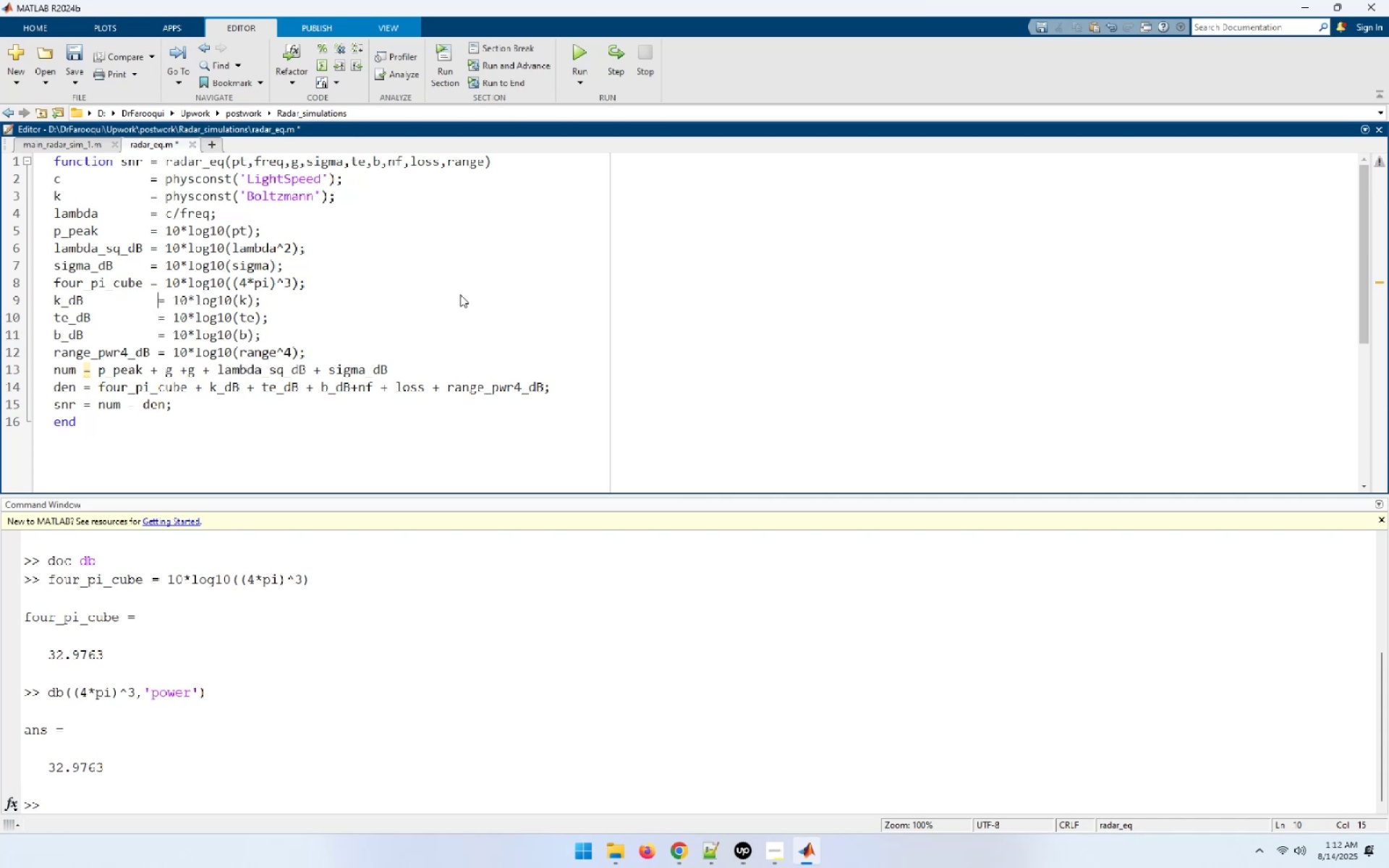 
key(ArrowUp)
 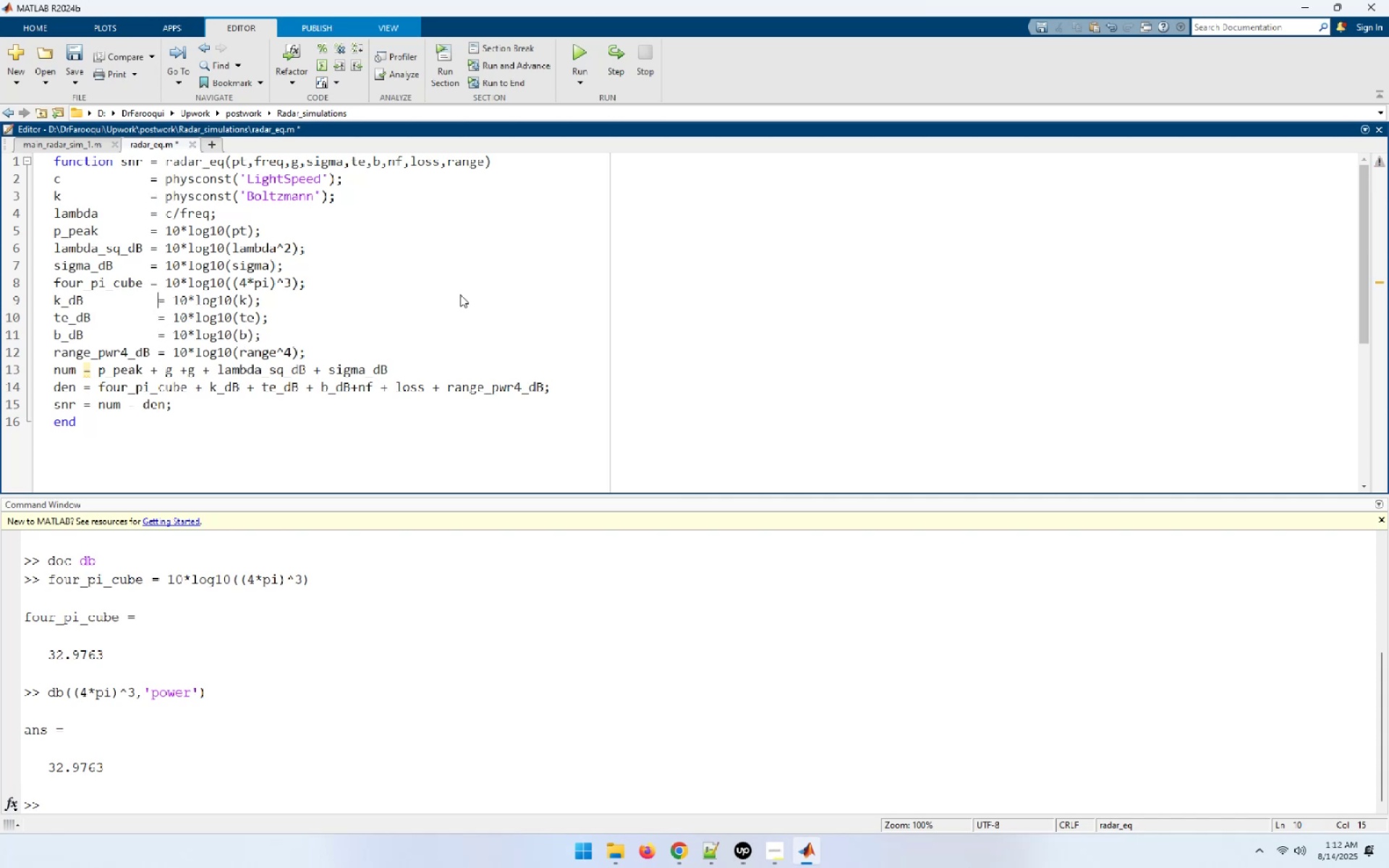 
key(ArrowLeft)
 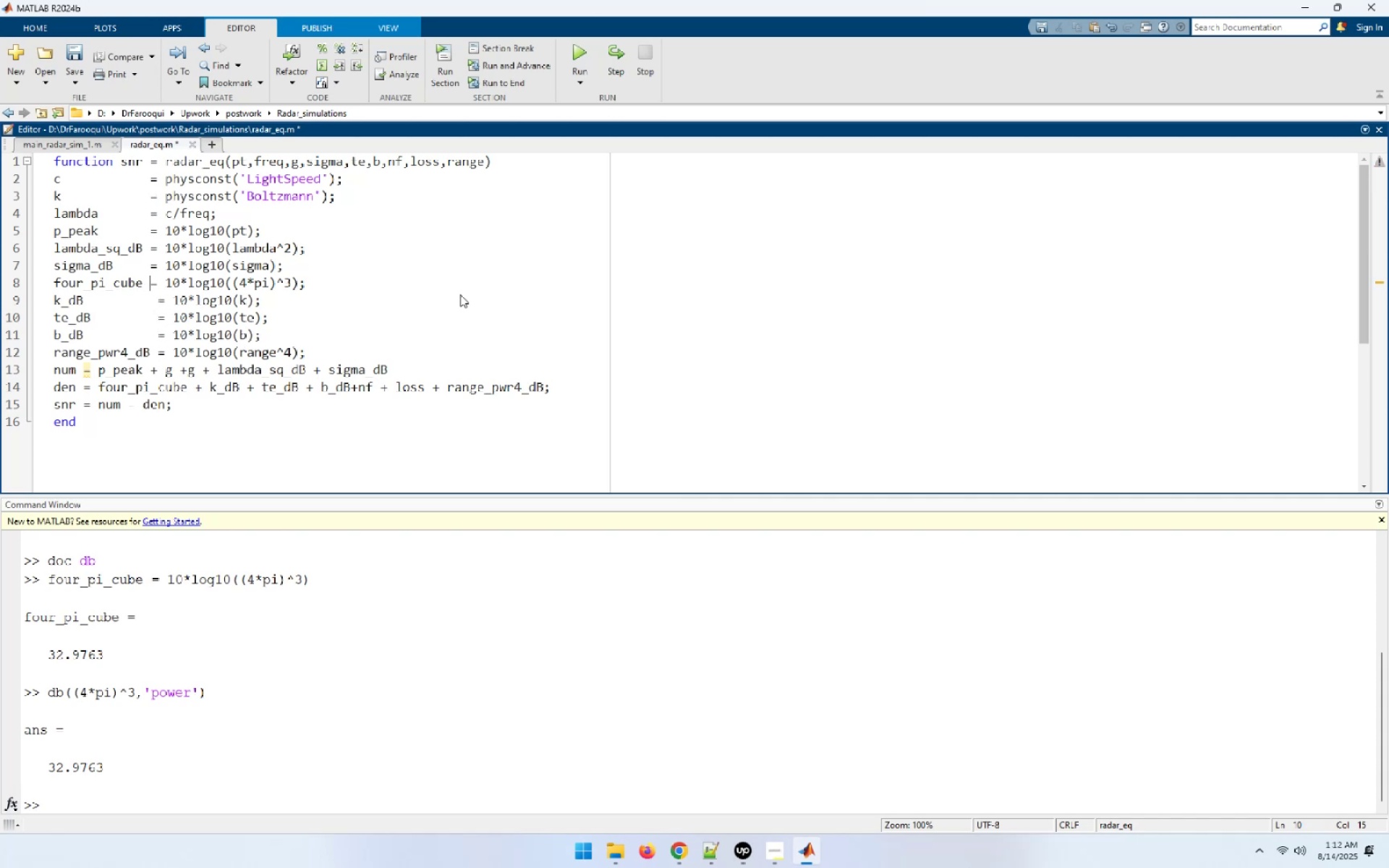 
key(Space)
 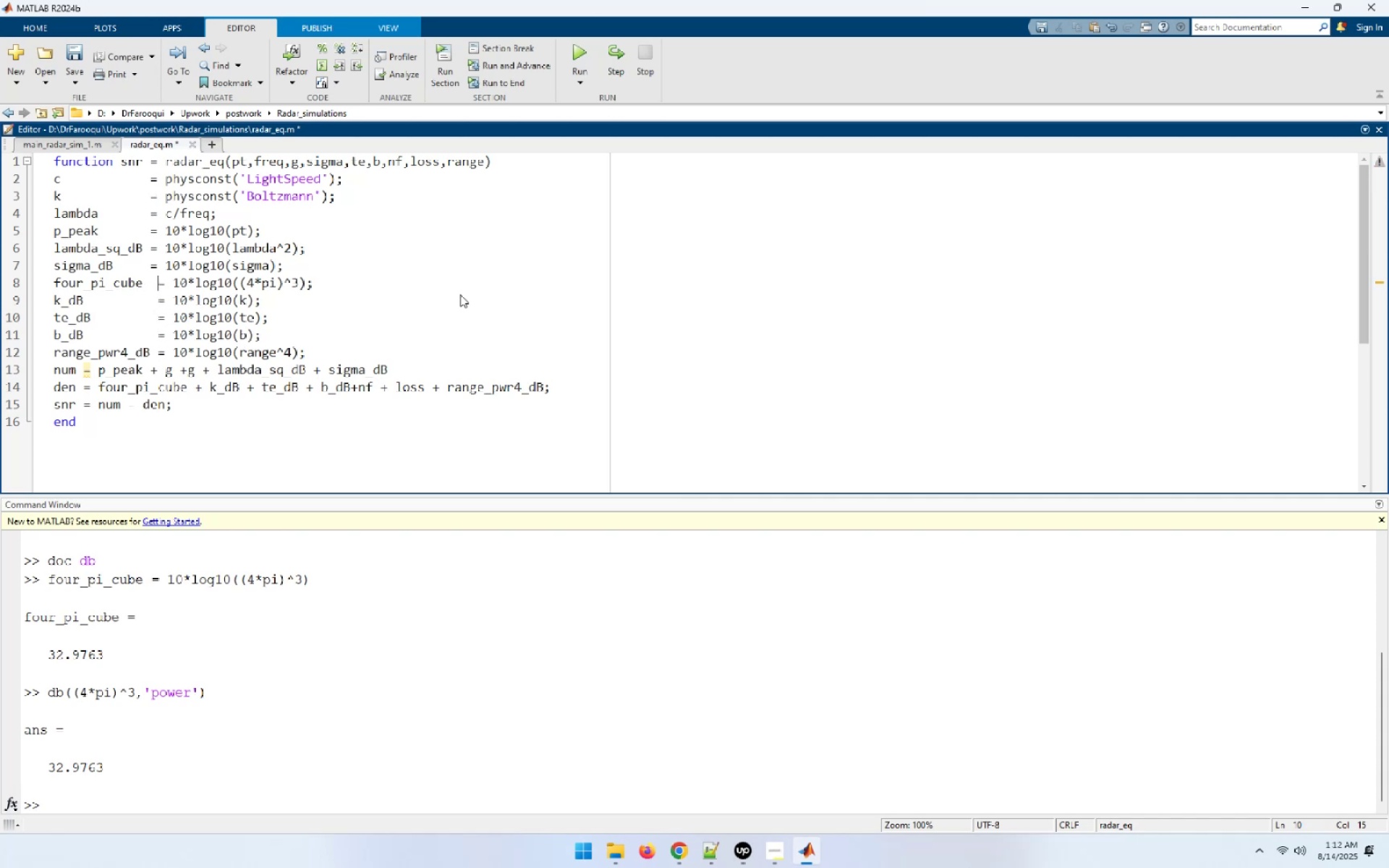 
key(ArrowUp)
 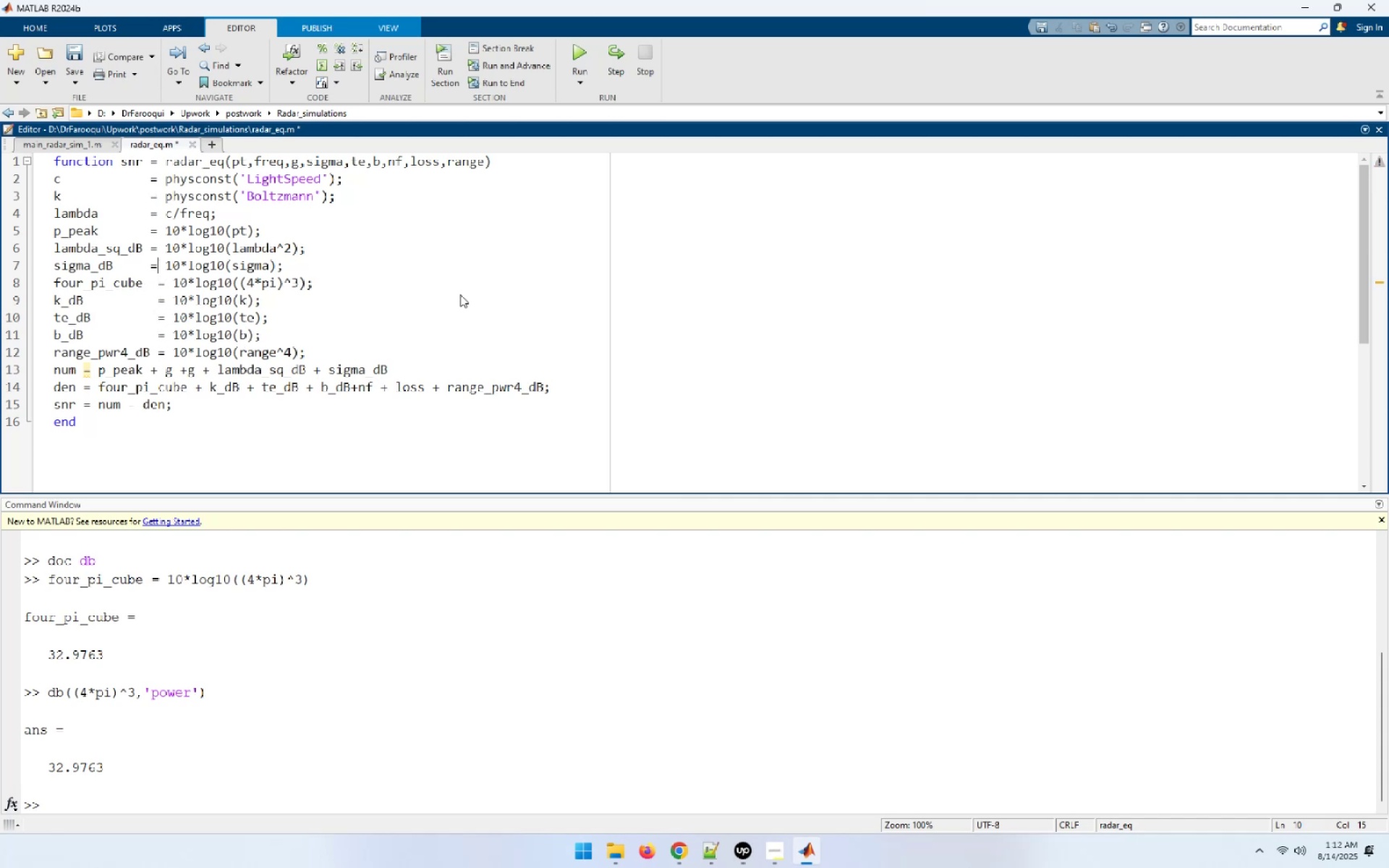 
key(ArrowLeft)
 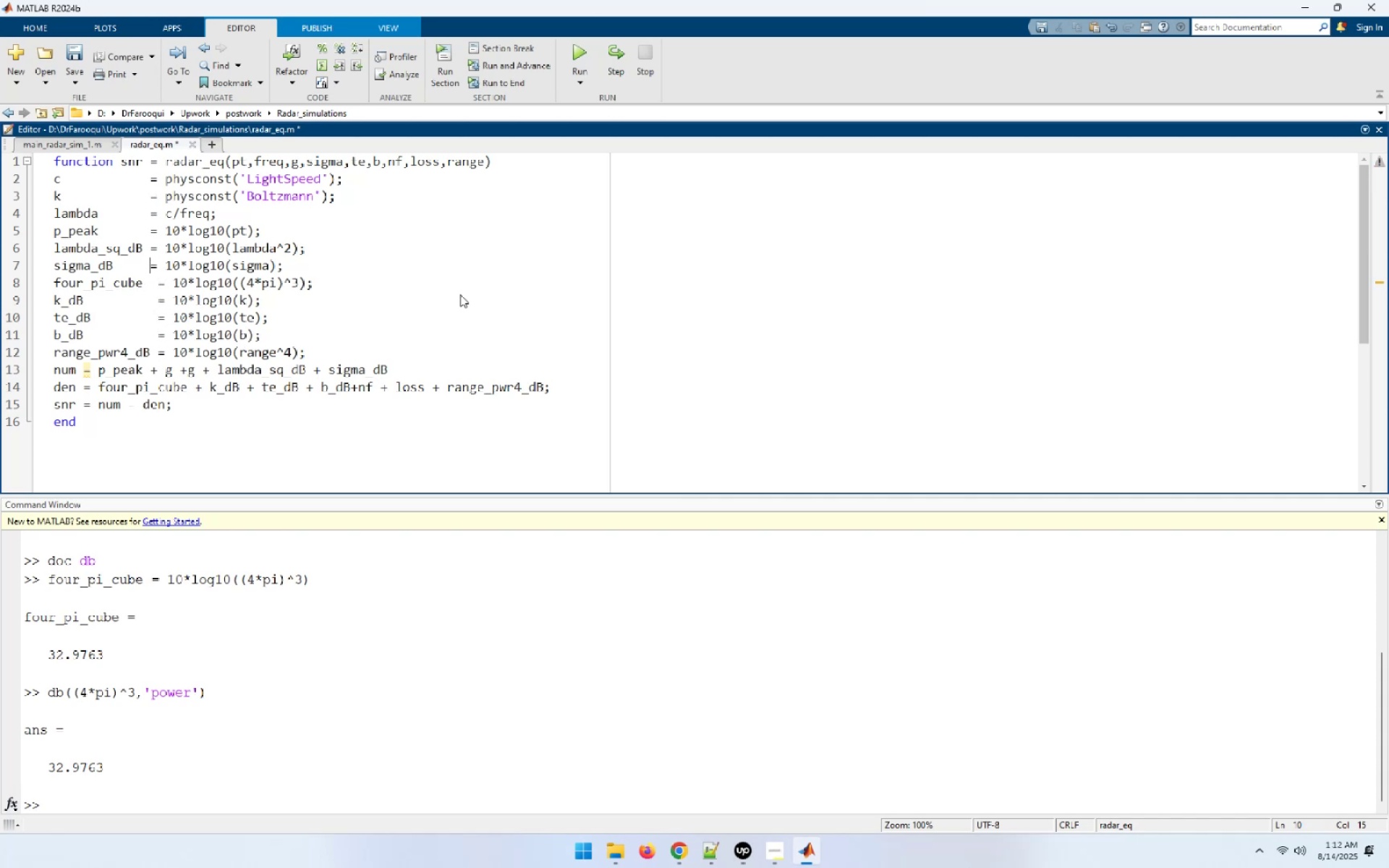 
key(Space)
 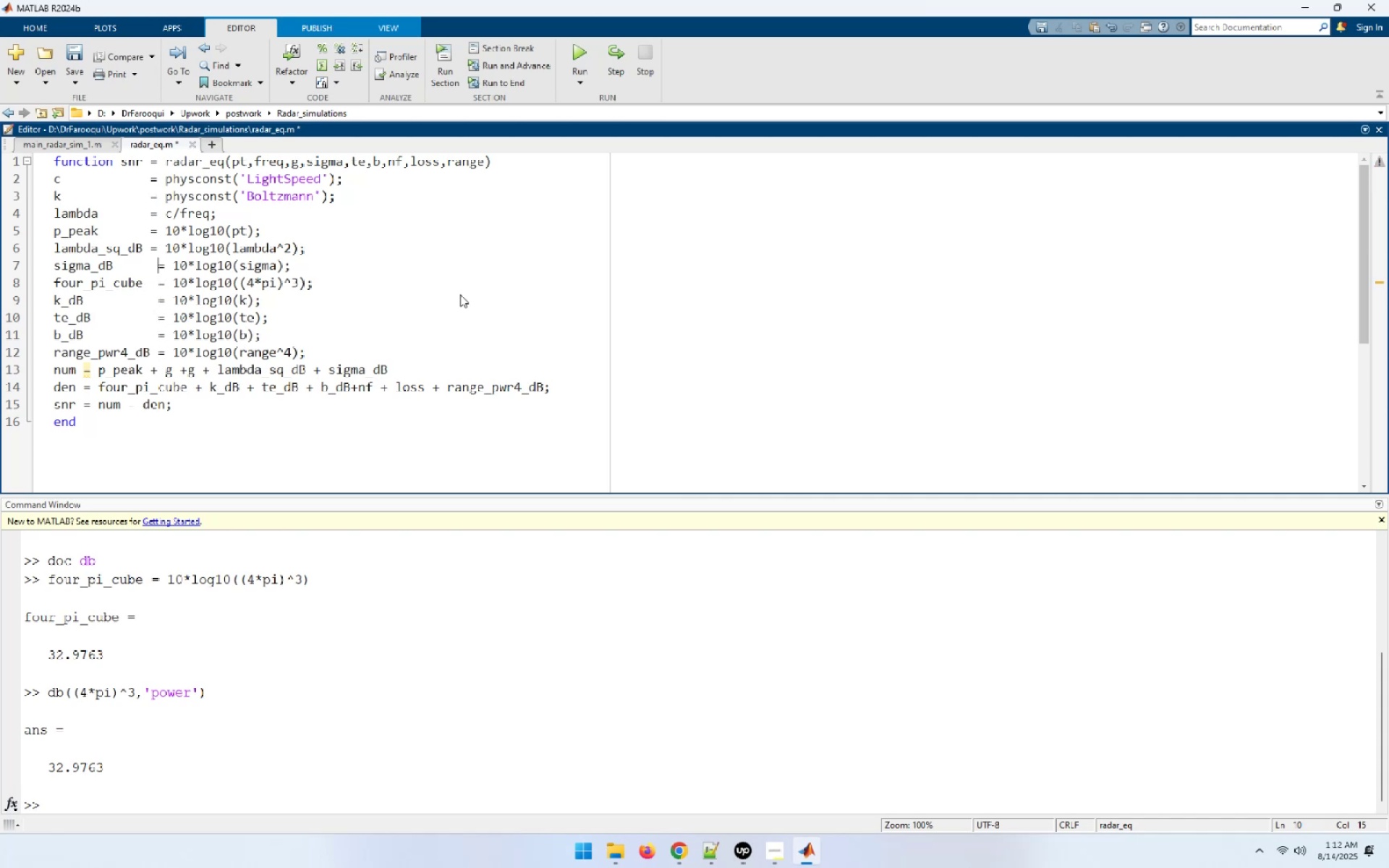 
key(ArrowUp)
 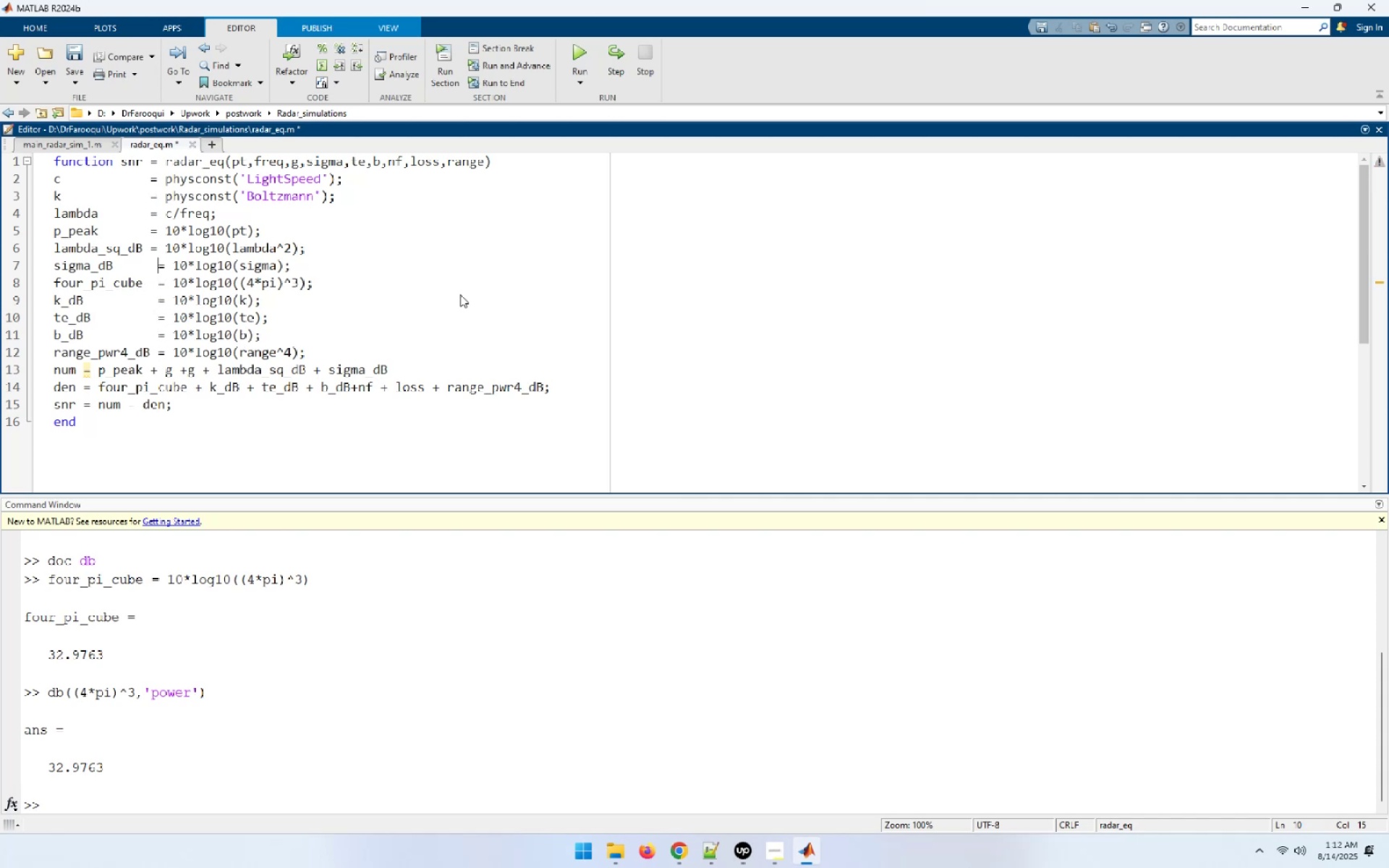 
key(ArrowLeft)
 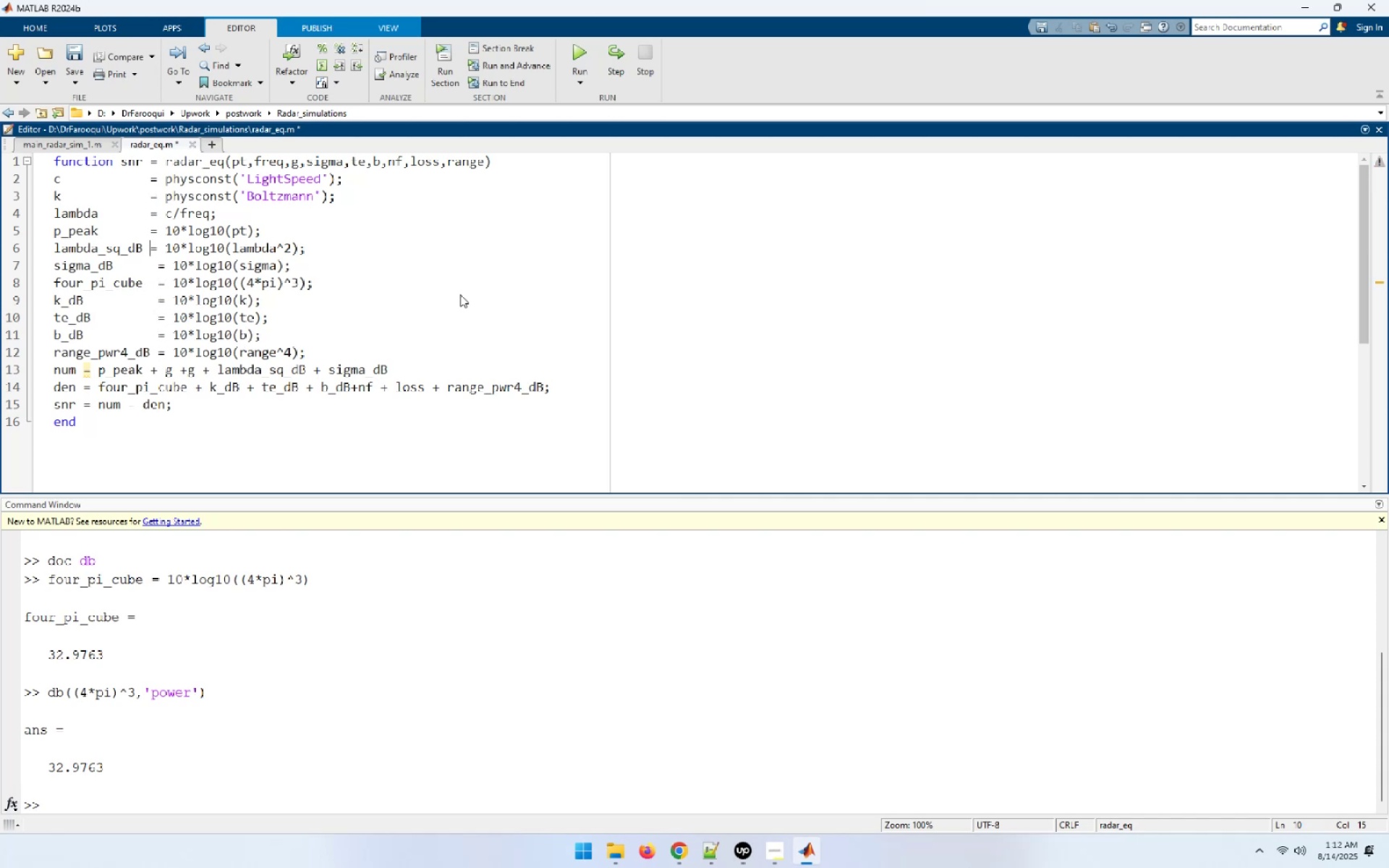 
key(Space)
 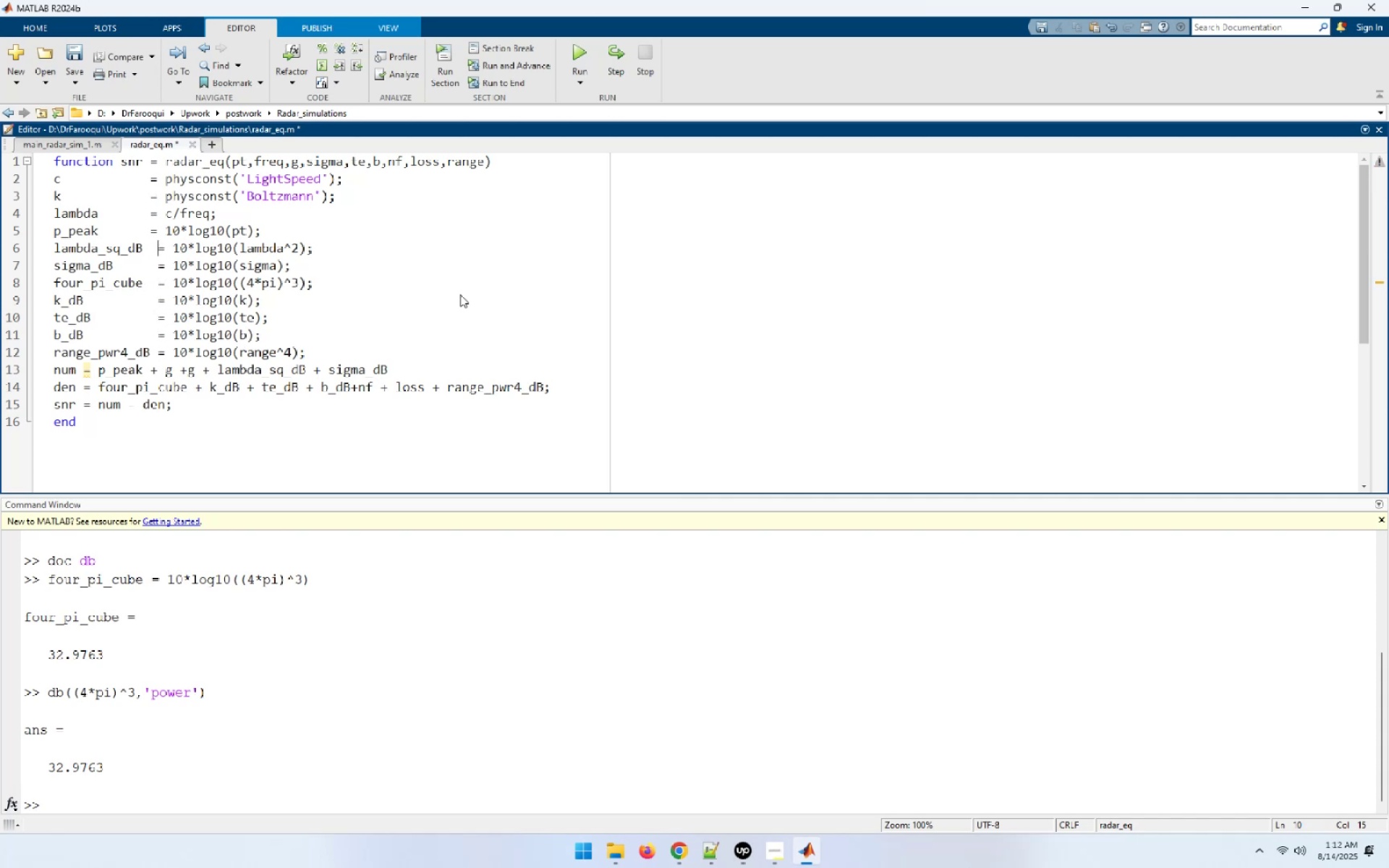 
key(ArrowUp)
 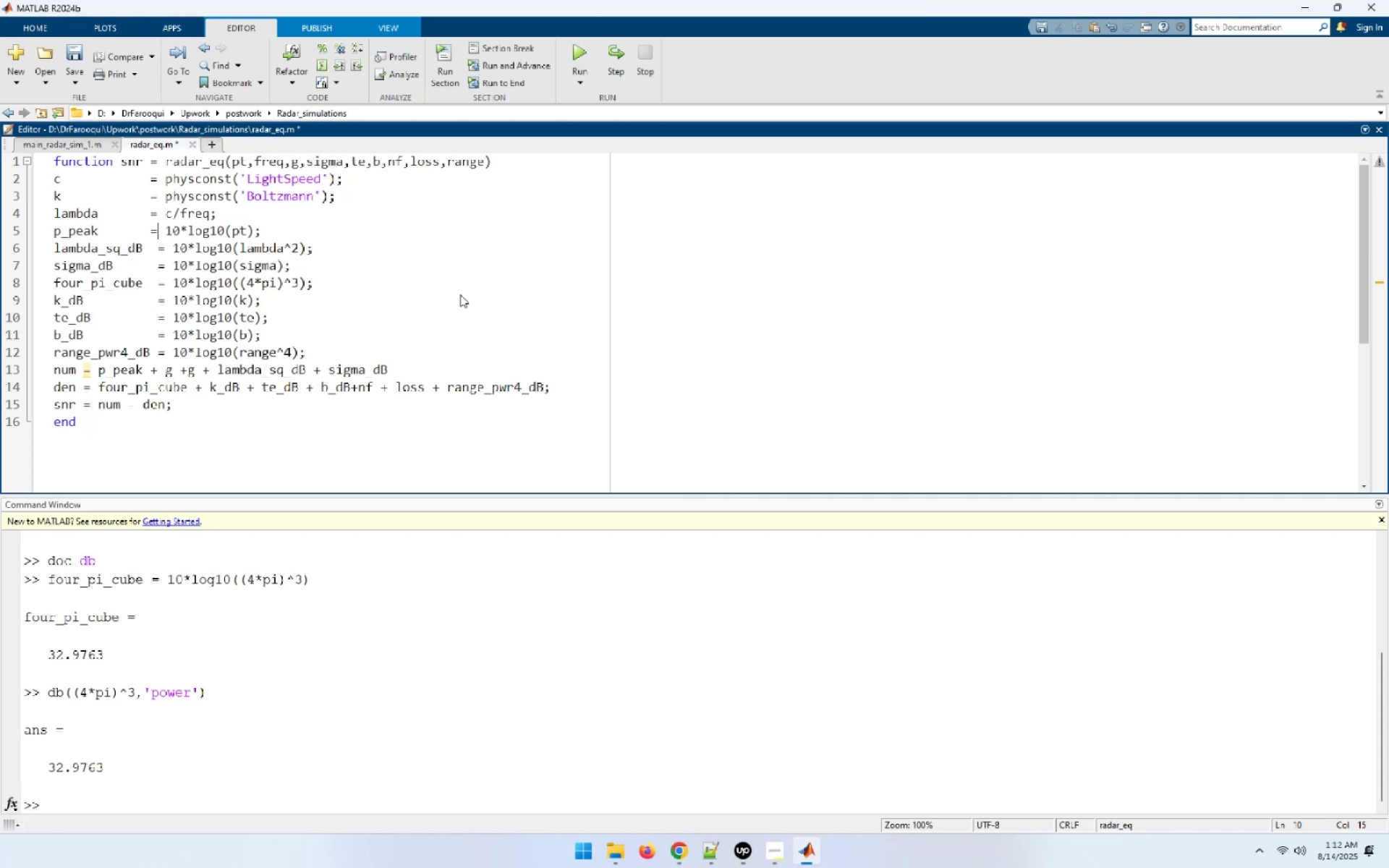 
key(ArrowLeft)
 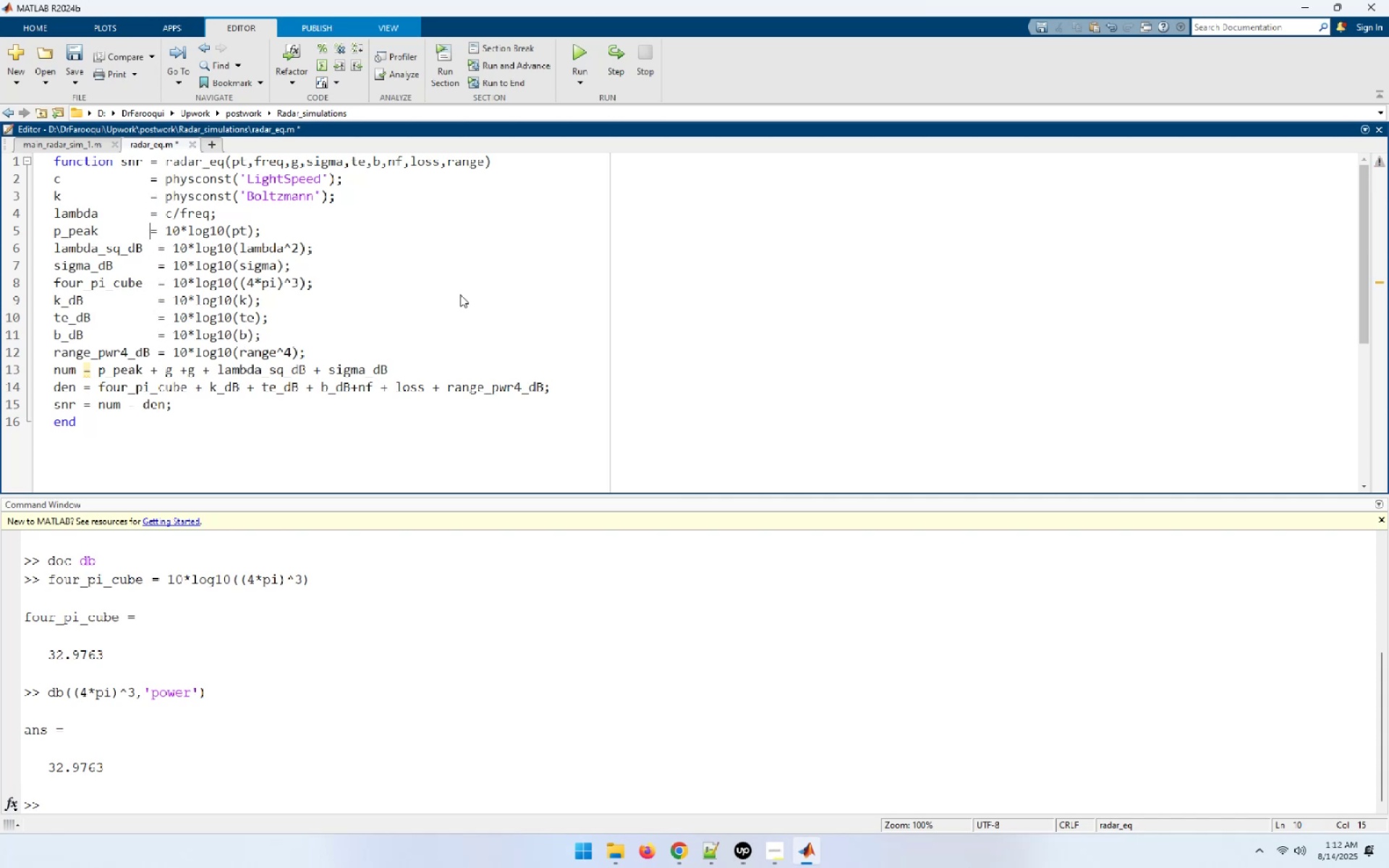 
key(Space)
 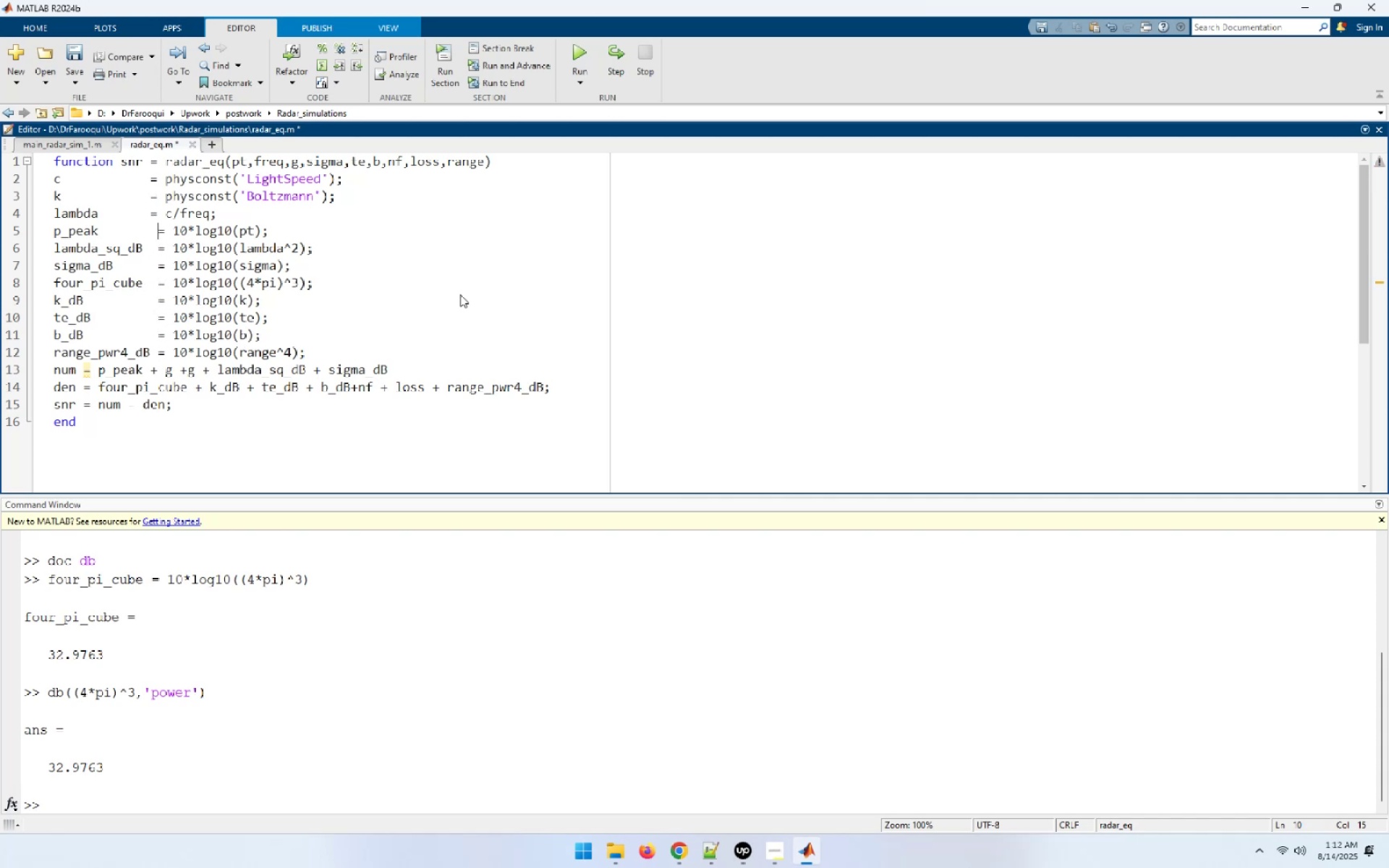 
key(ArrowUp)
 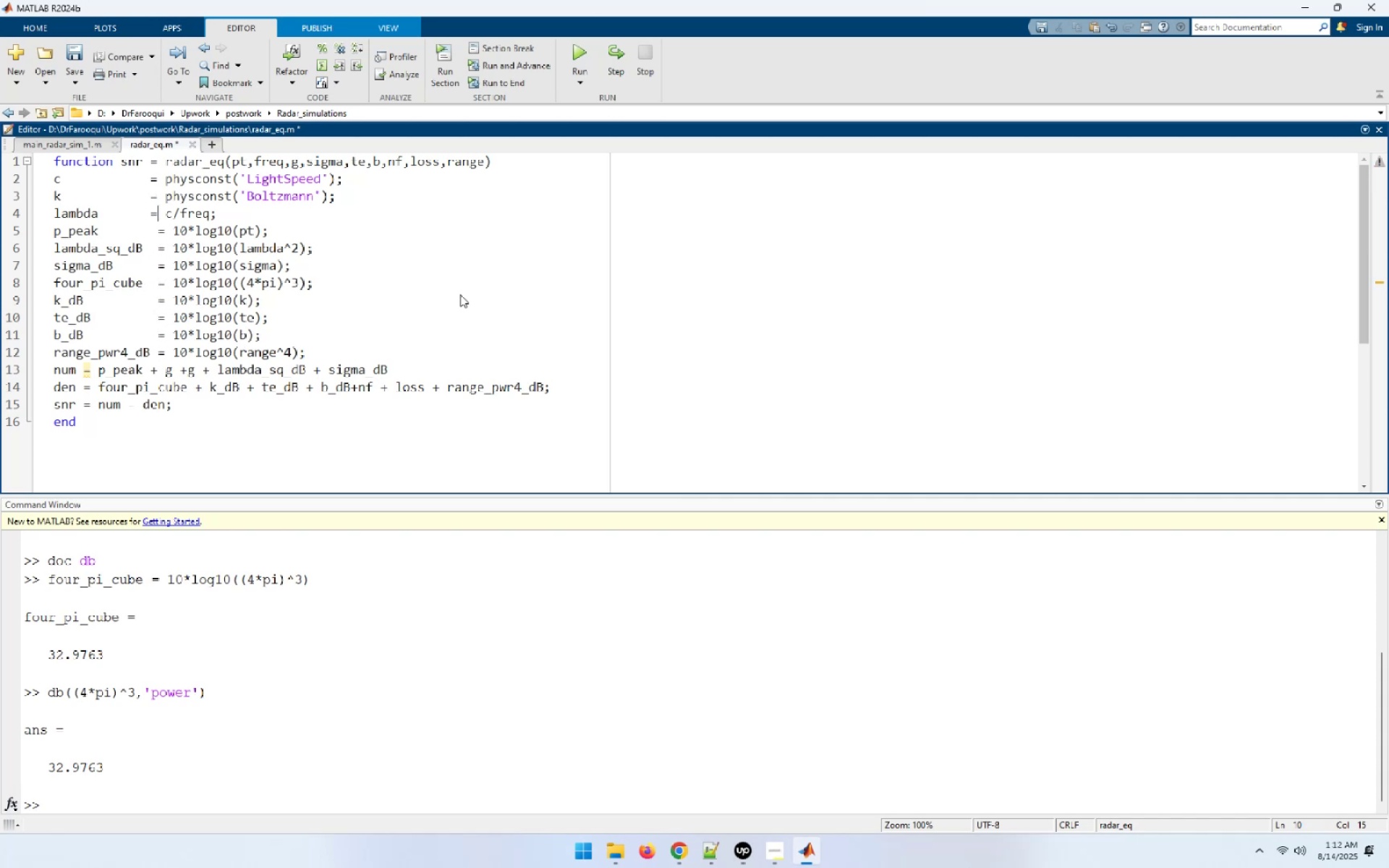 
key(ArrowLeft)
 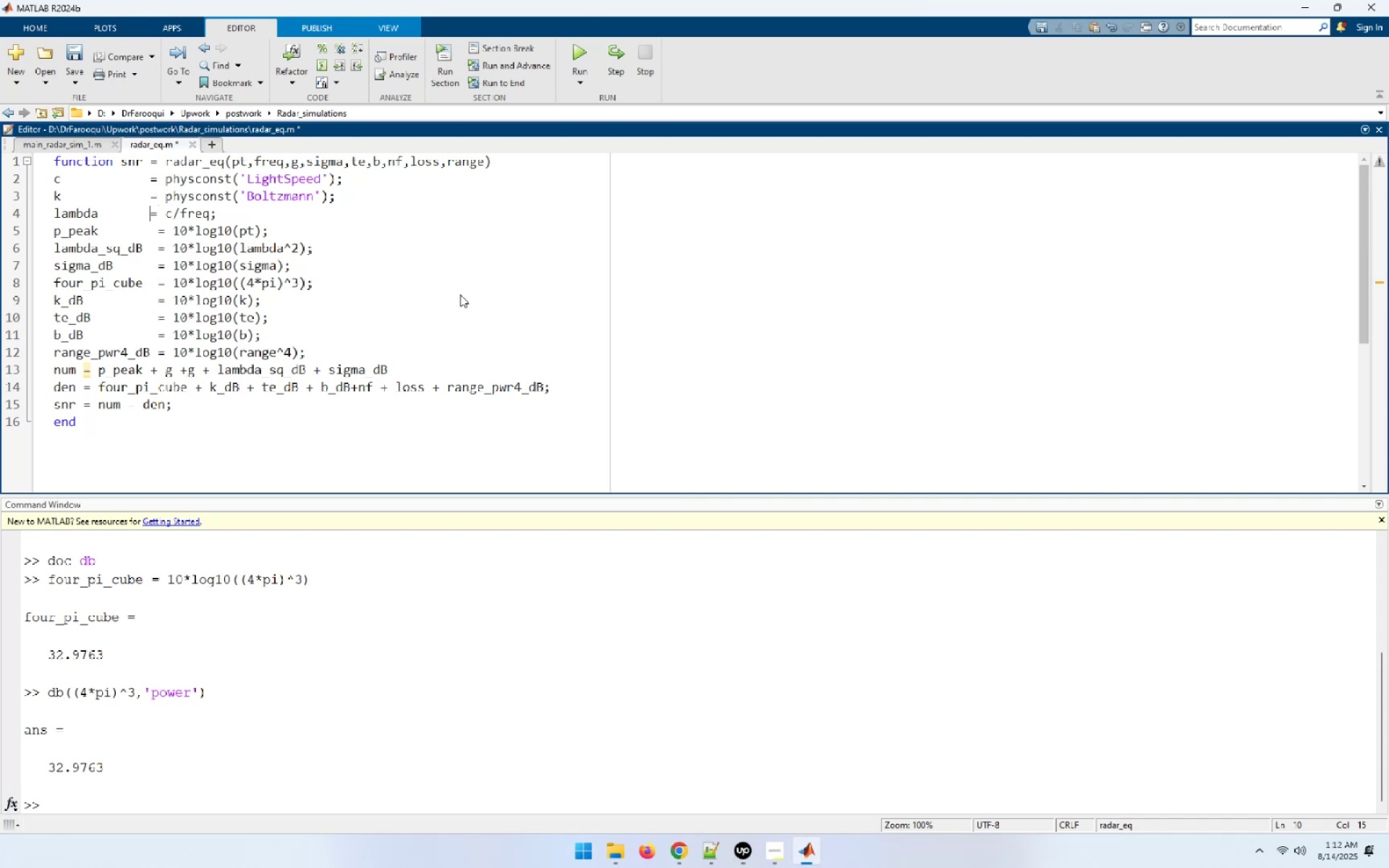 
key(Space)
 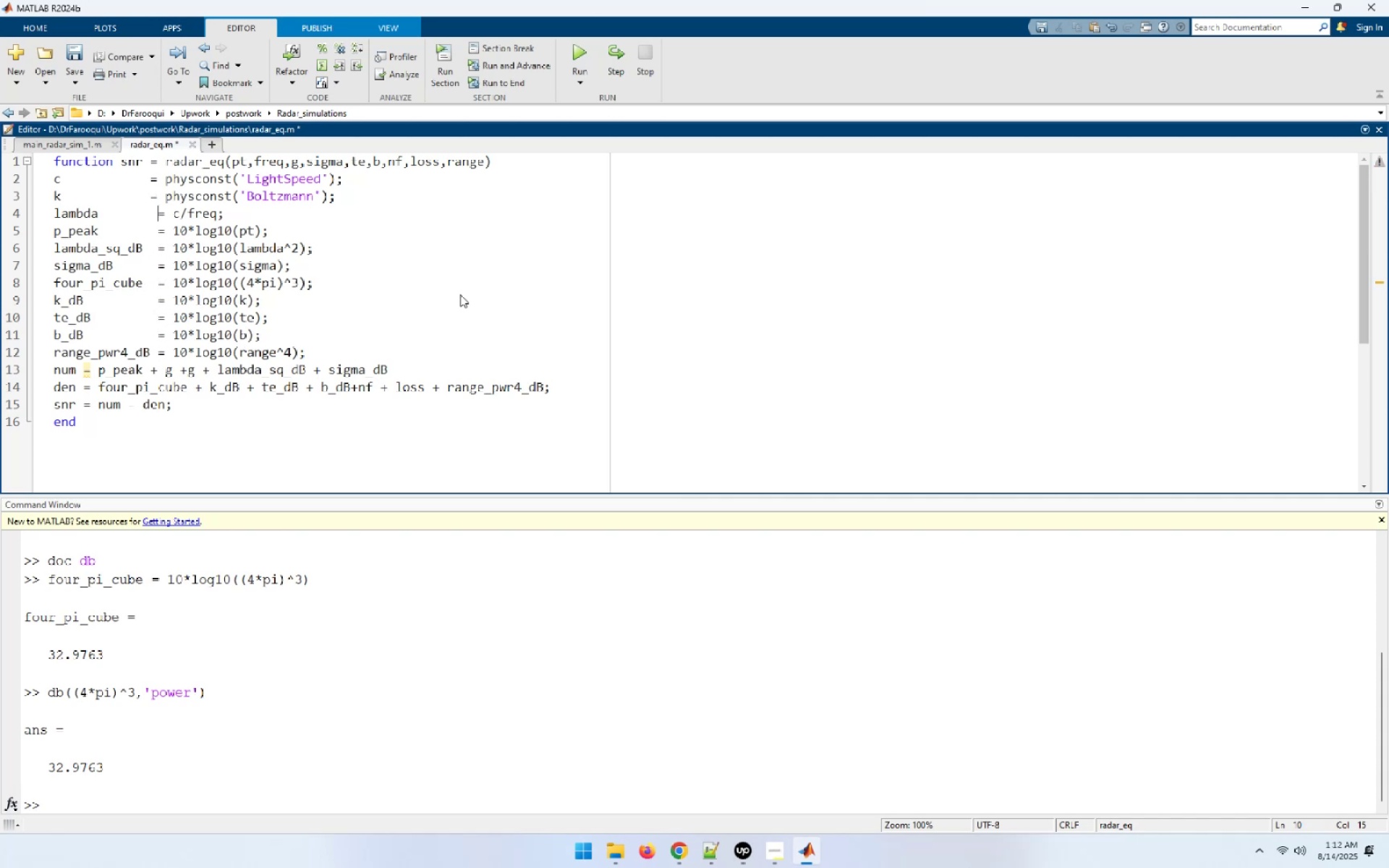 
key(ArrowUp)
 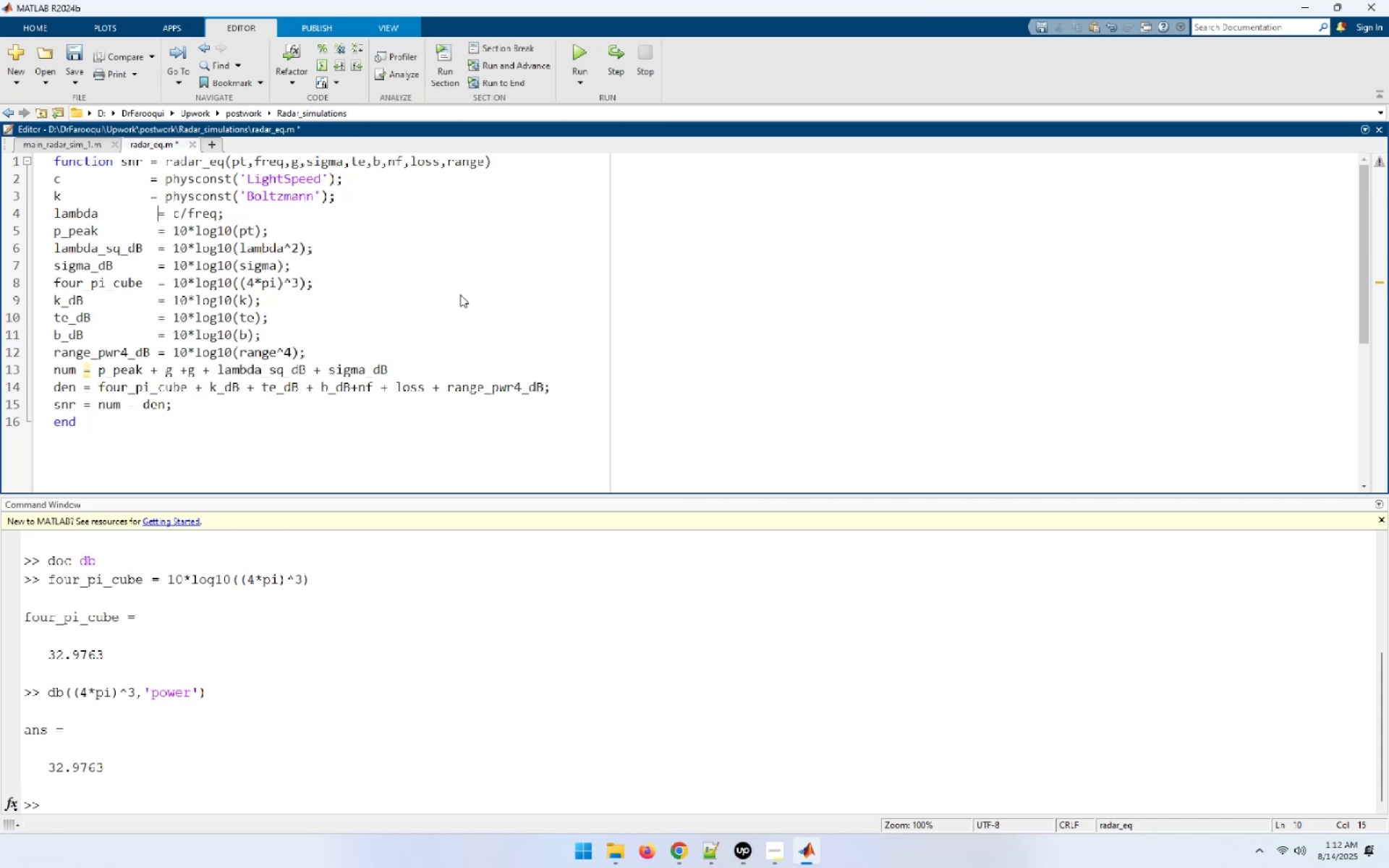 
key(ArrowLeft)
 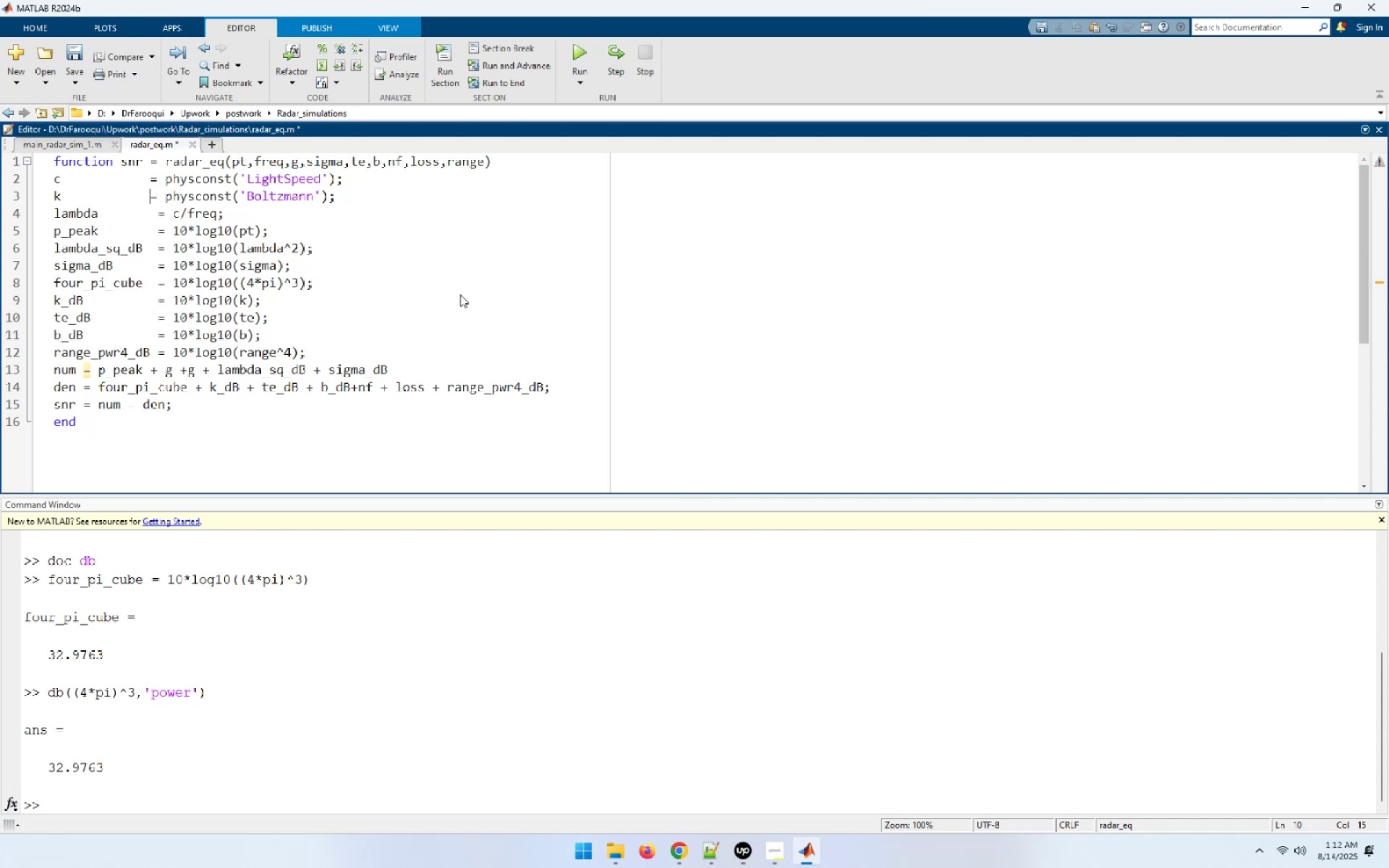 
key(Space)
 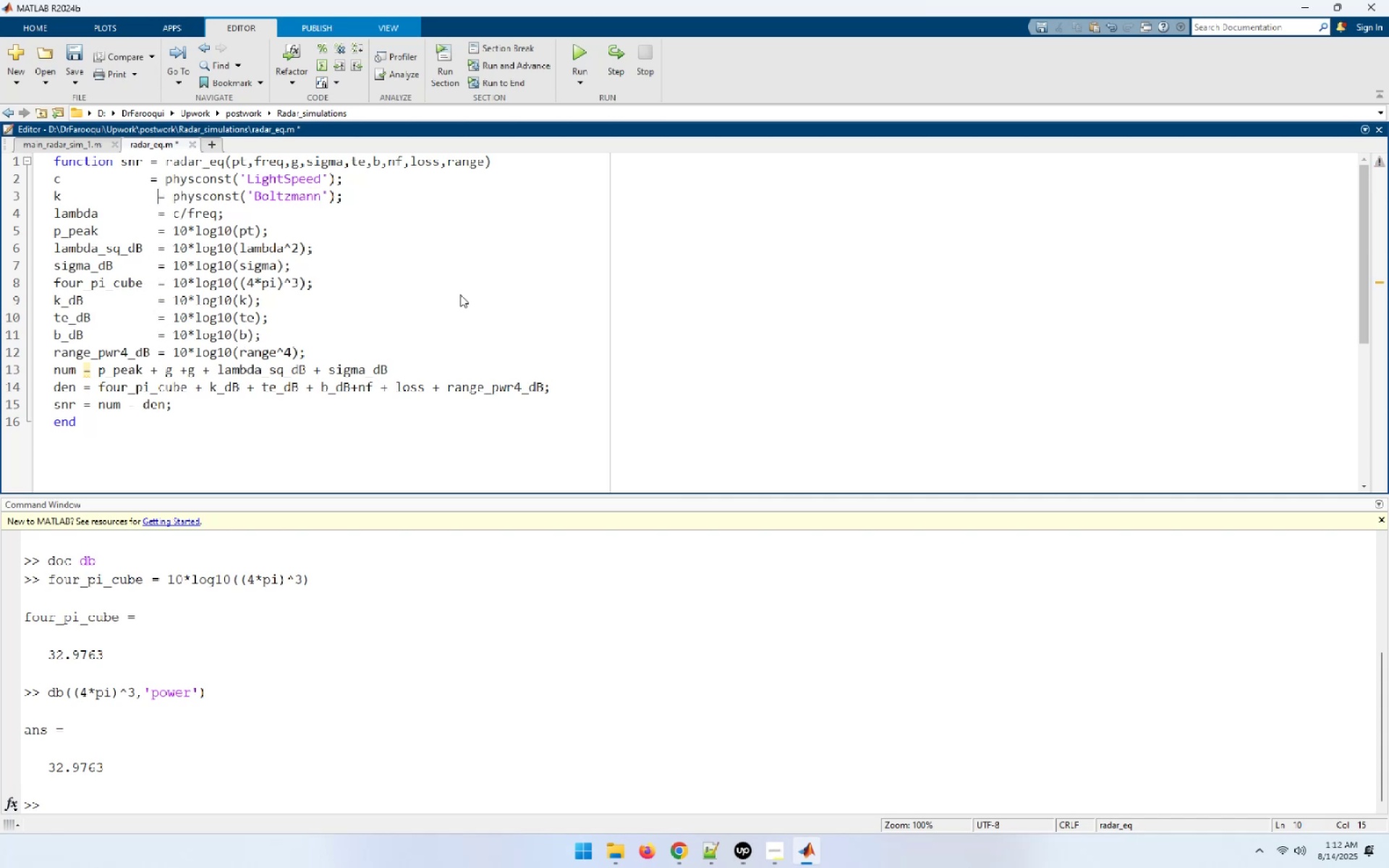 
key(ArrowUp)
 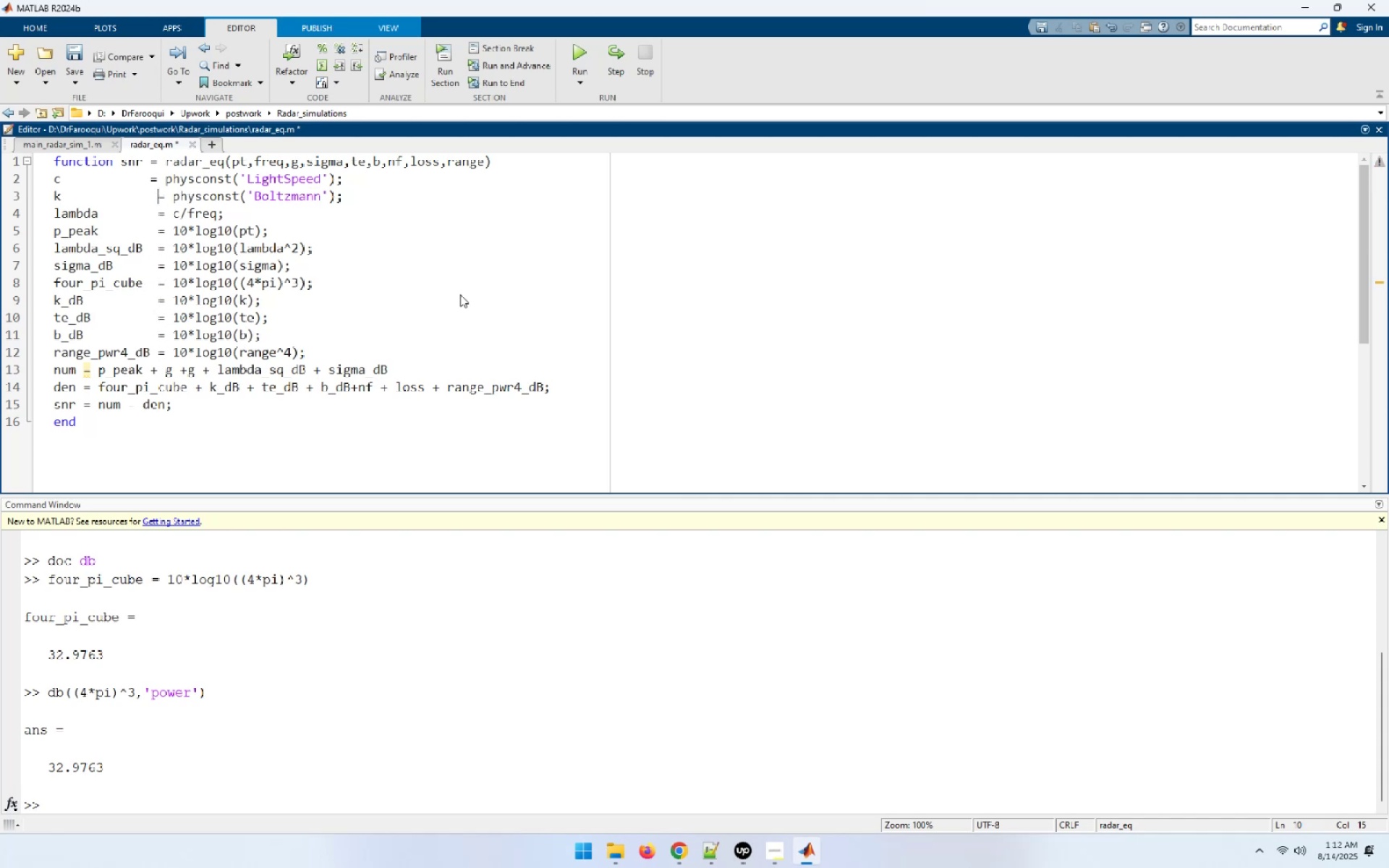 
key(ArrowLeft)
 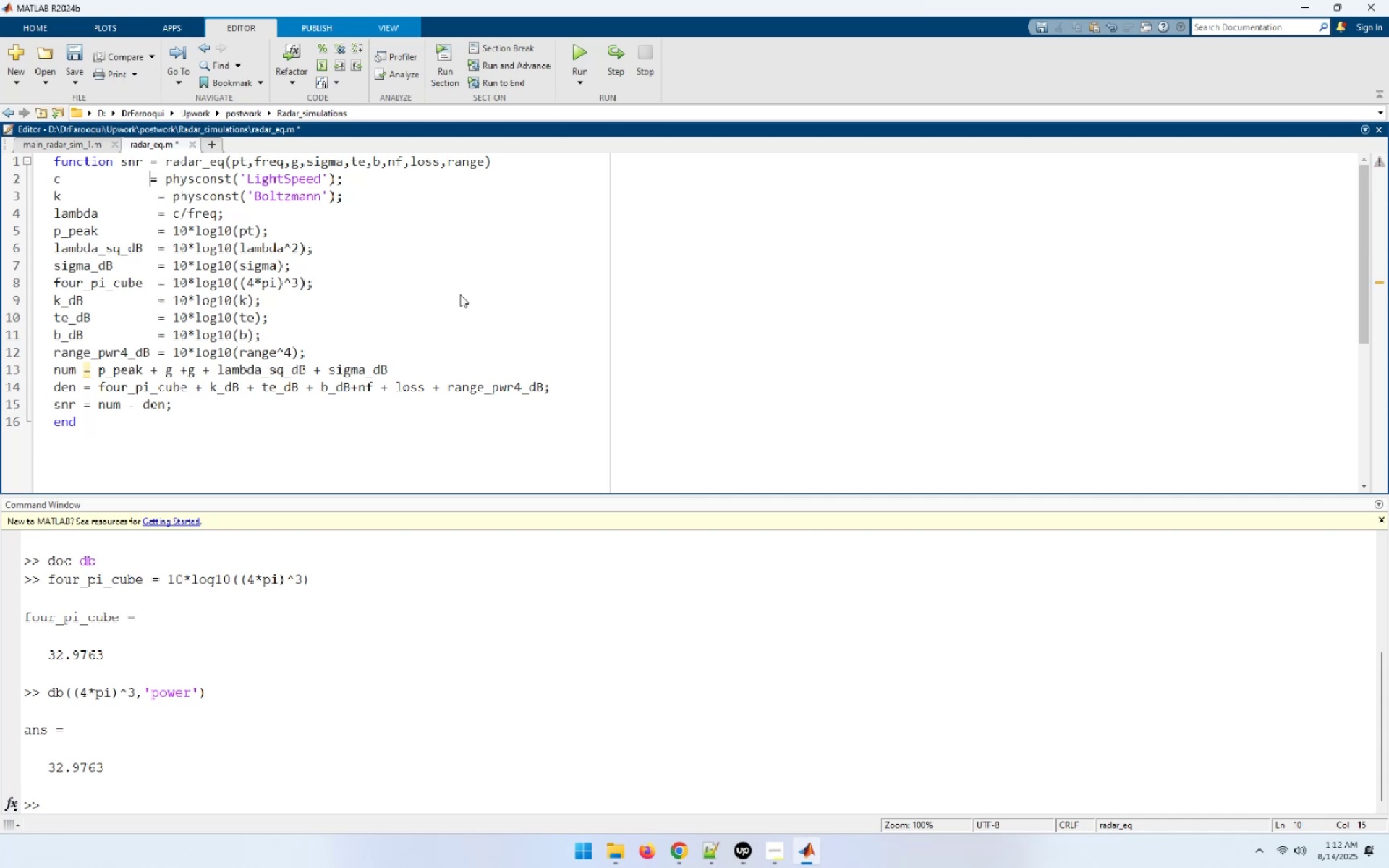 
key(Space)
 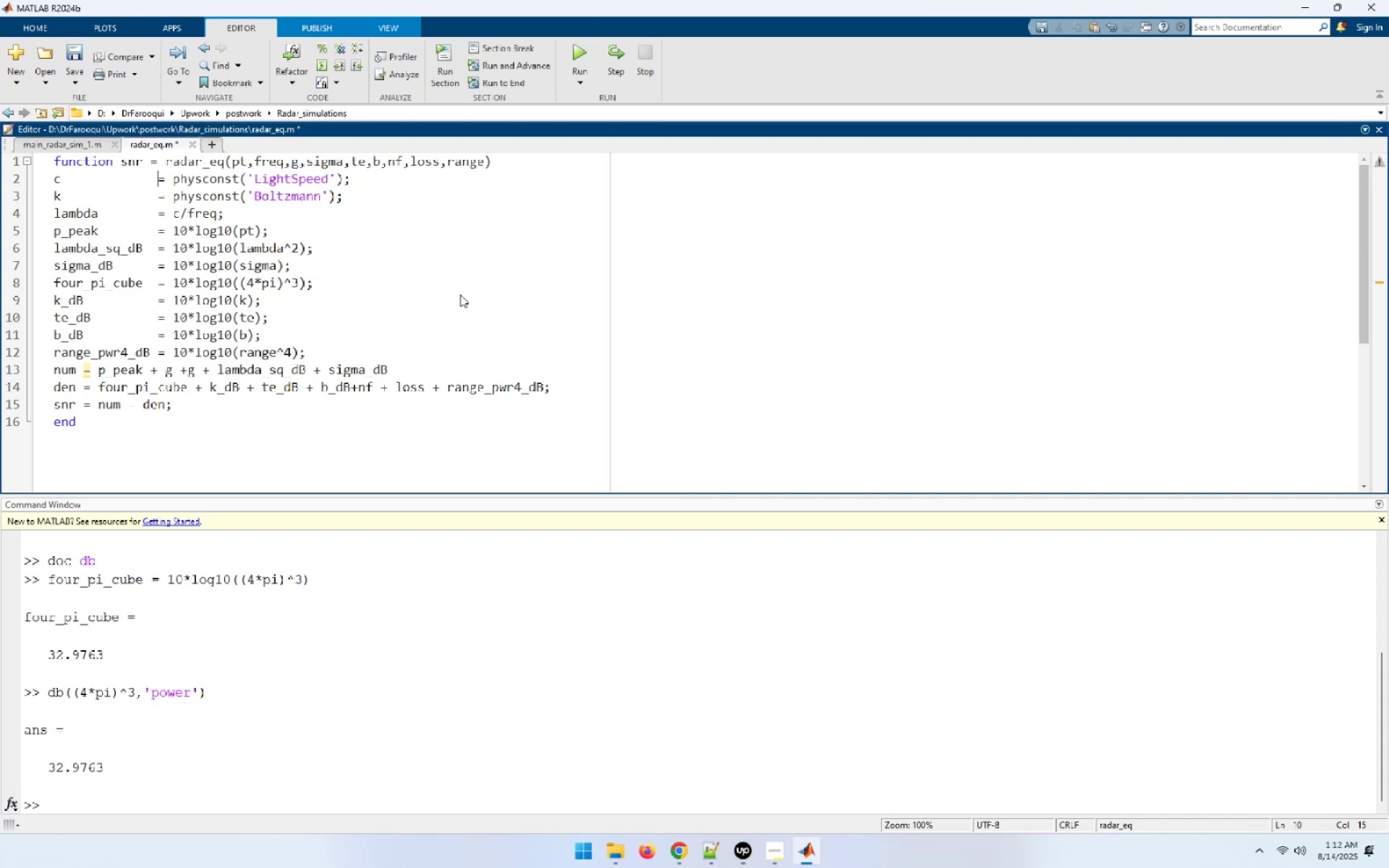 
hold_key(key=ArrowDown, duration=0.77)
 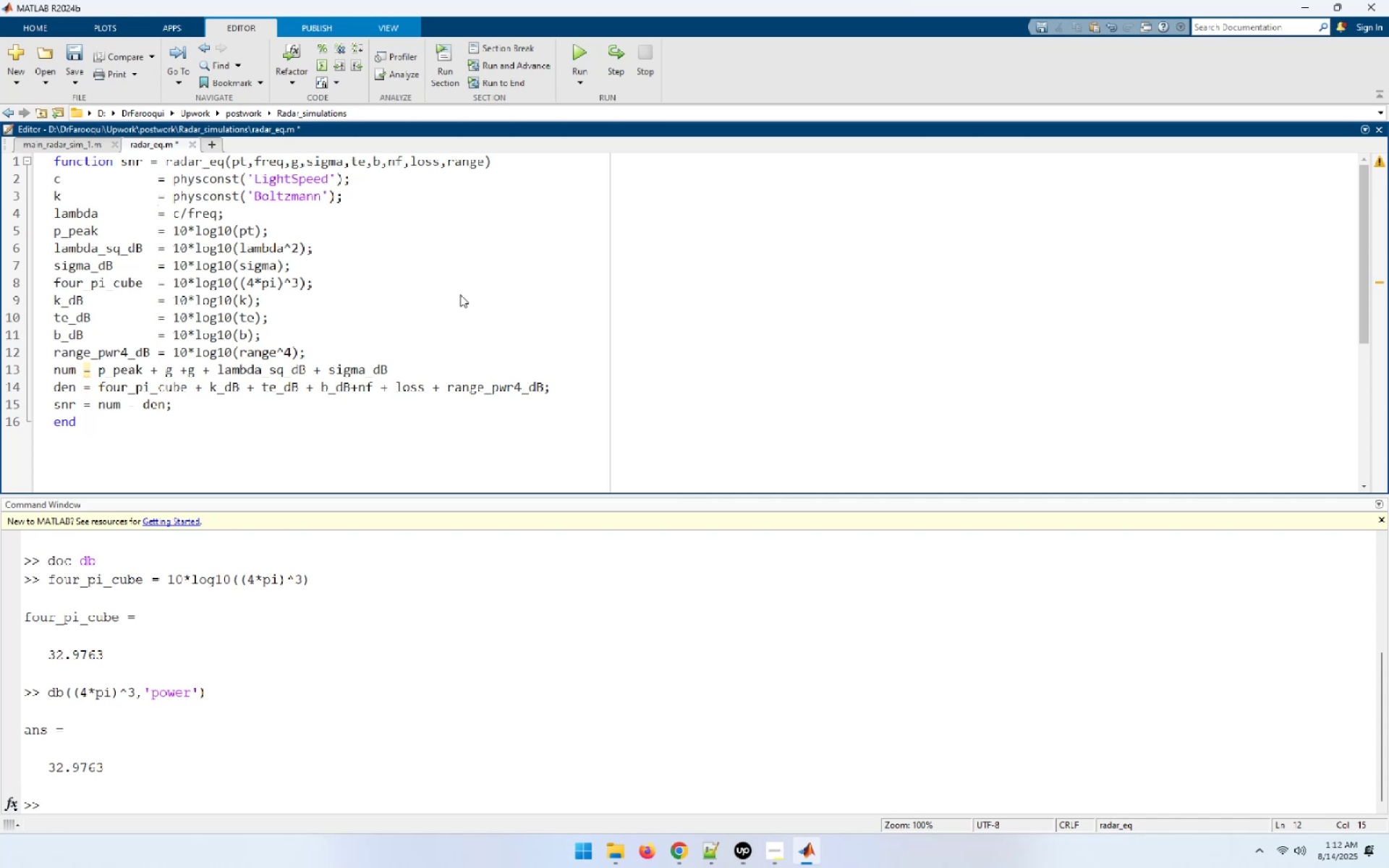 
wait(5.9)
 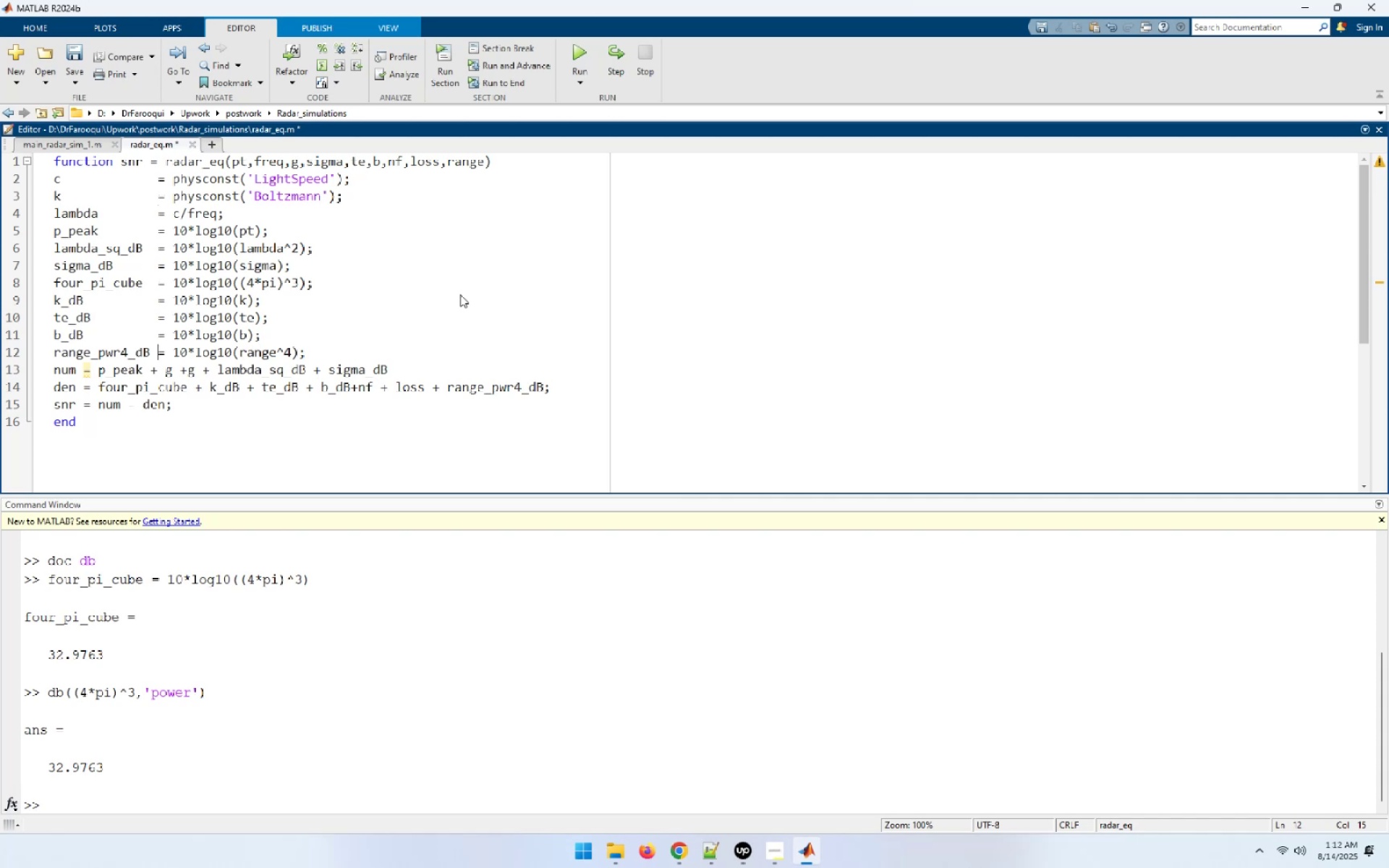 
key(ArrowDown)
 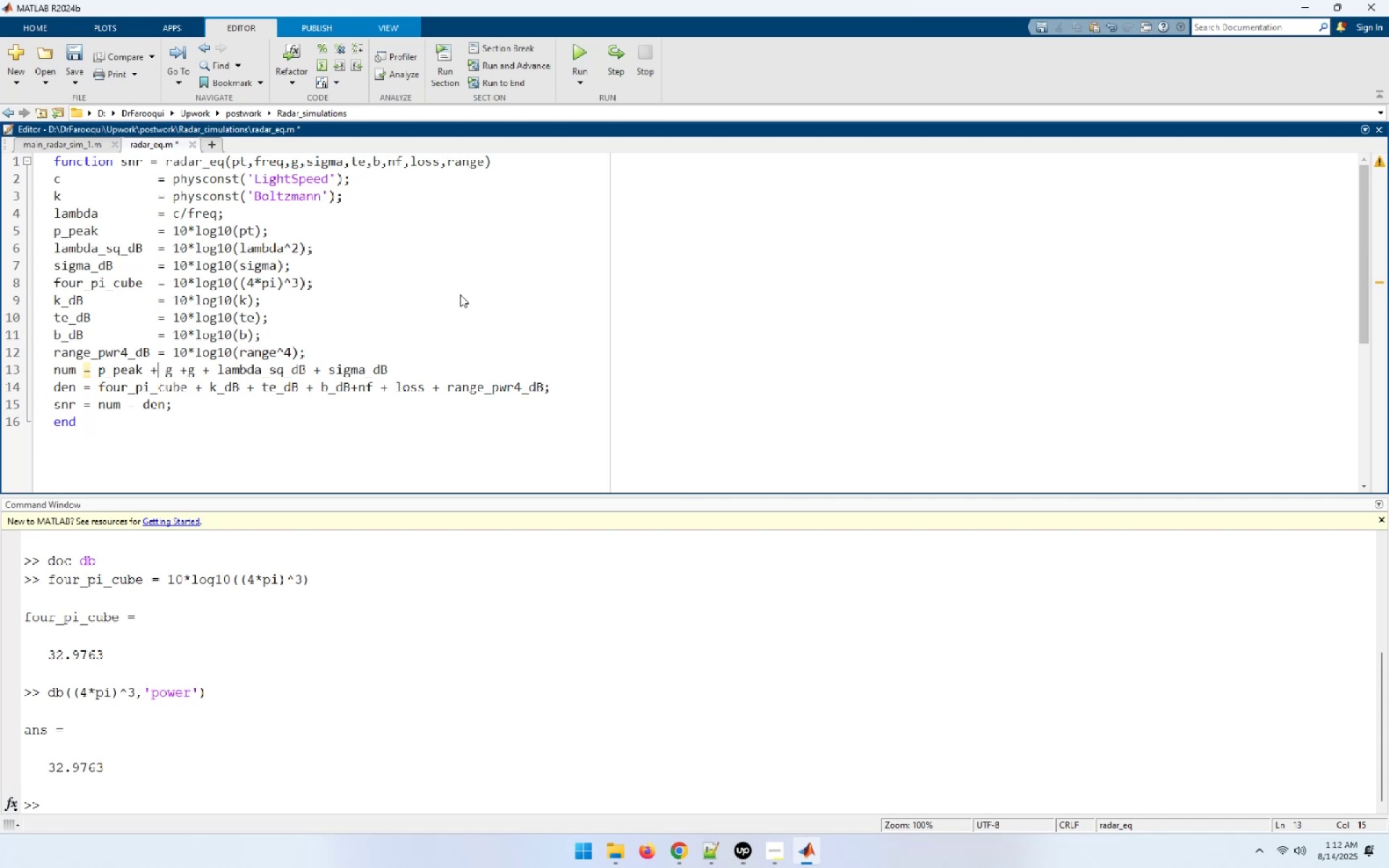 
hold_key(key=ArrowLeft, duration=0.67)
 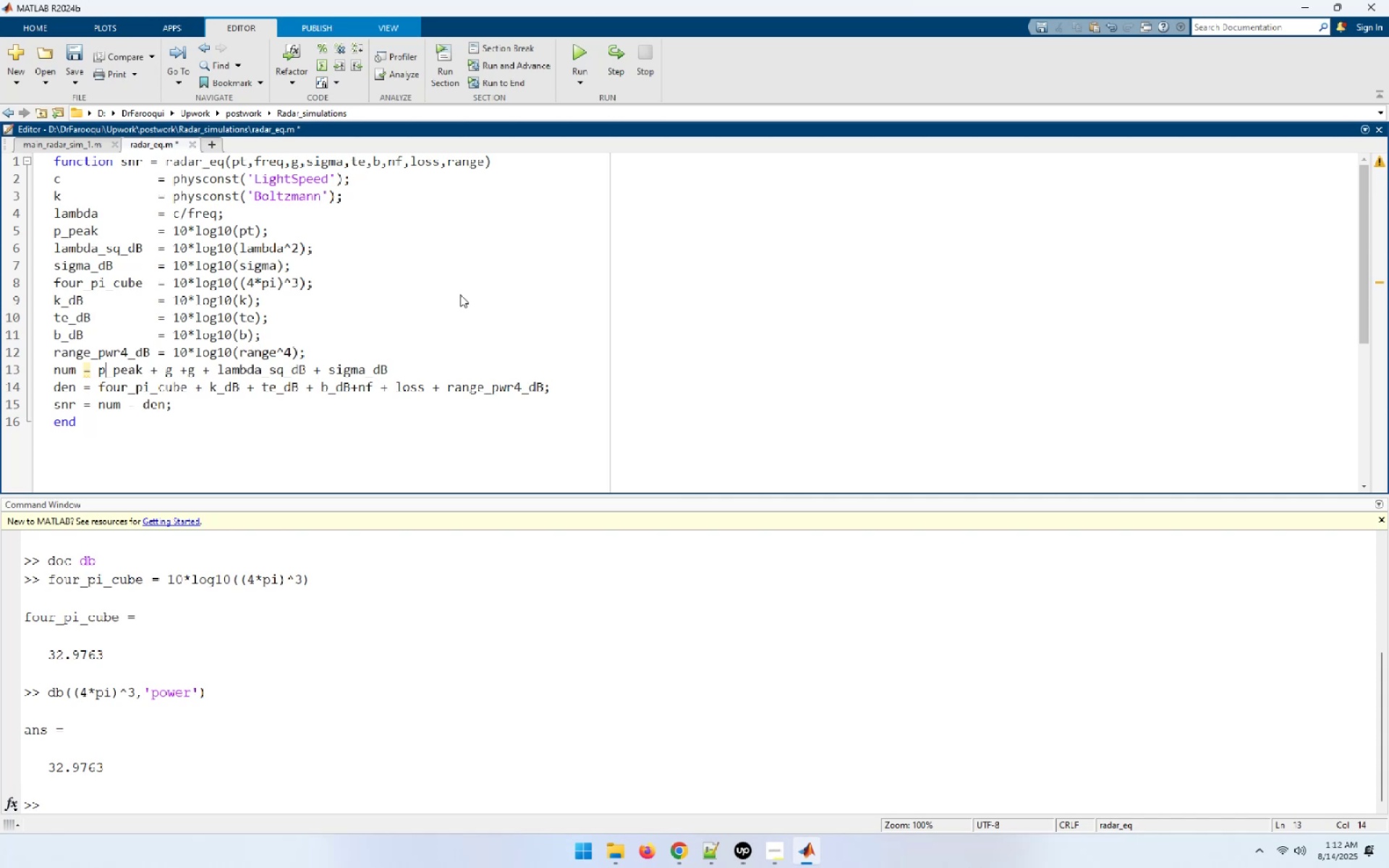 
key(ArrowLeft)
 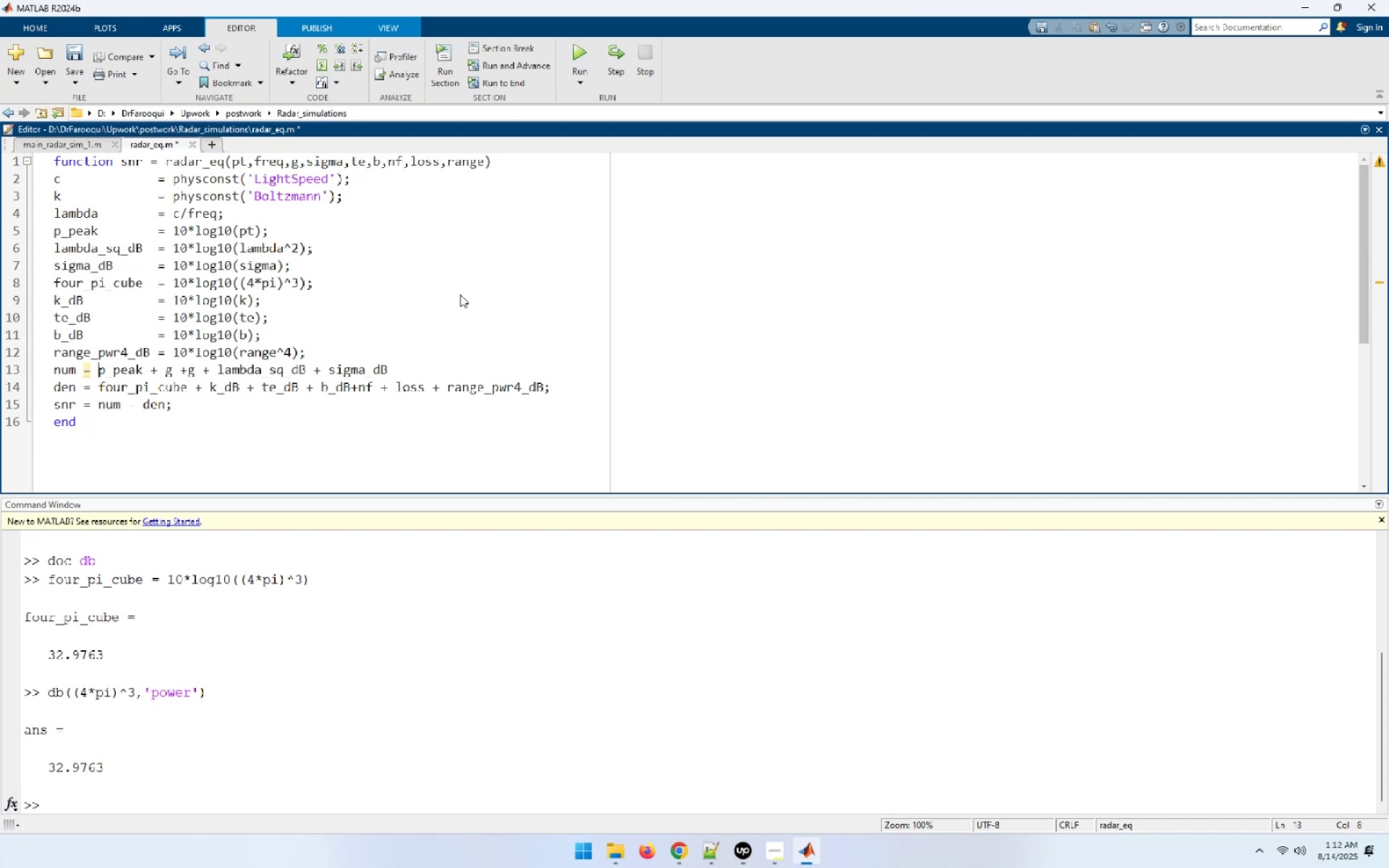 
key(Shift+End)
 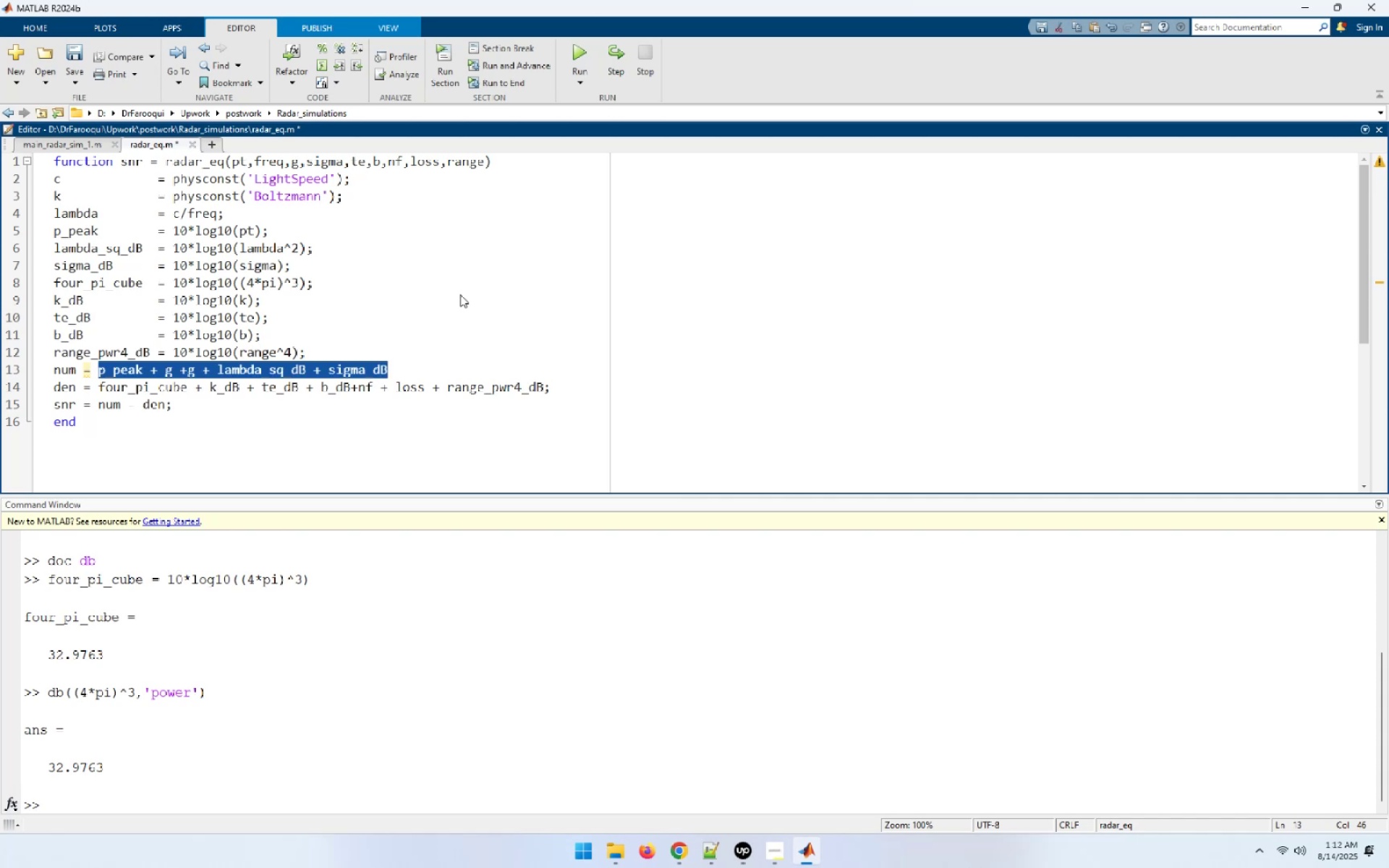 
key(Control+C)
 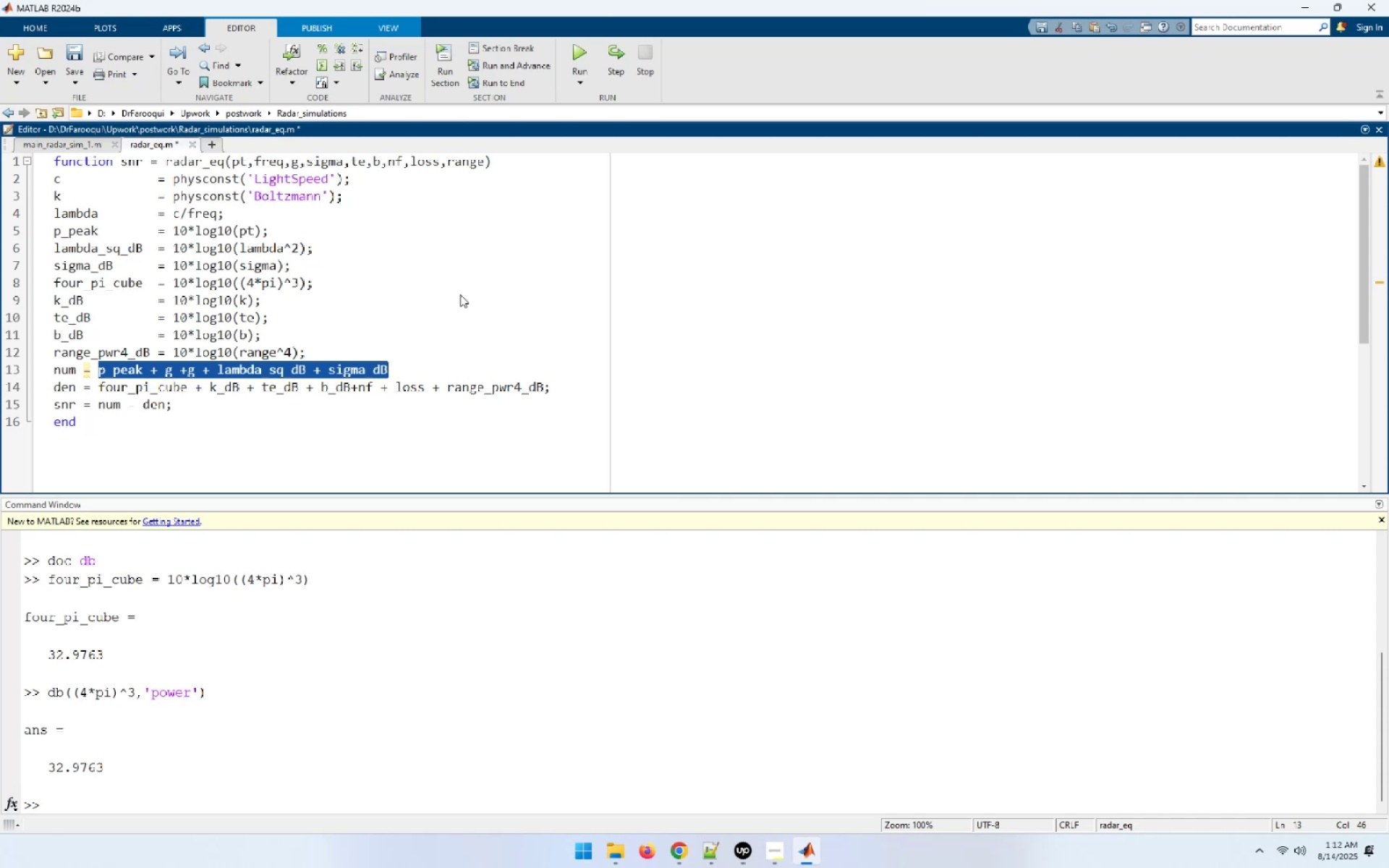 
key(ArrowDown)
 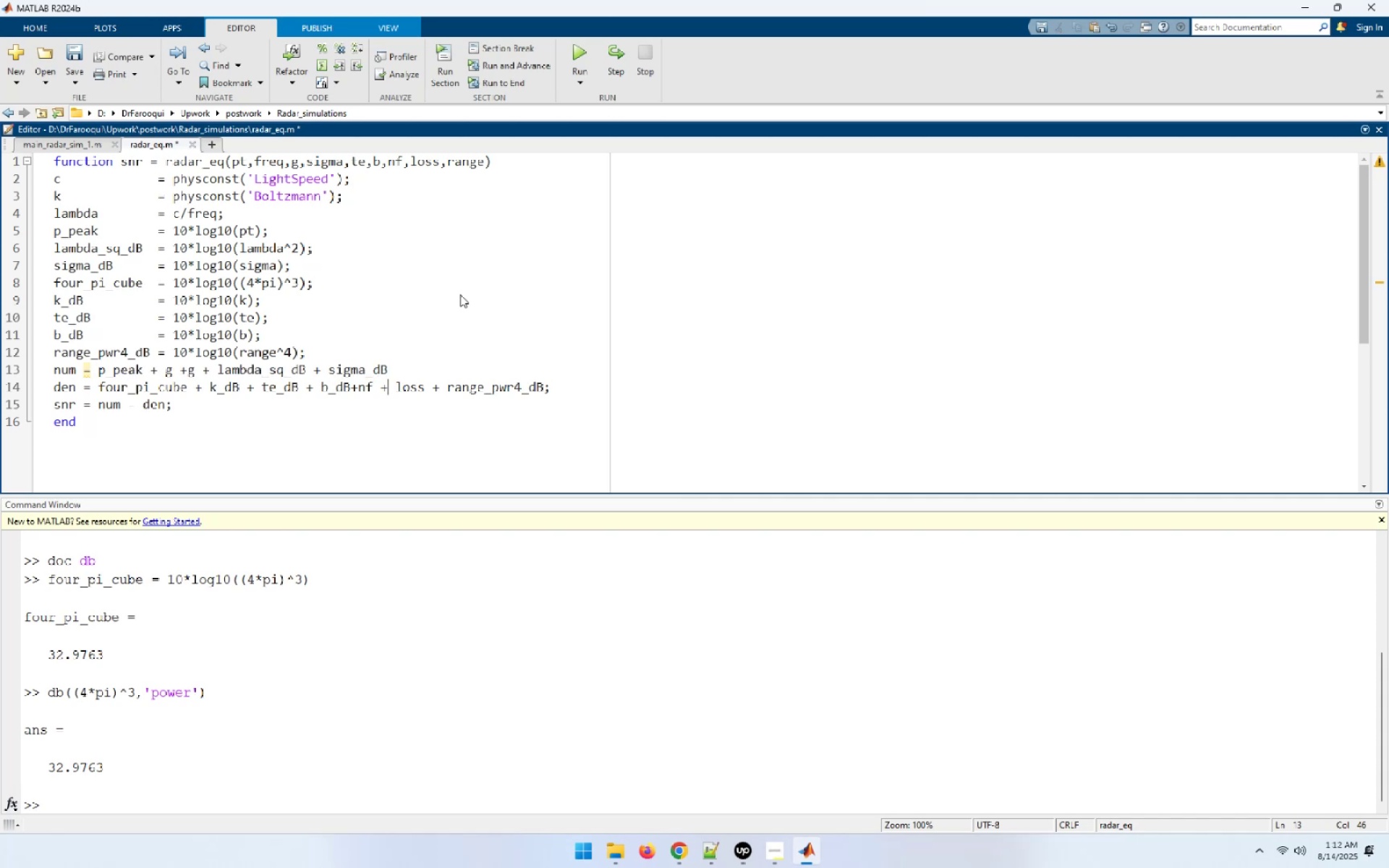 
key(ArrowLeft)
 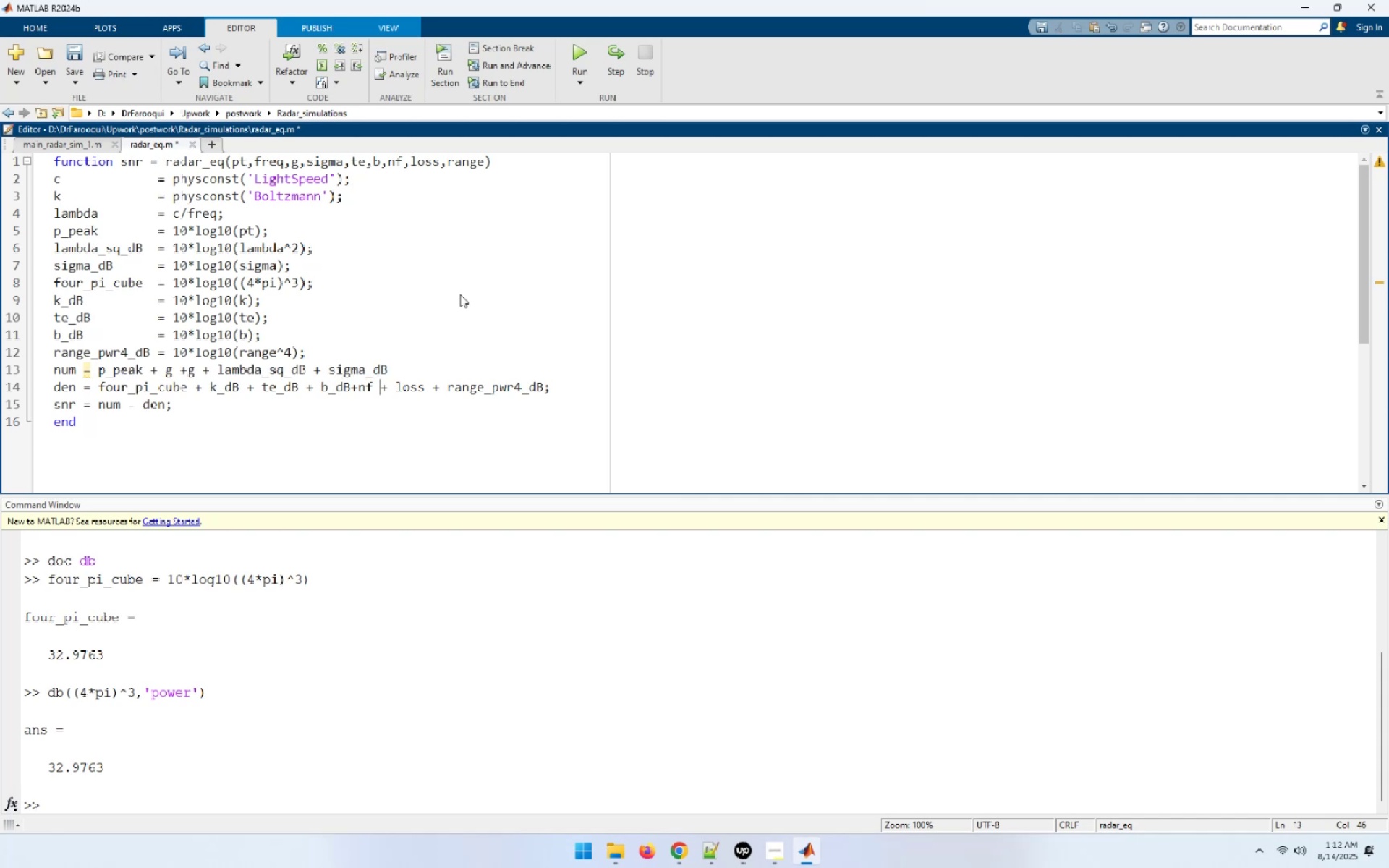 
key(ArrowDown)
 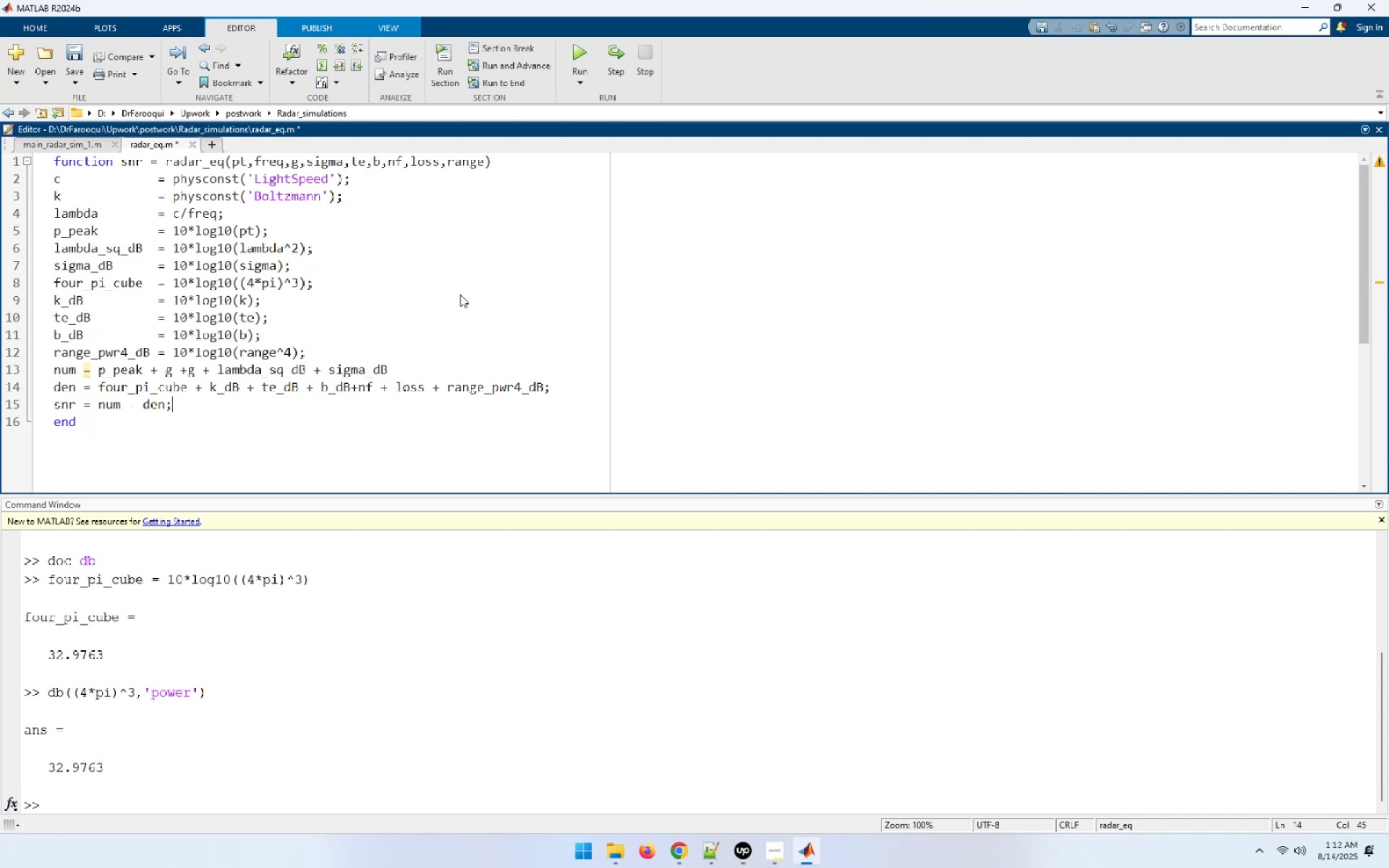 
hold_key(key=ArrowLeft, duration=0.66)
 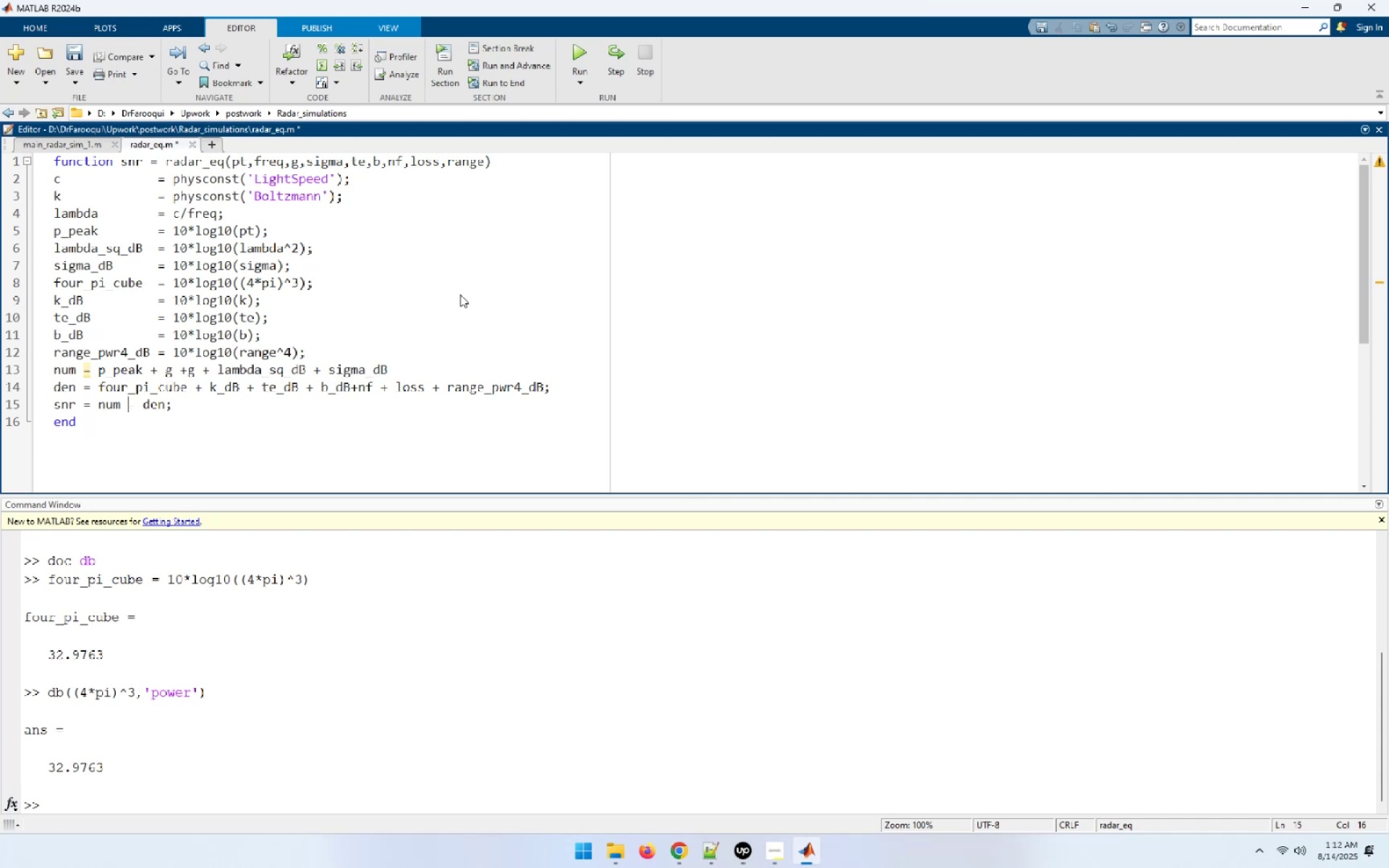 
key(ArrowLeft)
 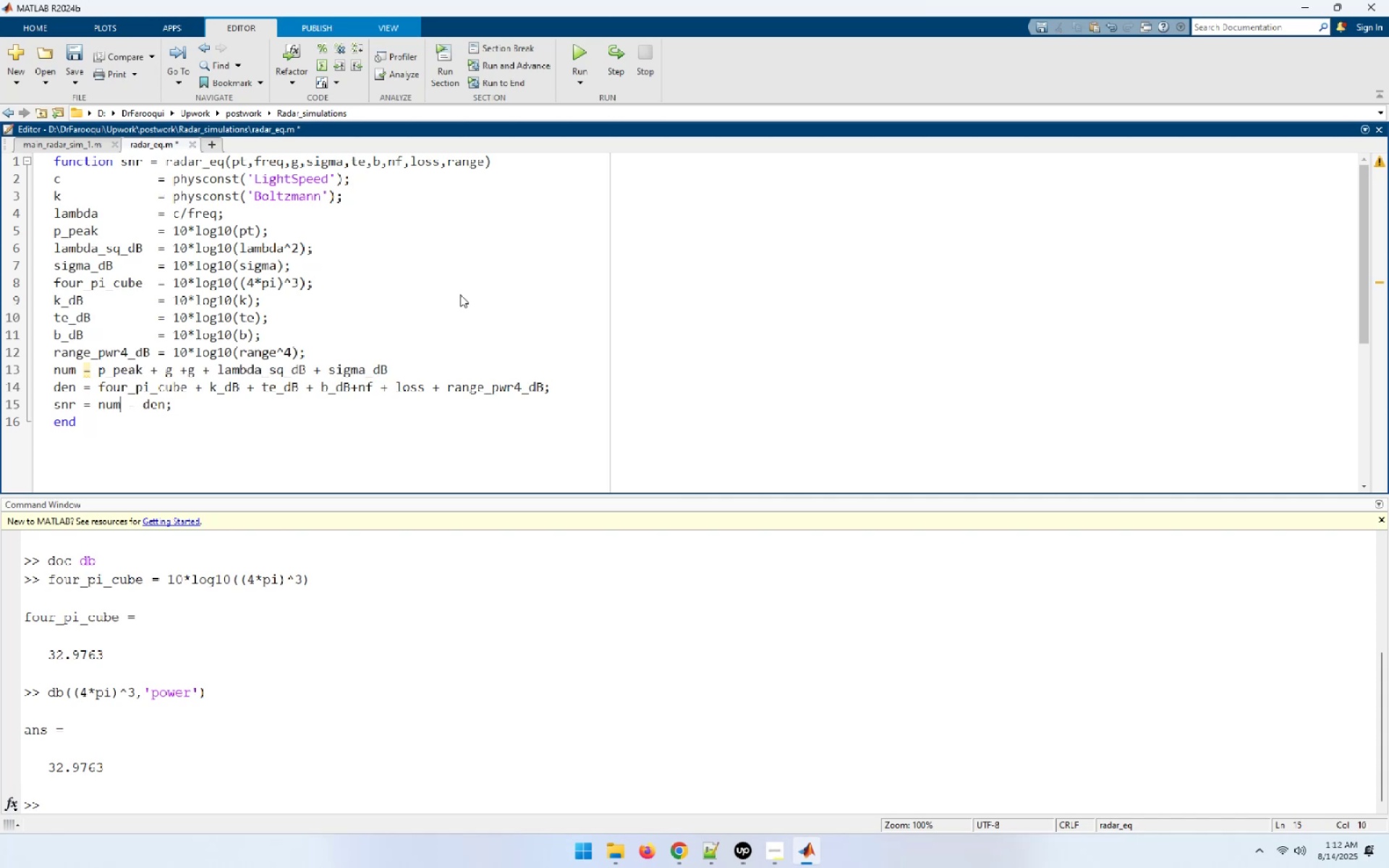 
key(Shift+ArrowLeft)
 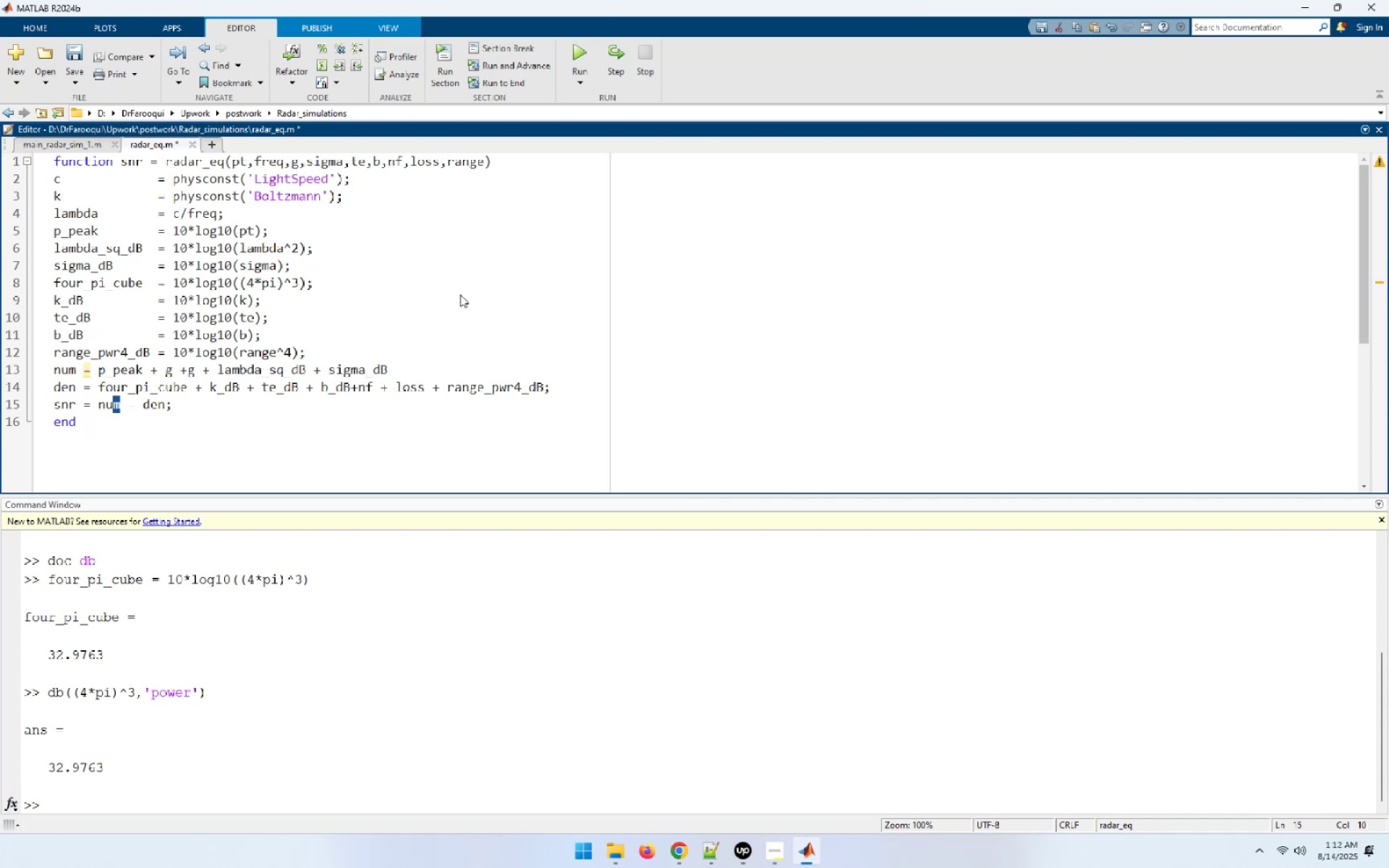 
key(Shift+ArrowLeft)
 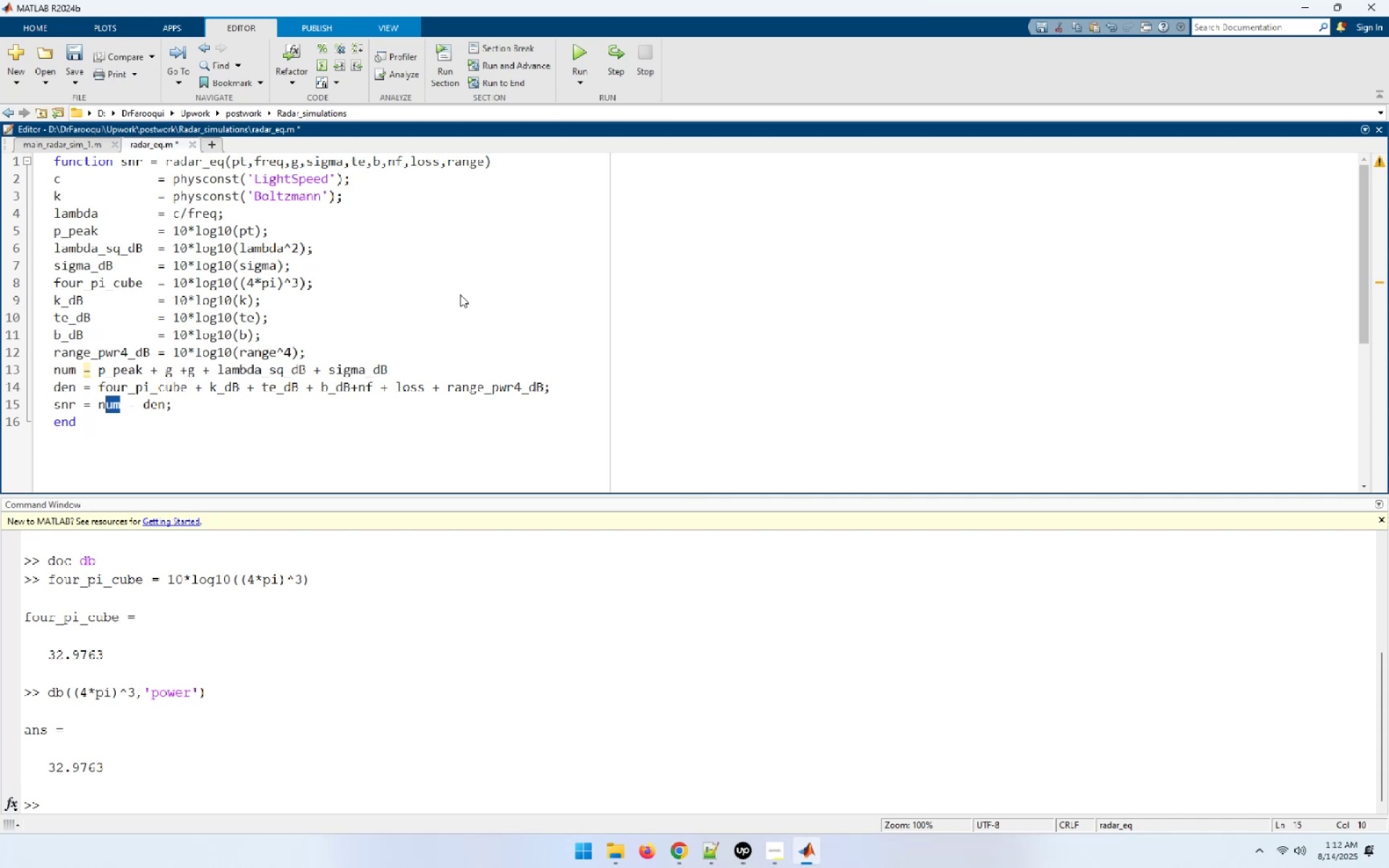 
key(Shift+ArrowLeft)
 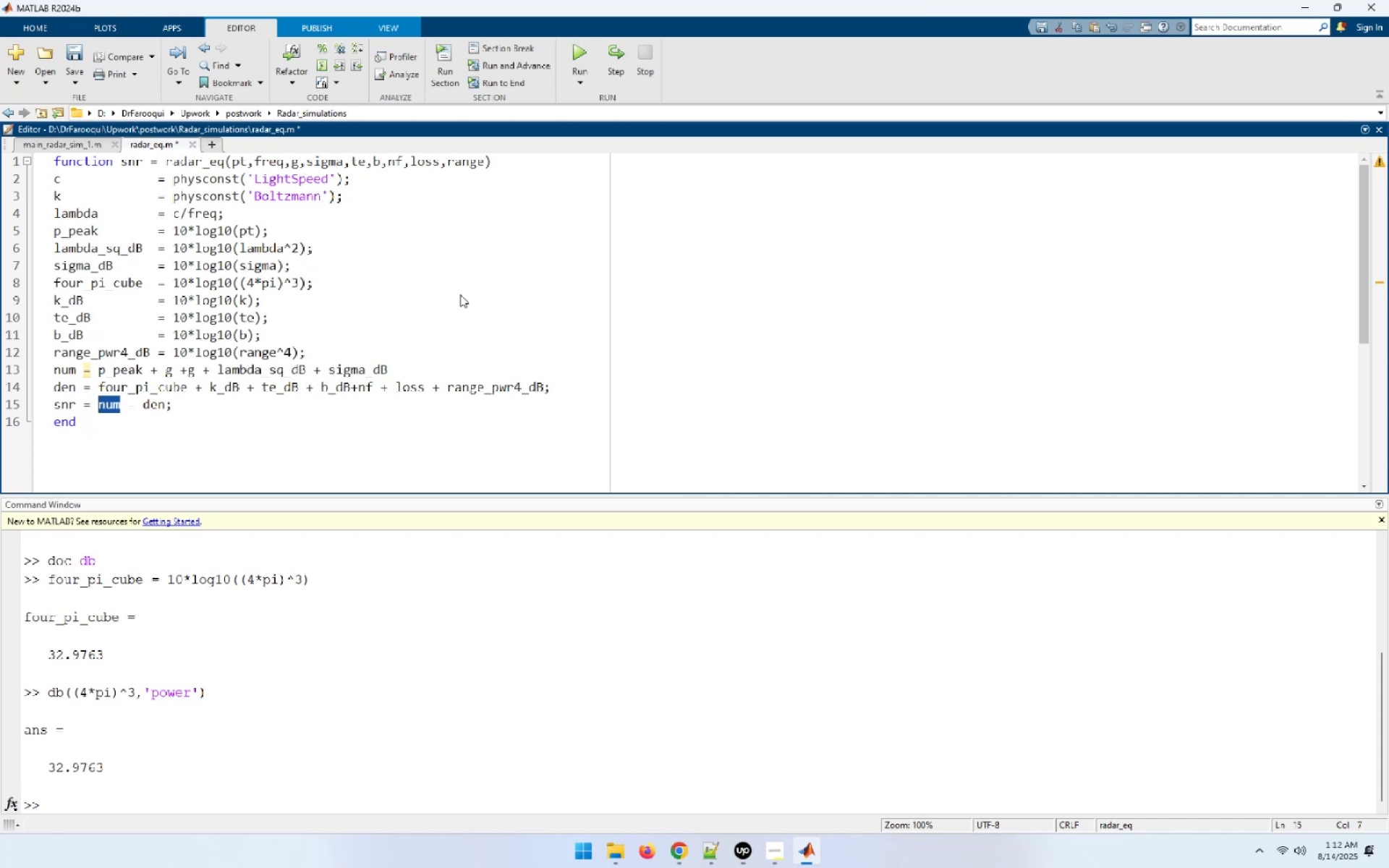 
type(())
 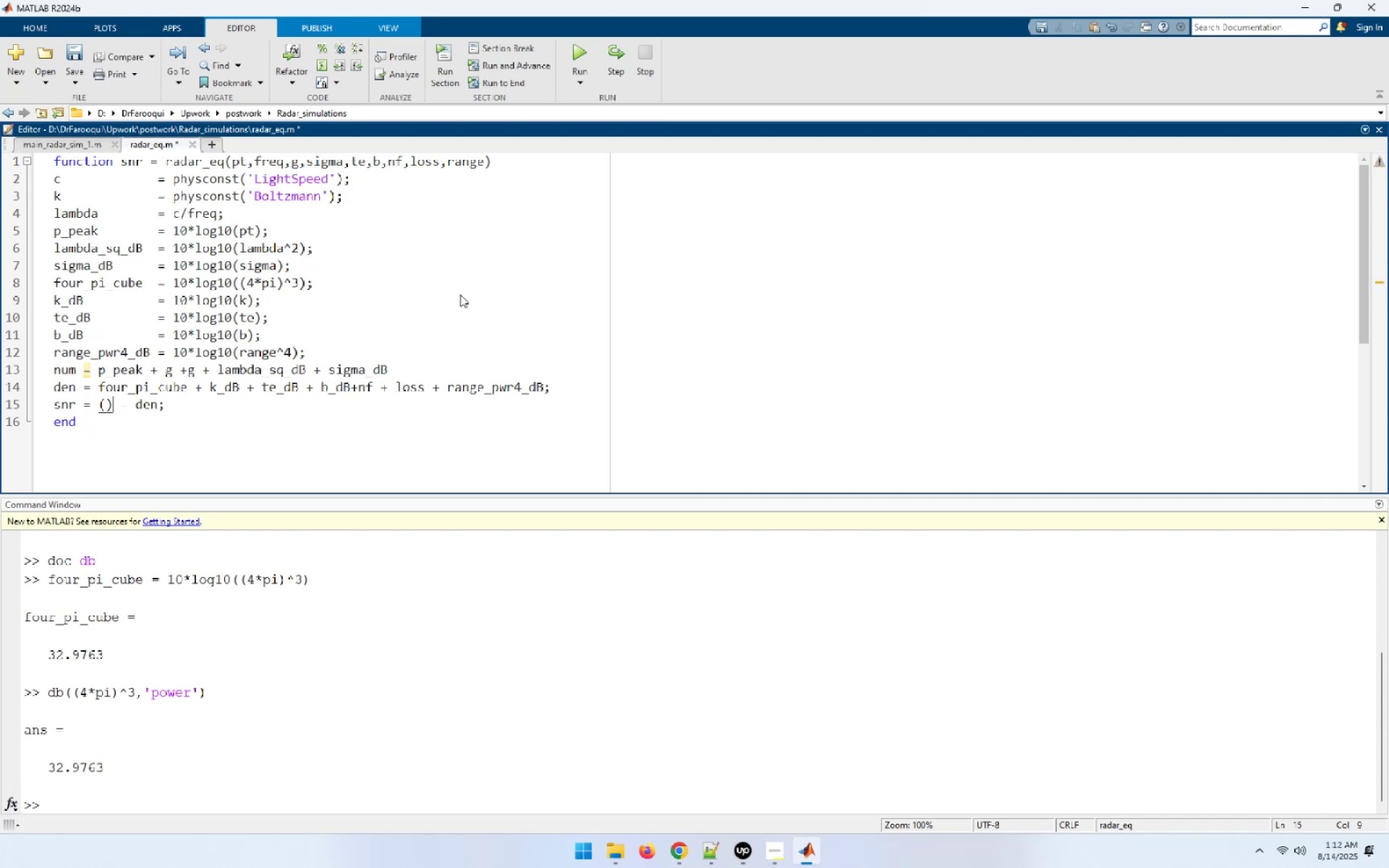 
key(ArrowLeft)
 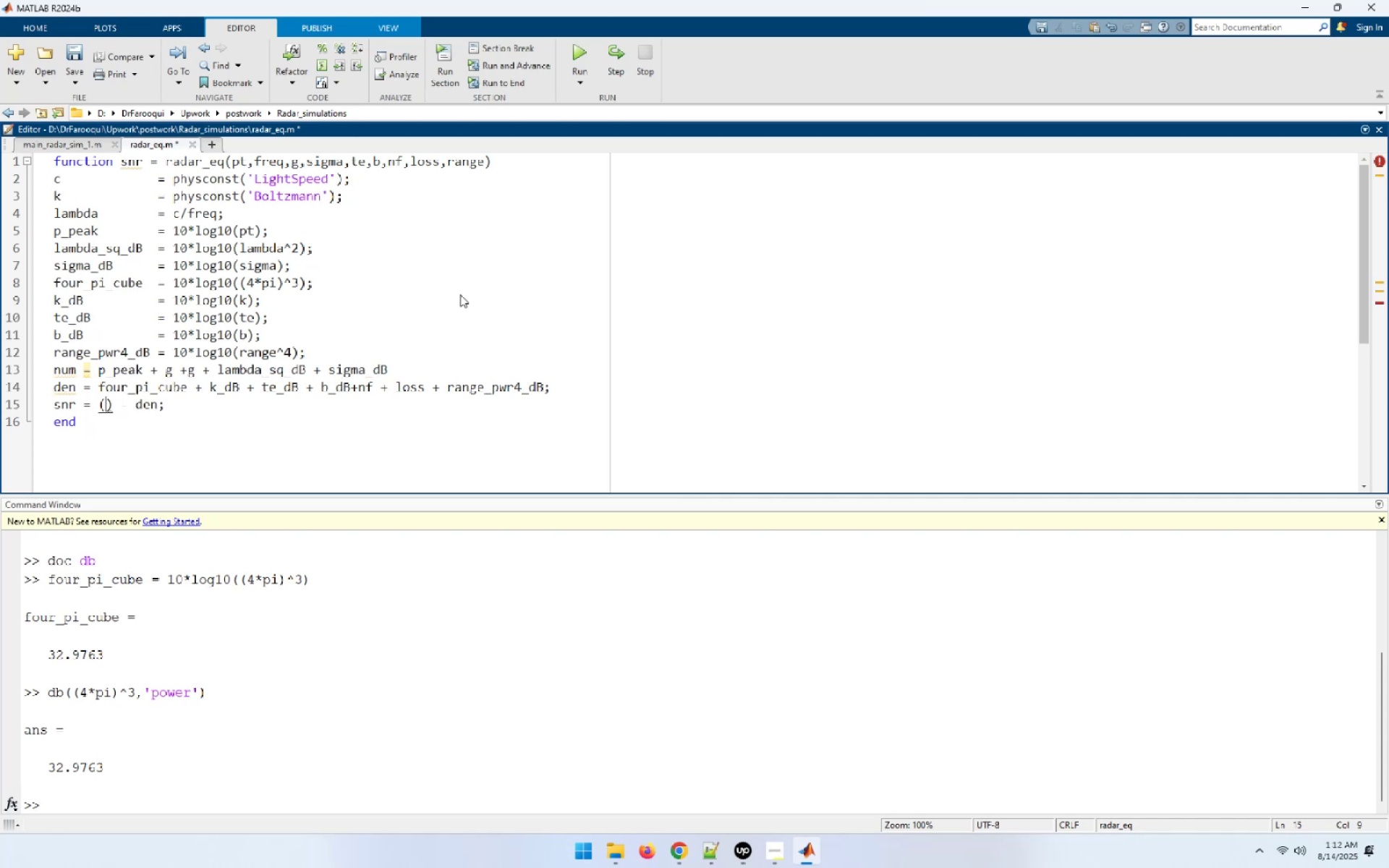 
key(Control+ControlLeft)
 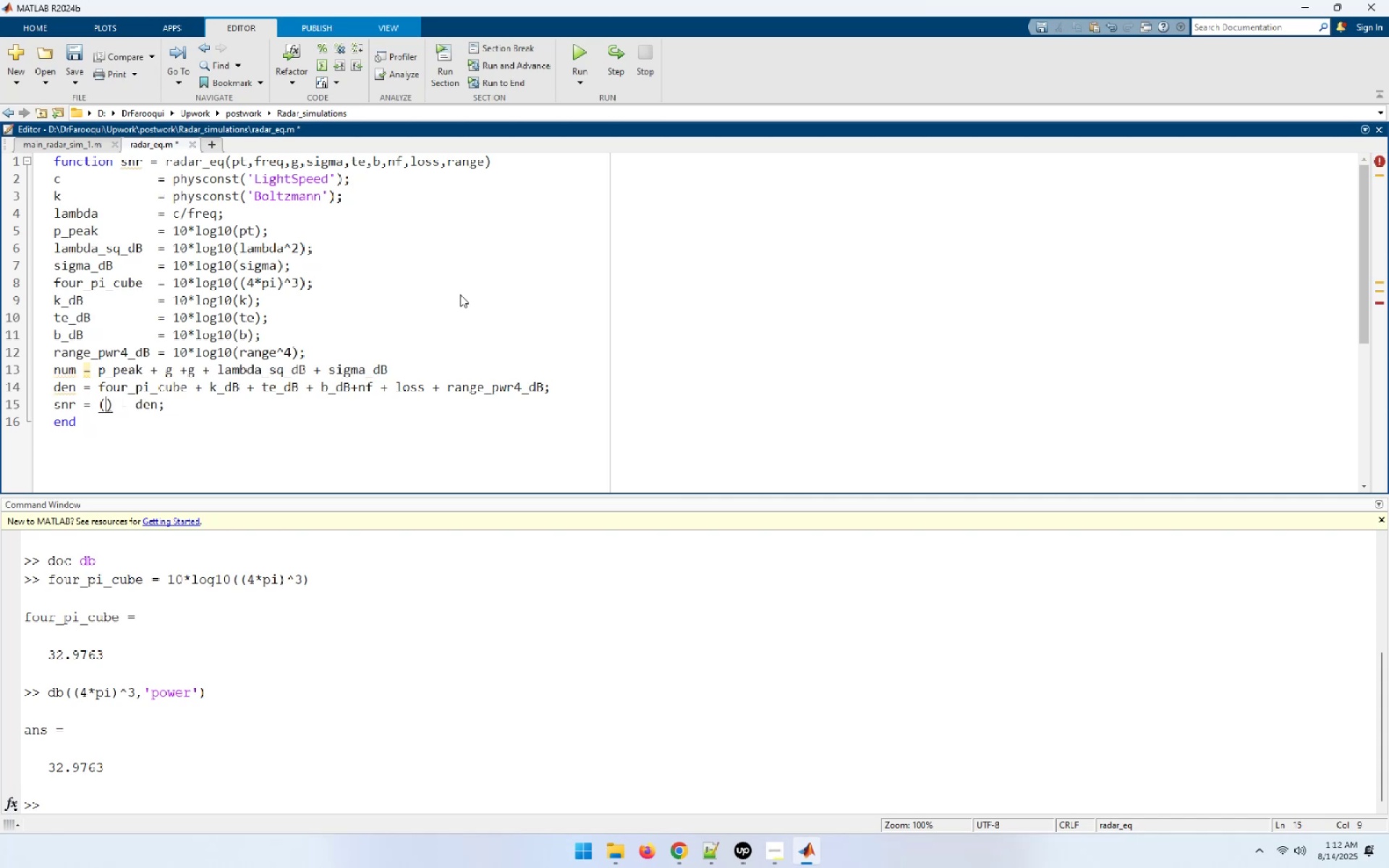 
key(Control+V)
 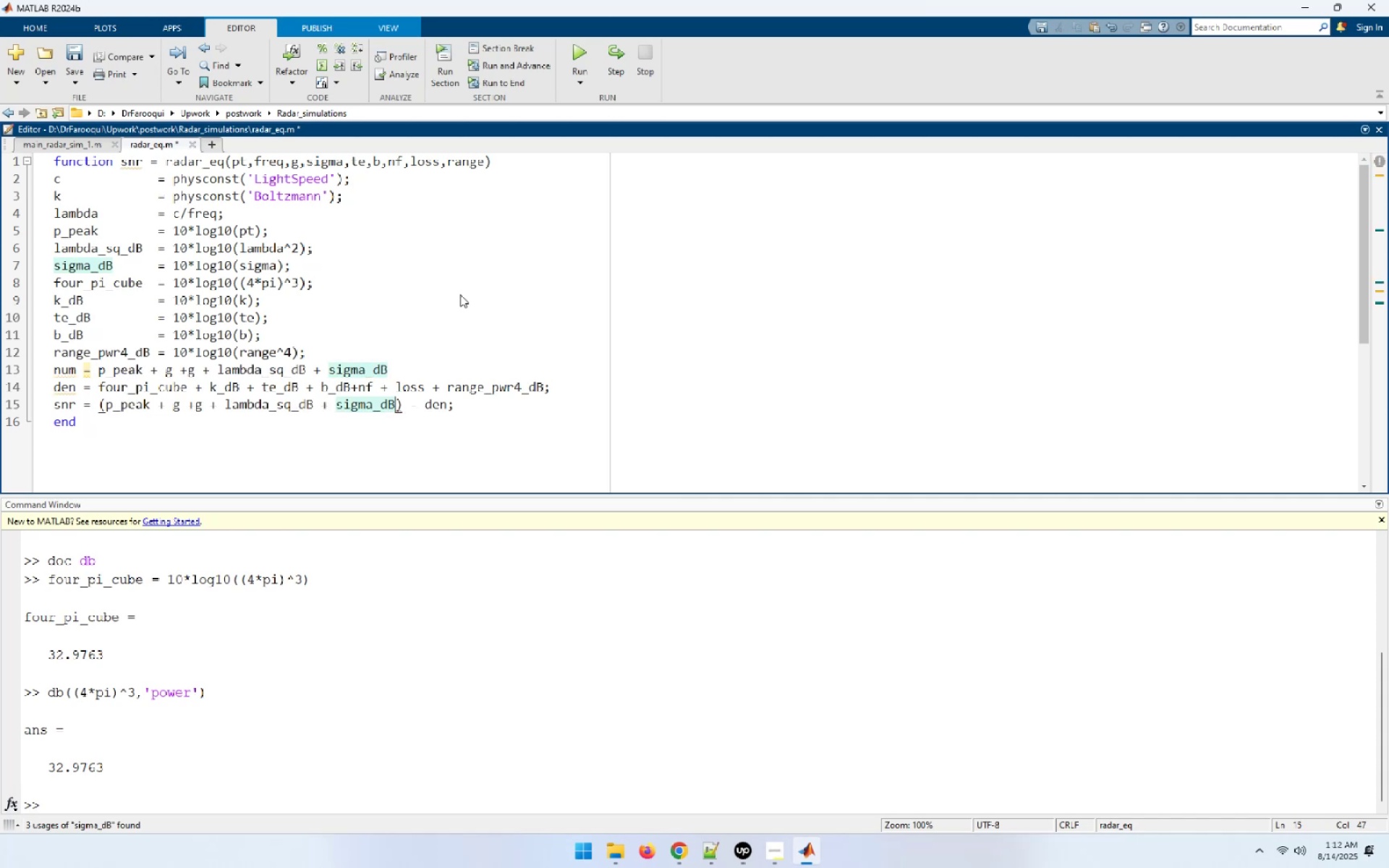 
key(ArrowUp)
 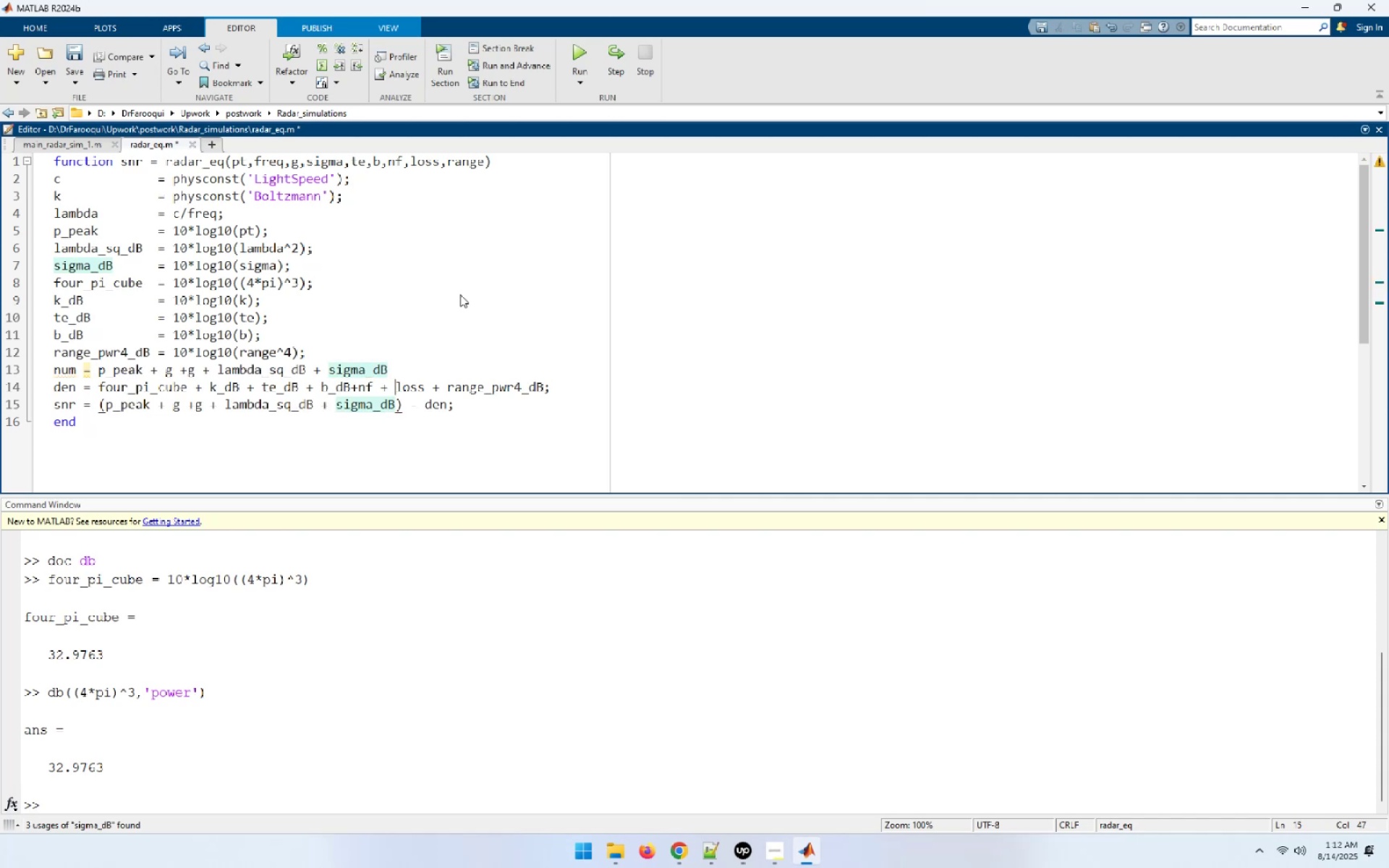 
hold_key(key=ArrowLeft, duration=1.51)
 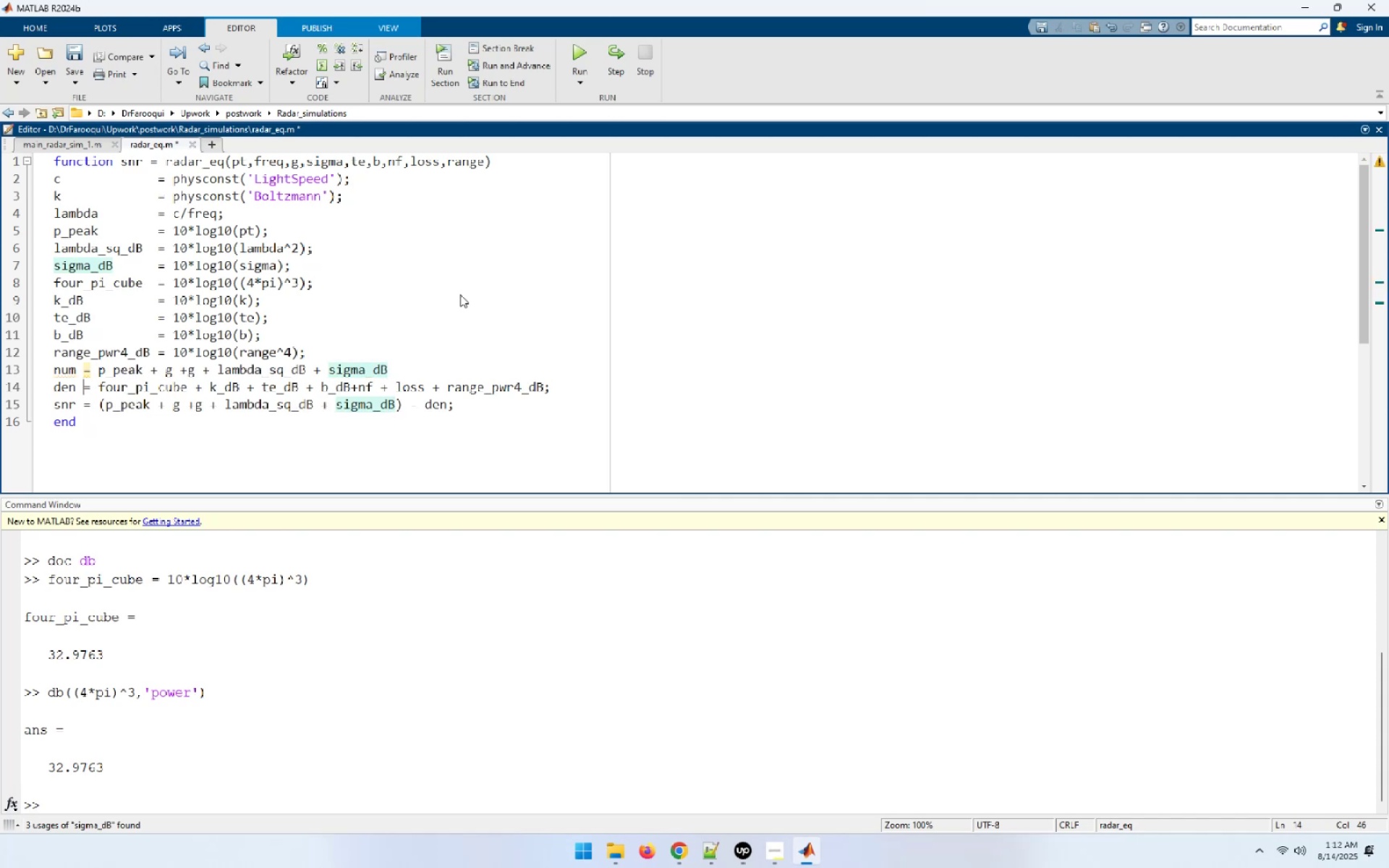 
hold_key(key=ArrowLeft, duration=0.33)
 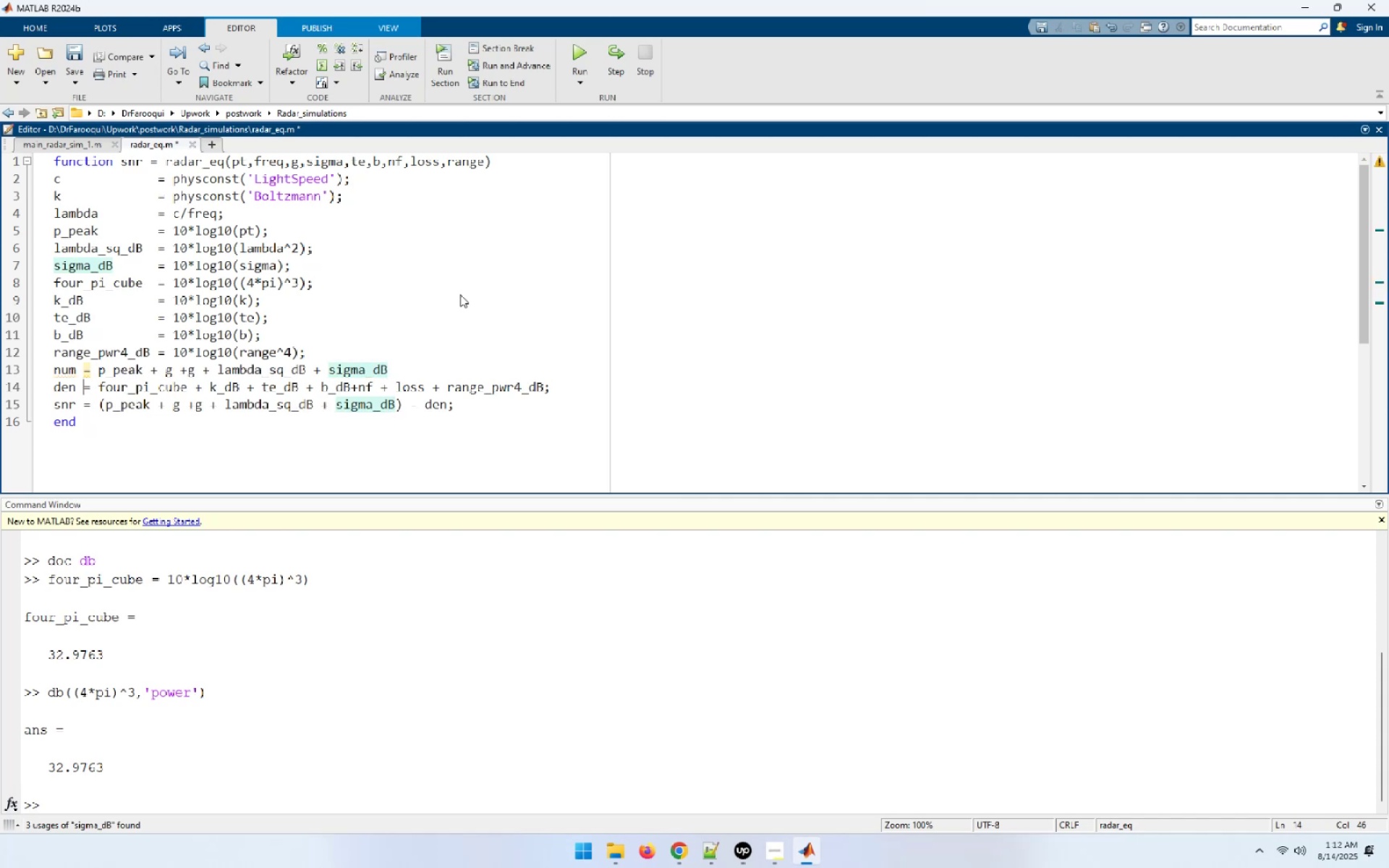 
key(ArrowRight)
 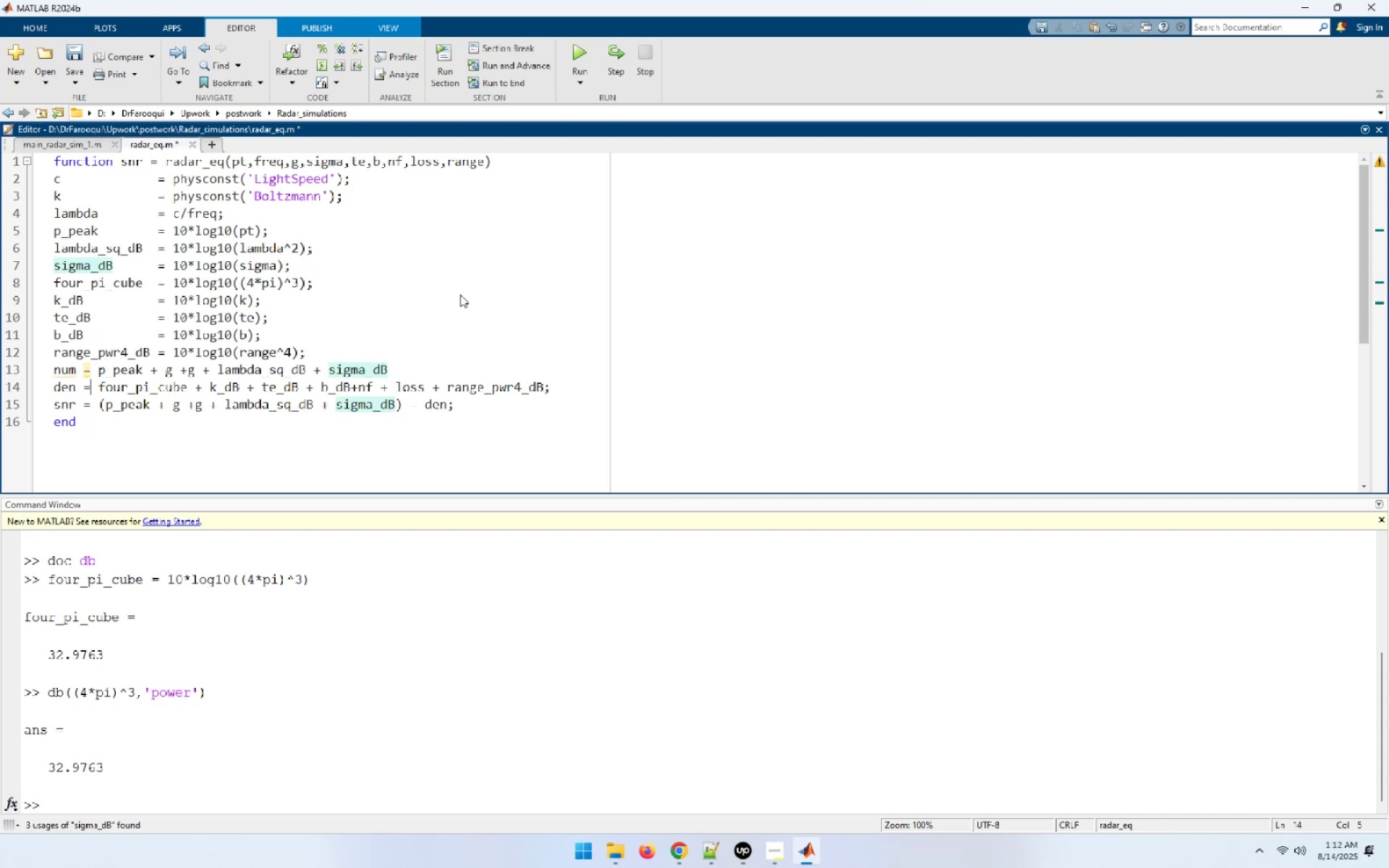 
key(ArrowRight)
 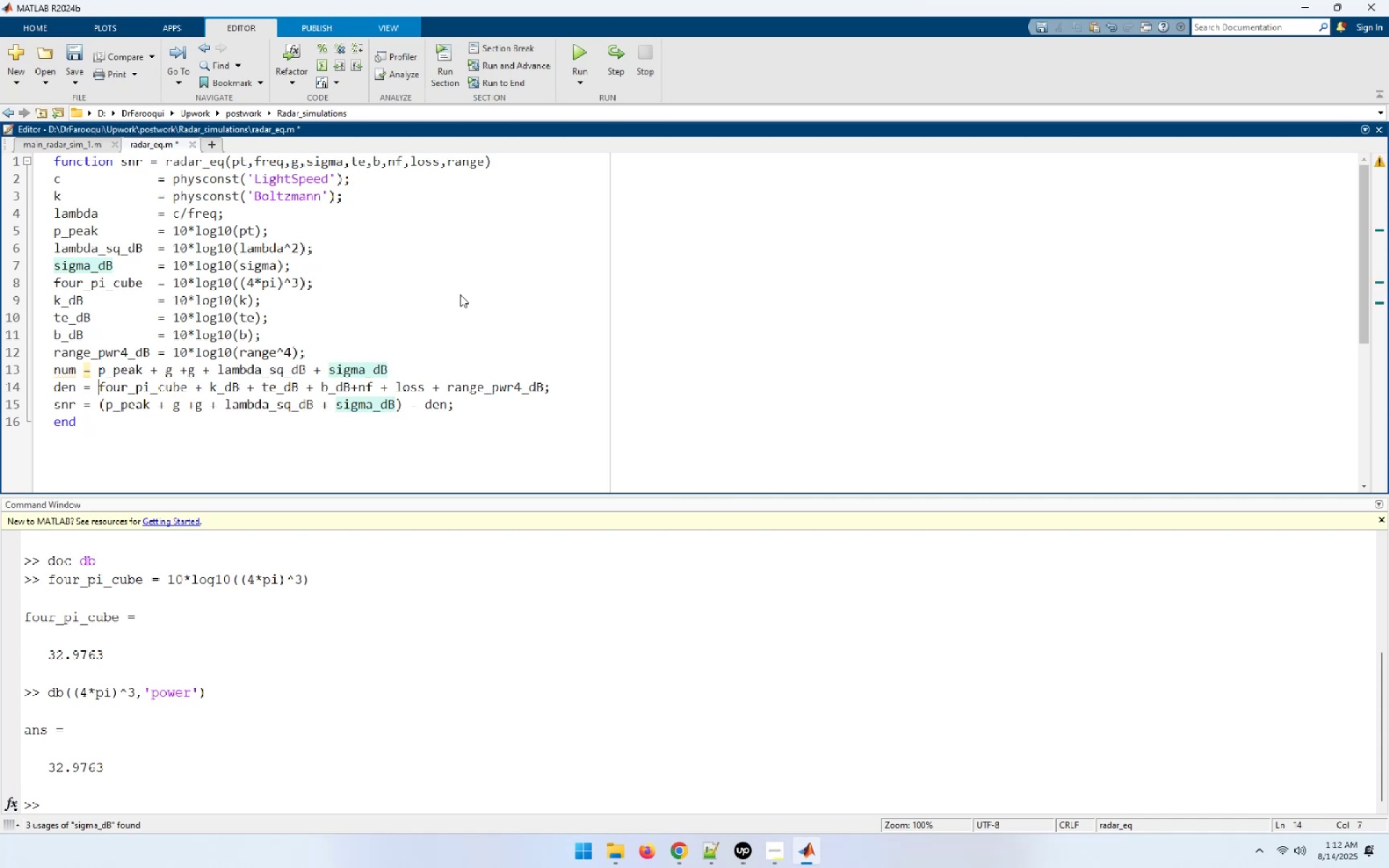 
key(Shift+End)
 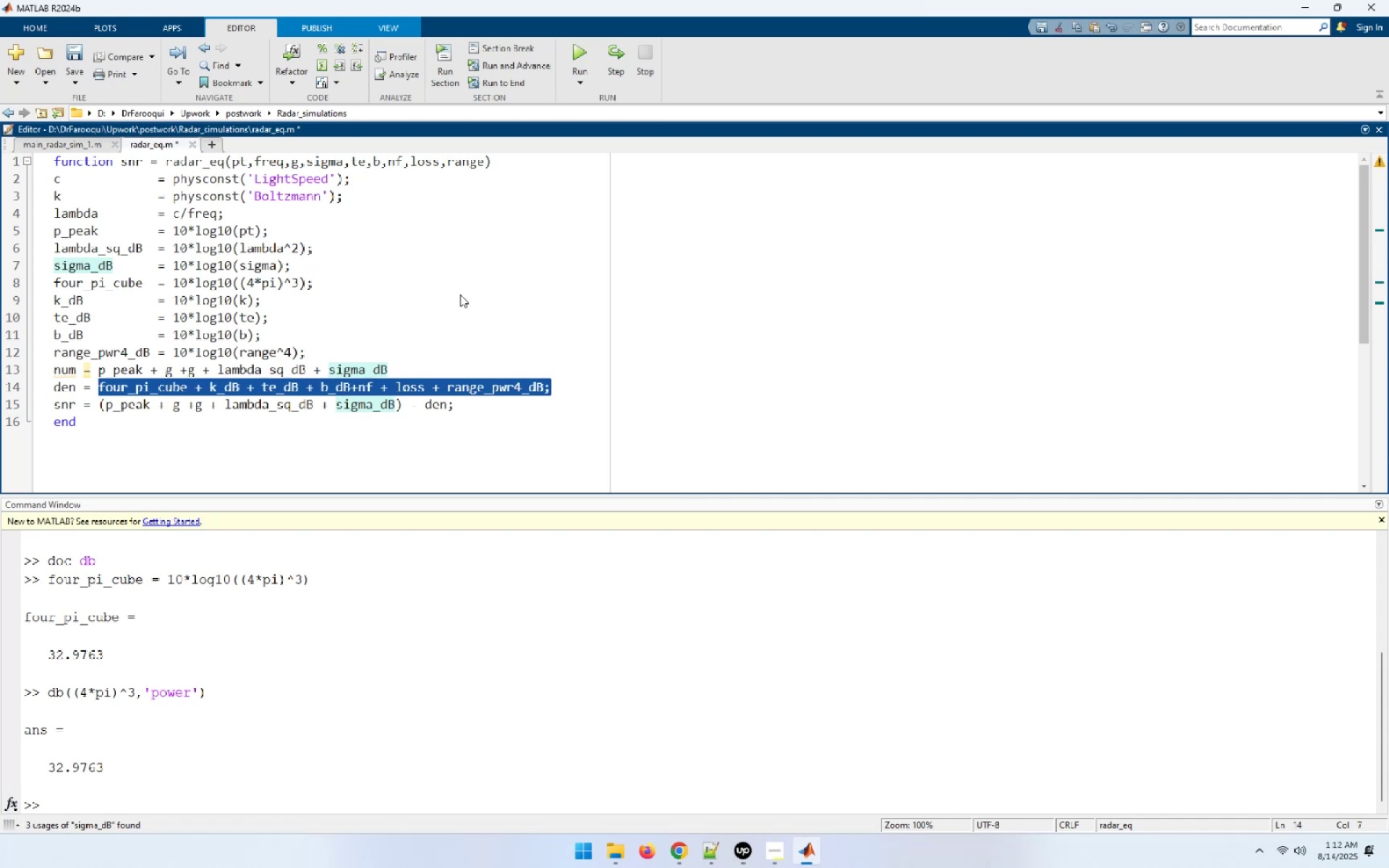 
key(Shift+ArrowLeft)
 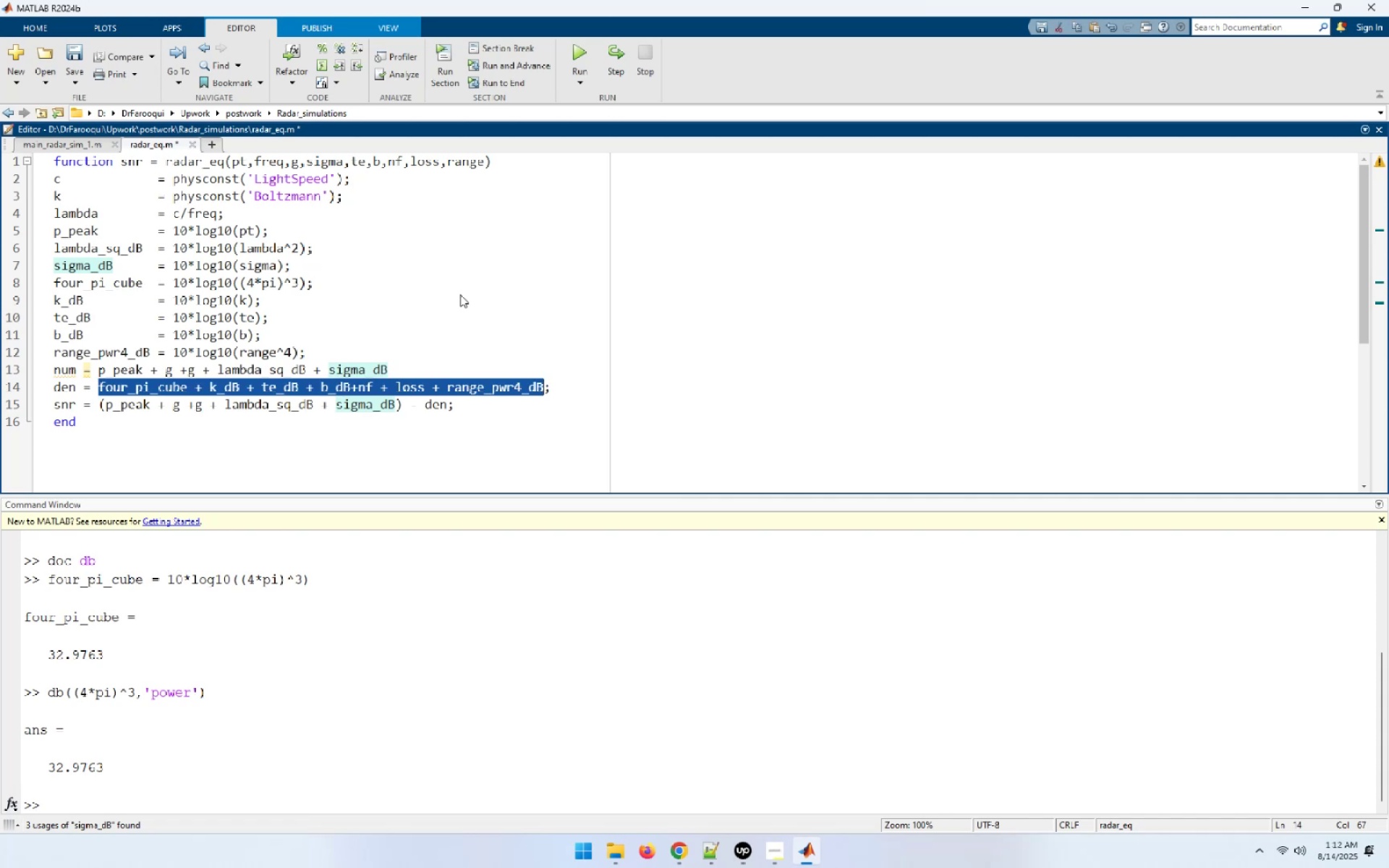 
key(Control+C)
 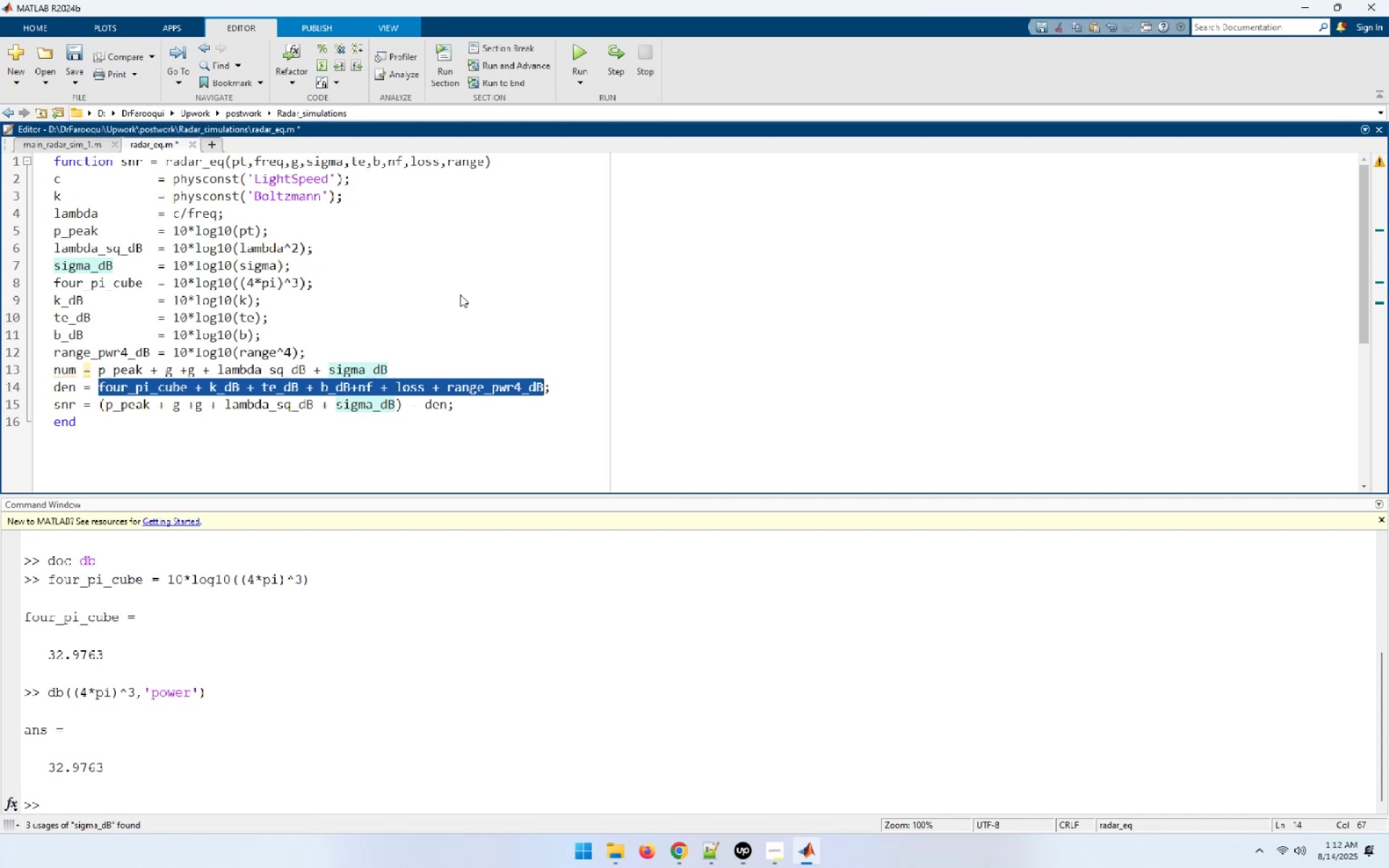 
key(ArrowDown)
 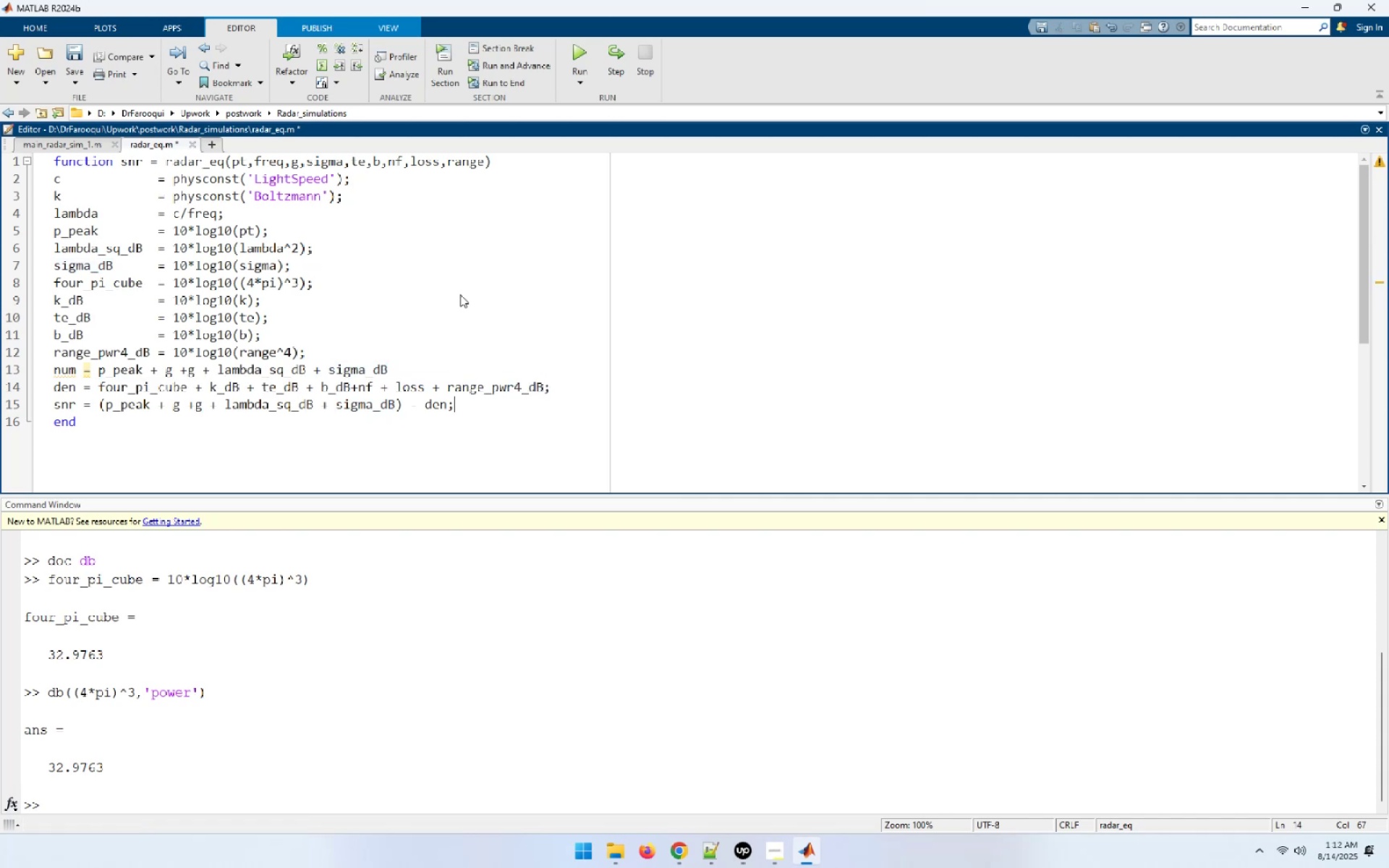 
key(ArrowLeft)
 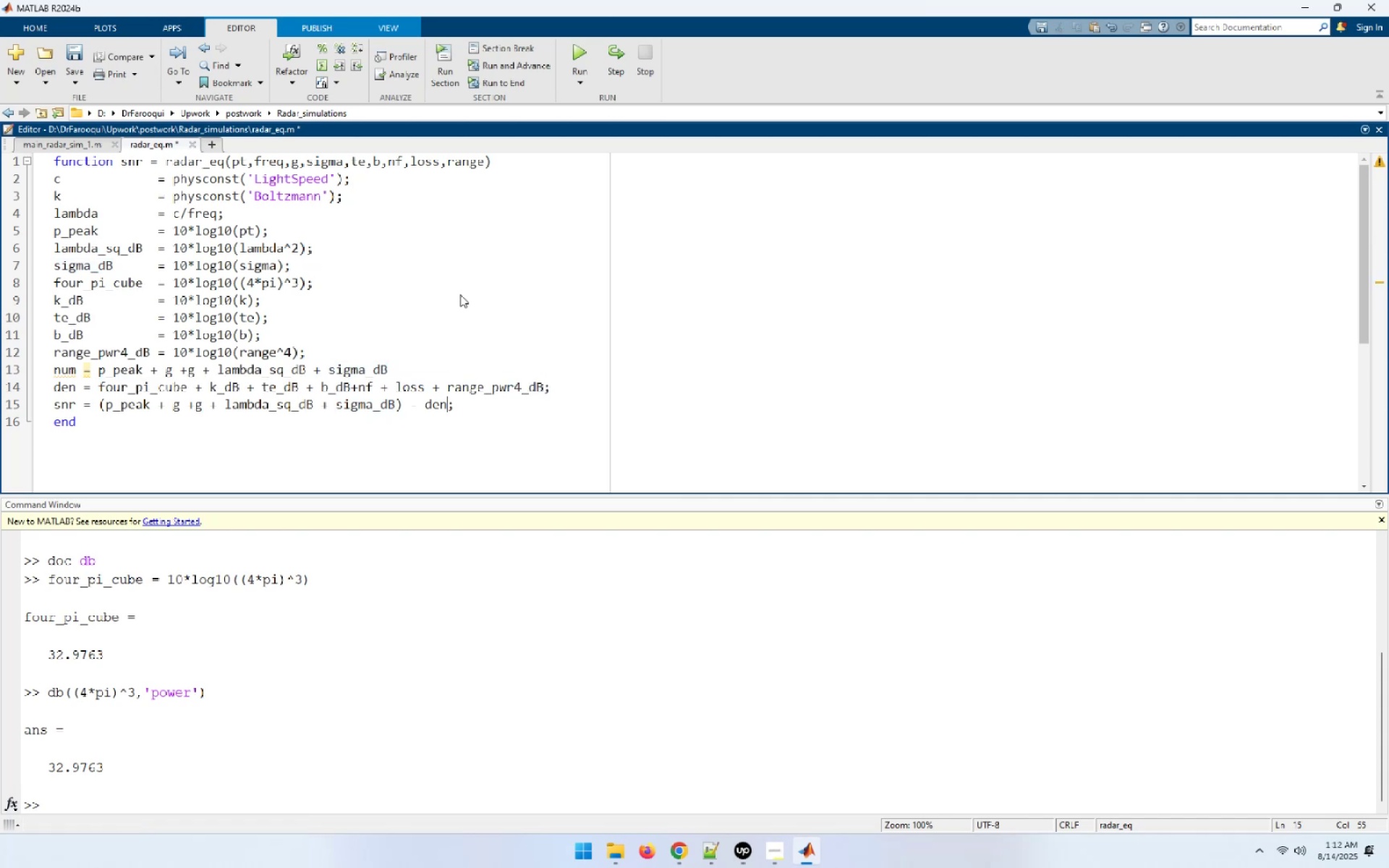 
key(Shift+ArrowLeft)
 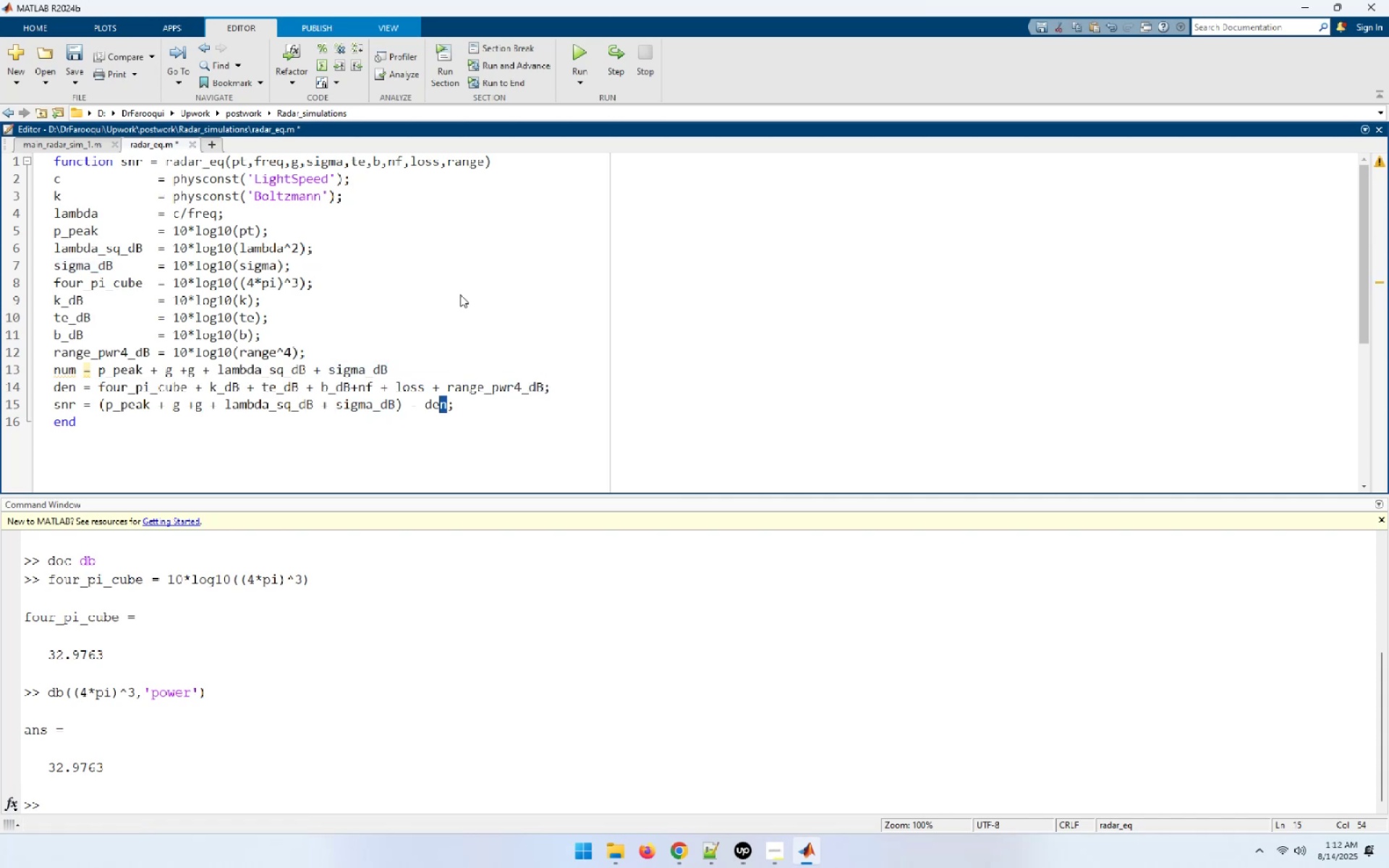 
key(Shift+ArrowLeft)
 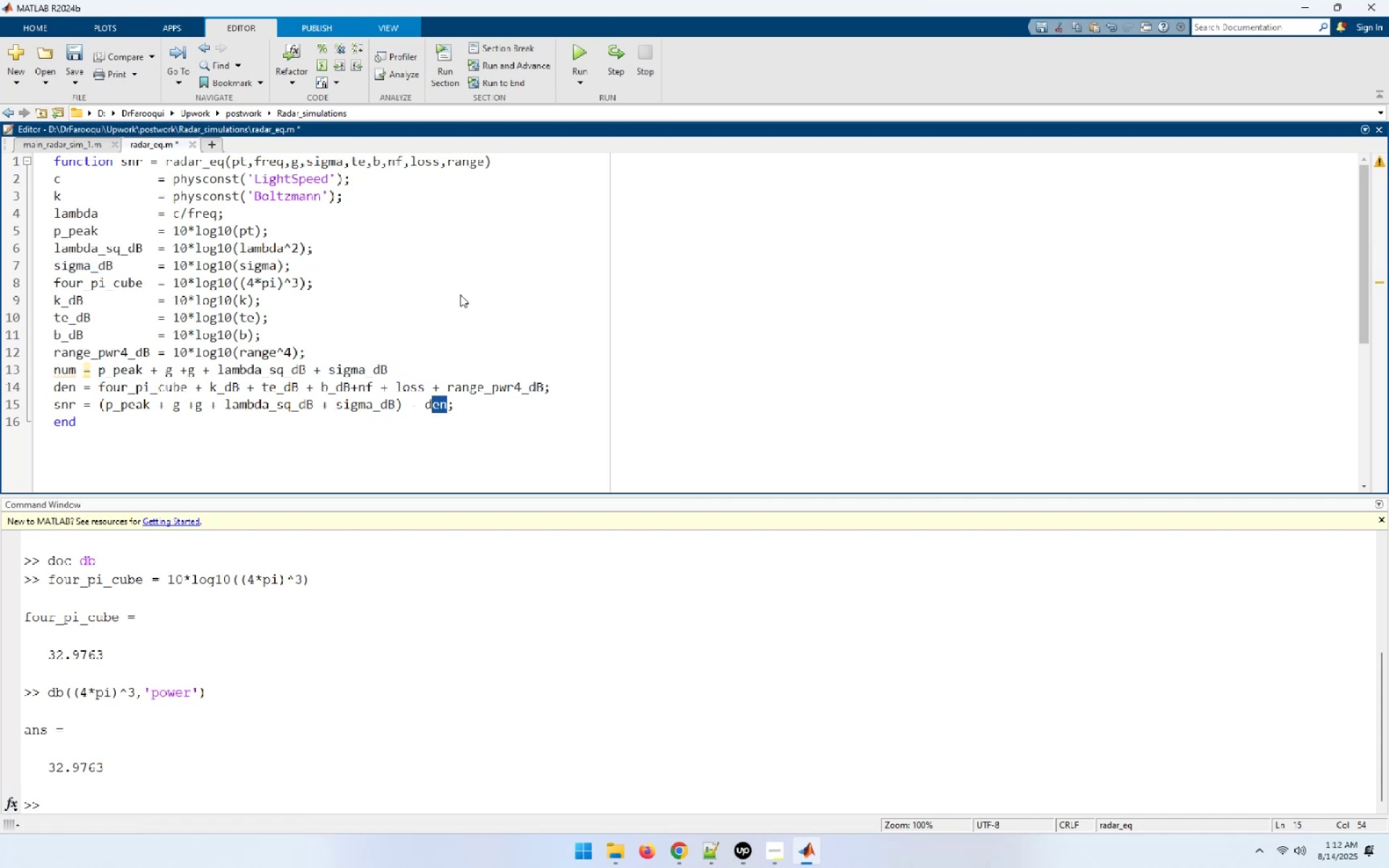 
key(Shift+ArrowLeft)
 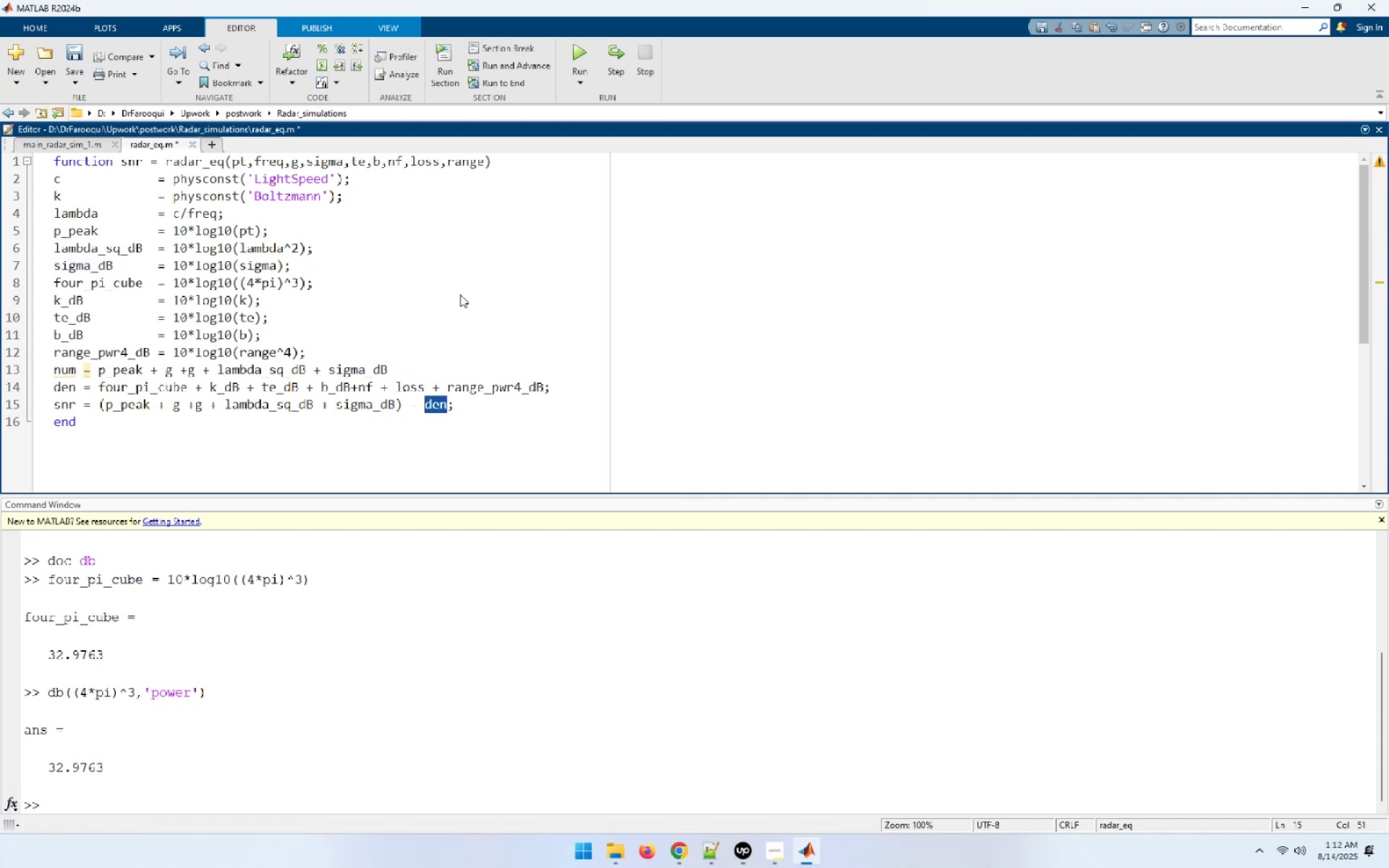 
type(())
 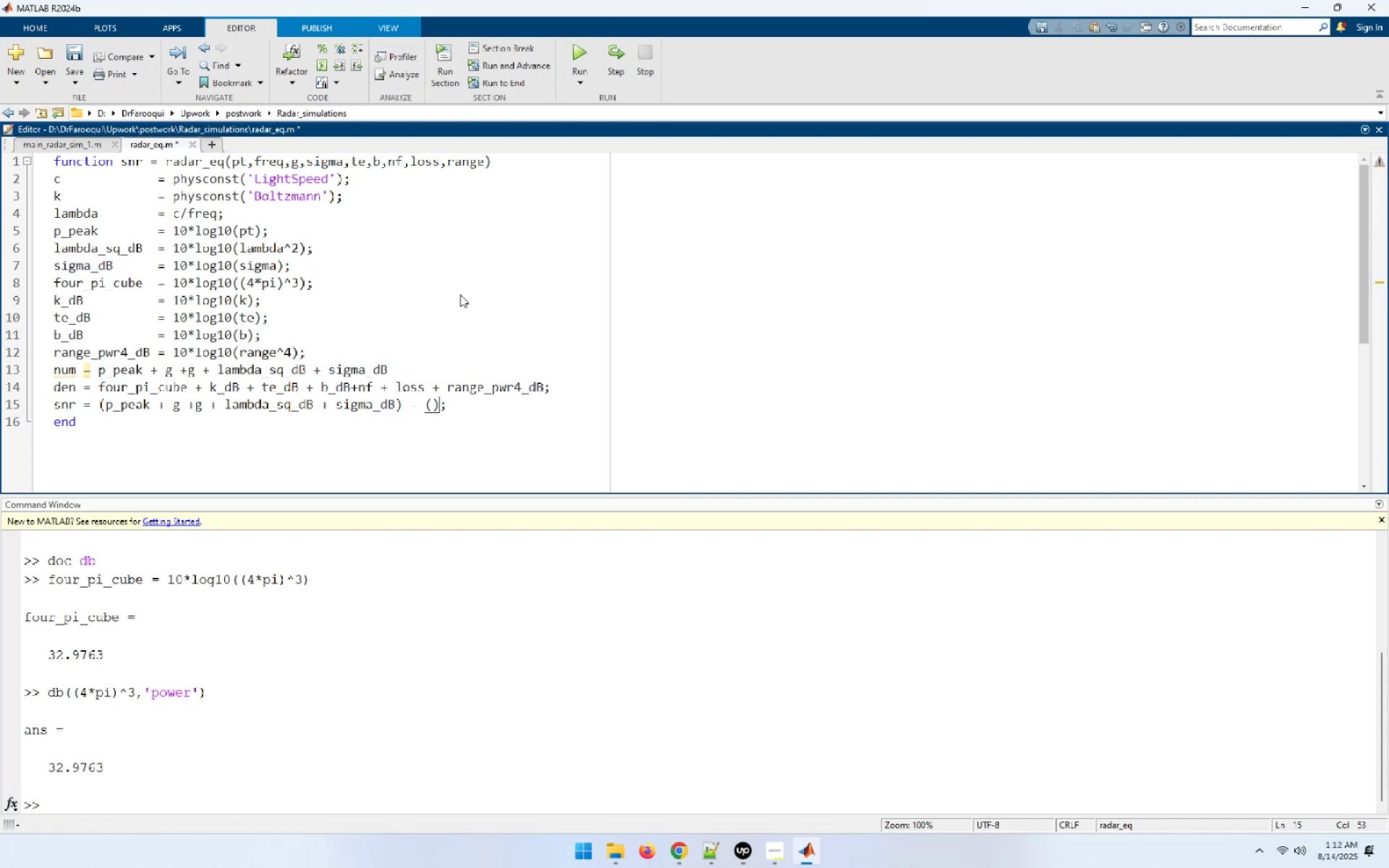 
key(ArrowLeft)
 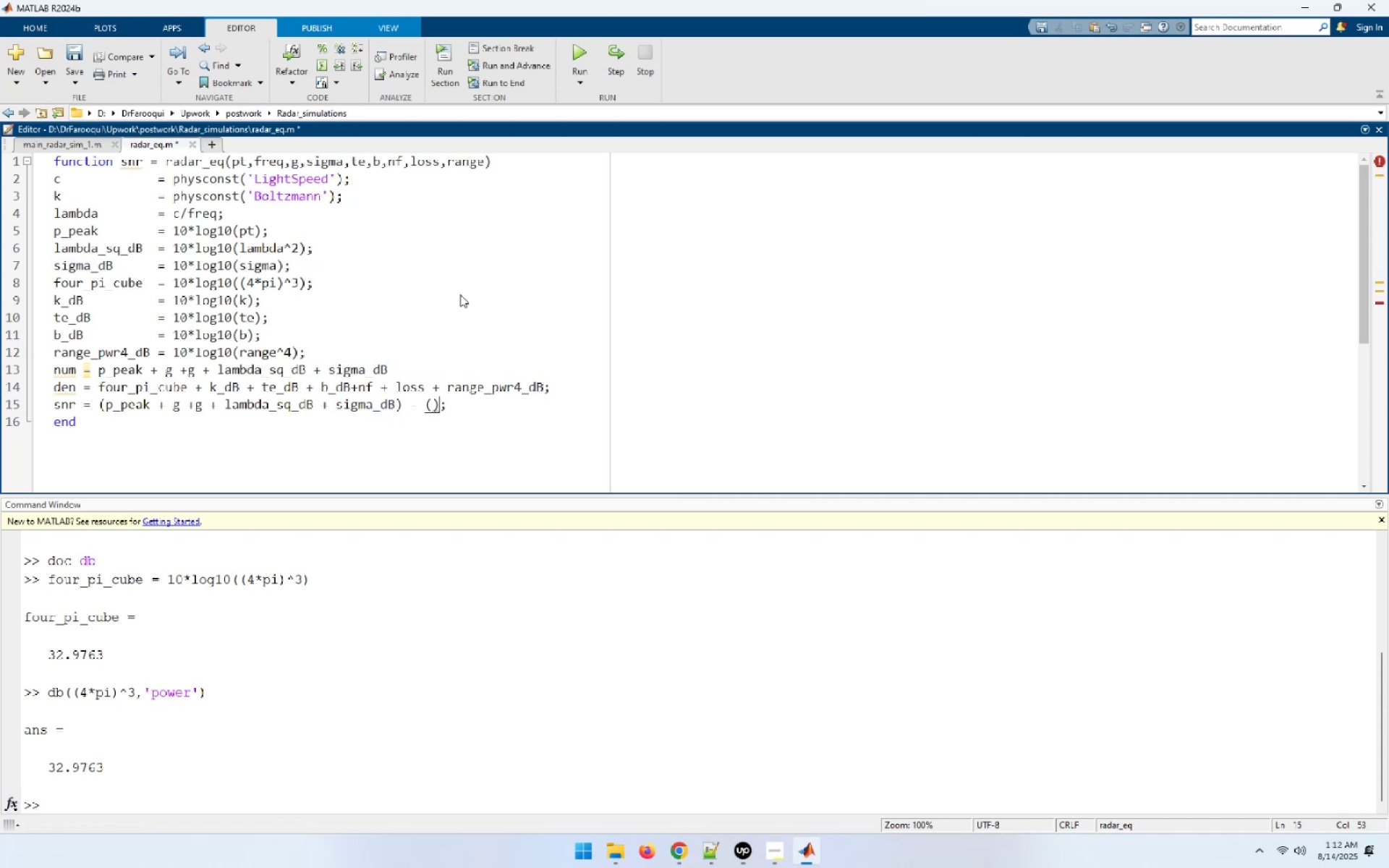 
key(Control+ControlLeft)
 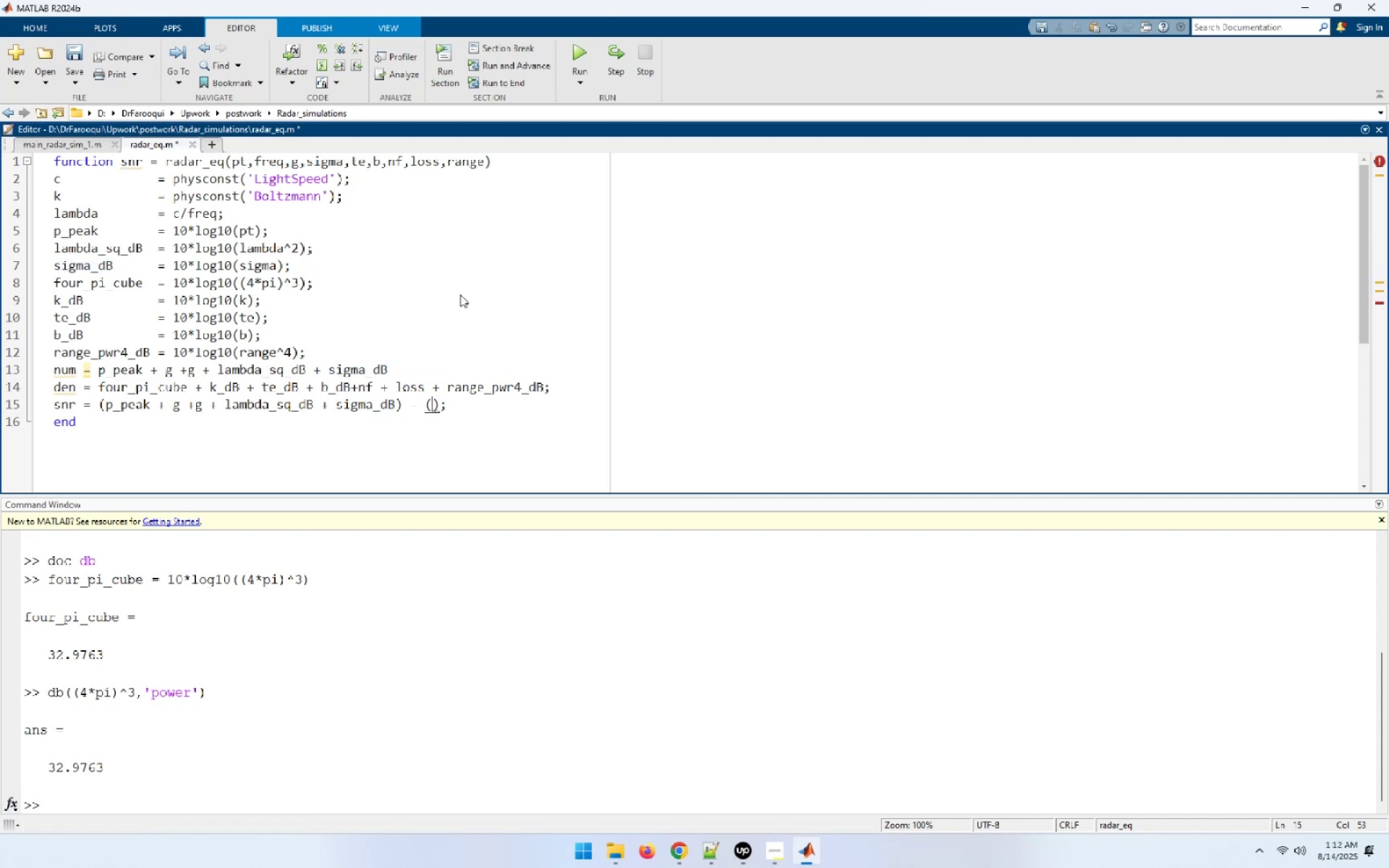 
key(Control+V)
 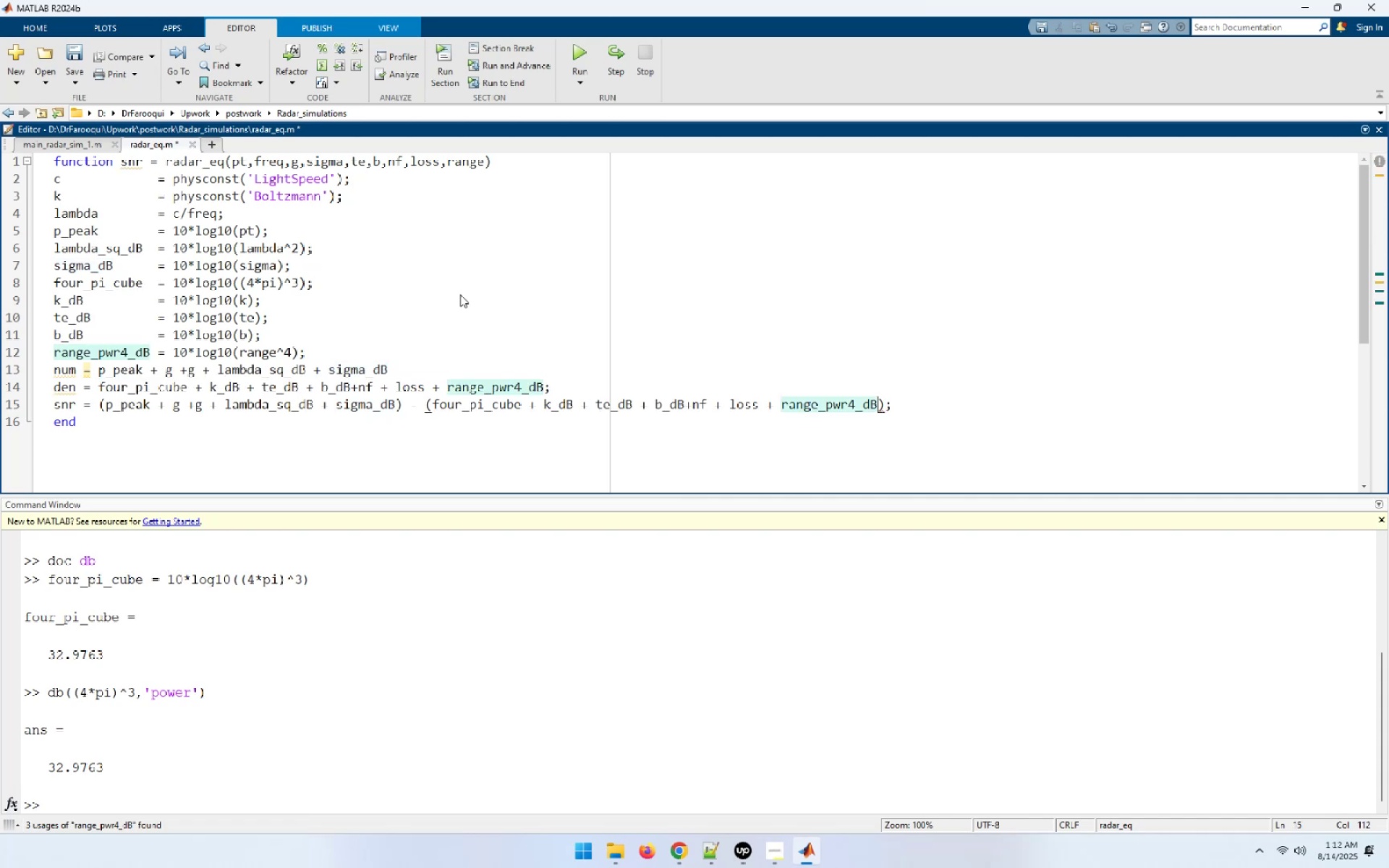 
key(ArrowUp)
 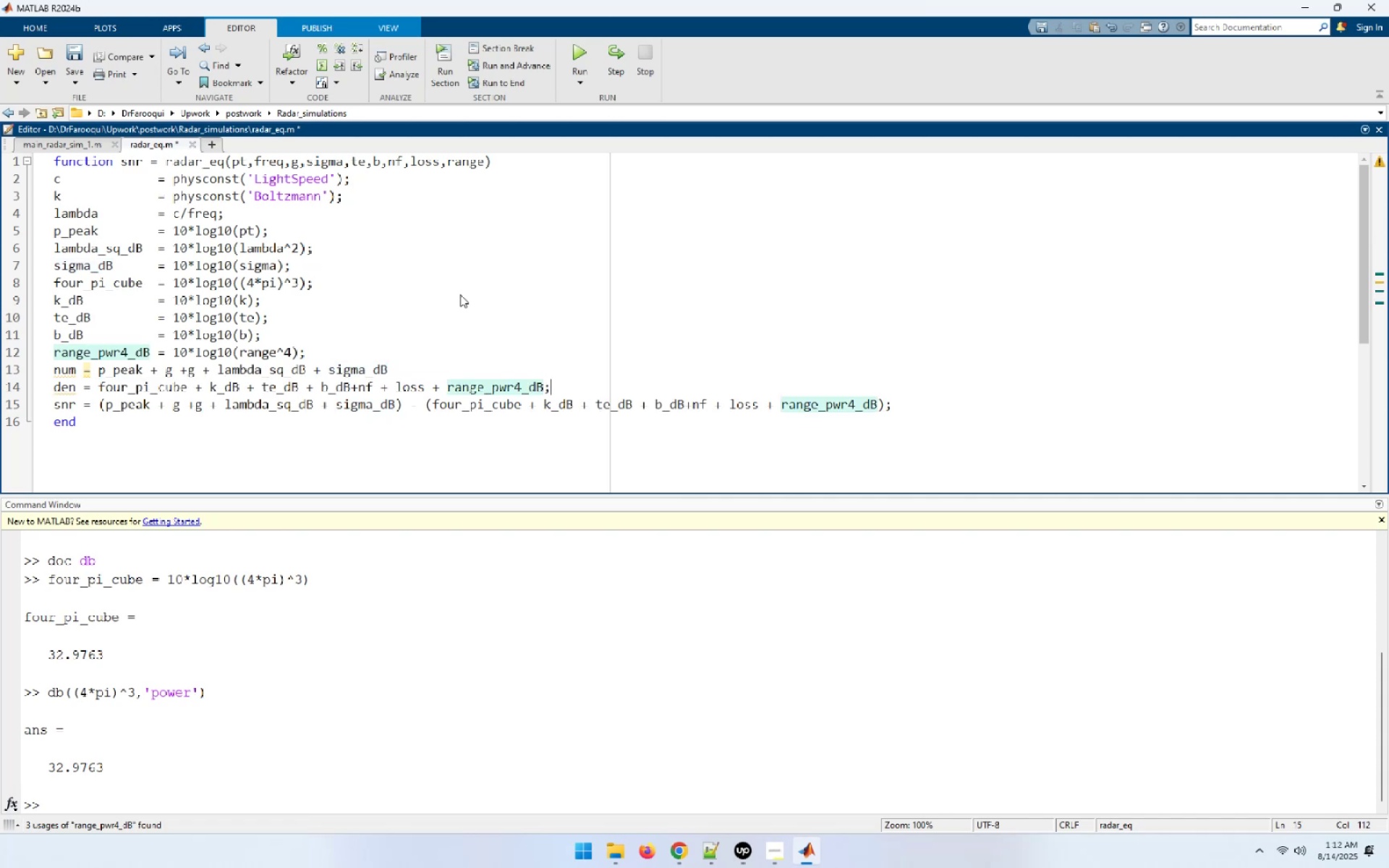 
key(ArrowUp)
 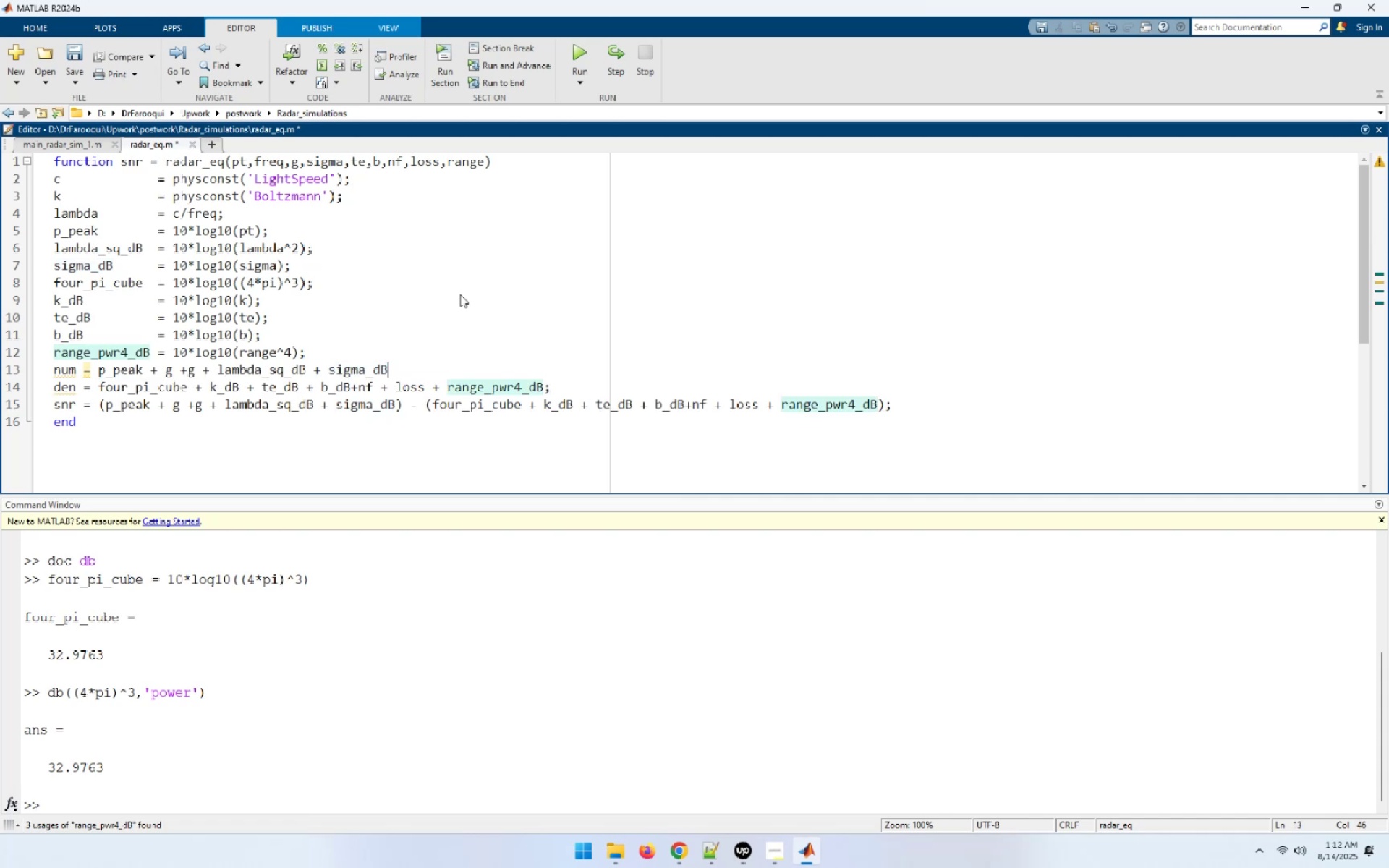 
key(Home)
 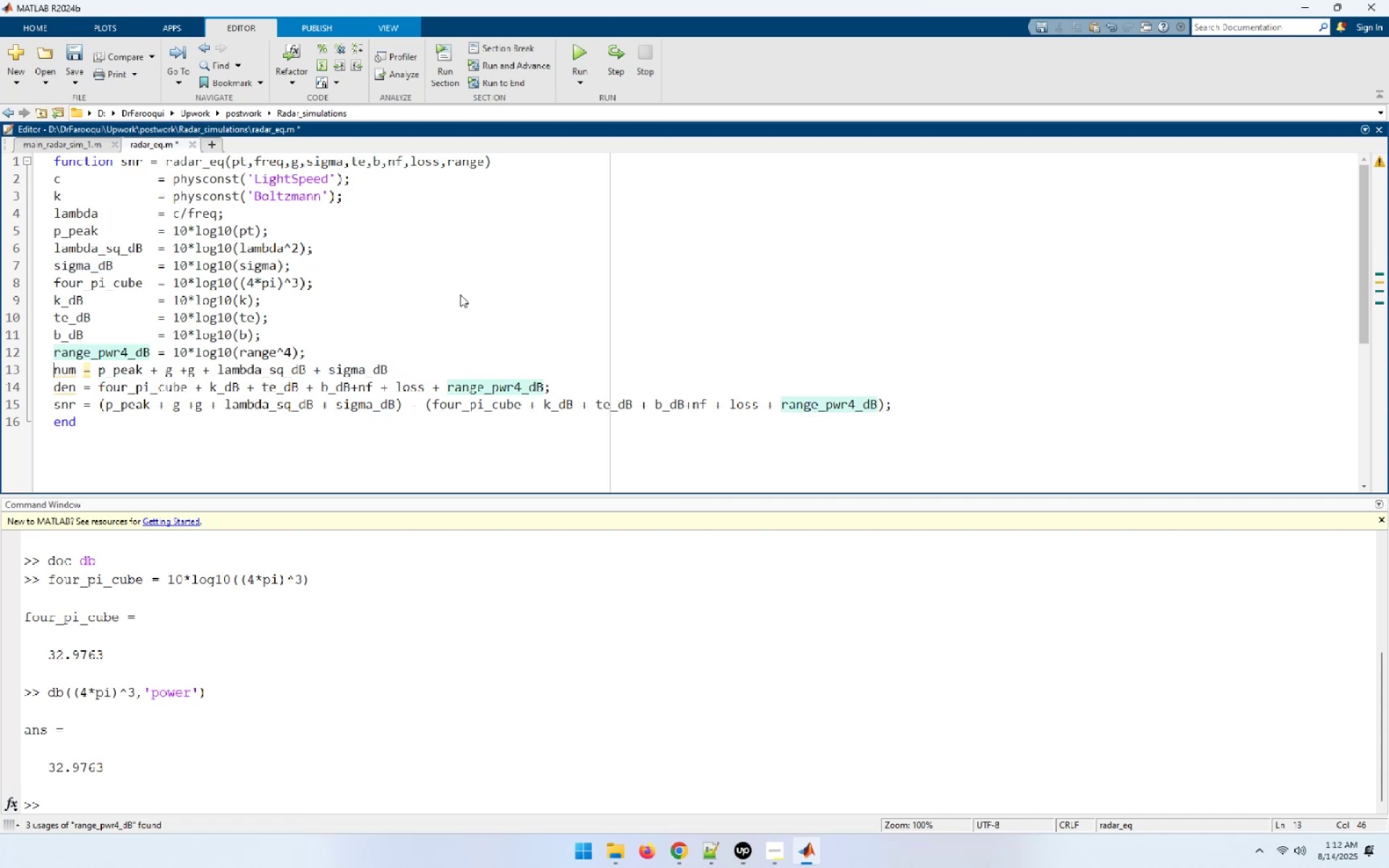 
key(Shift+End)
 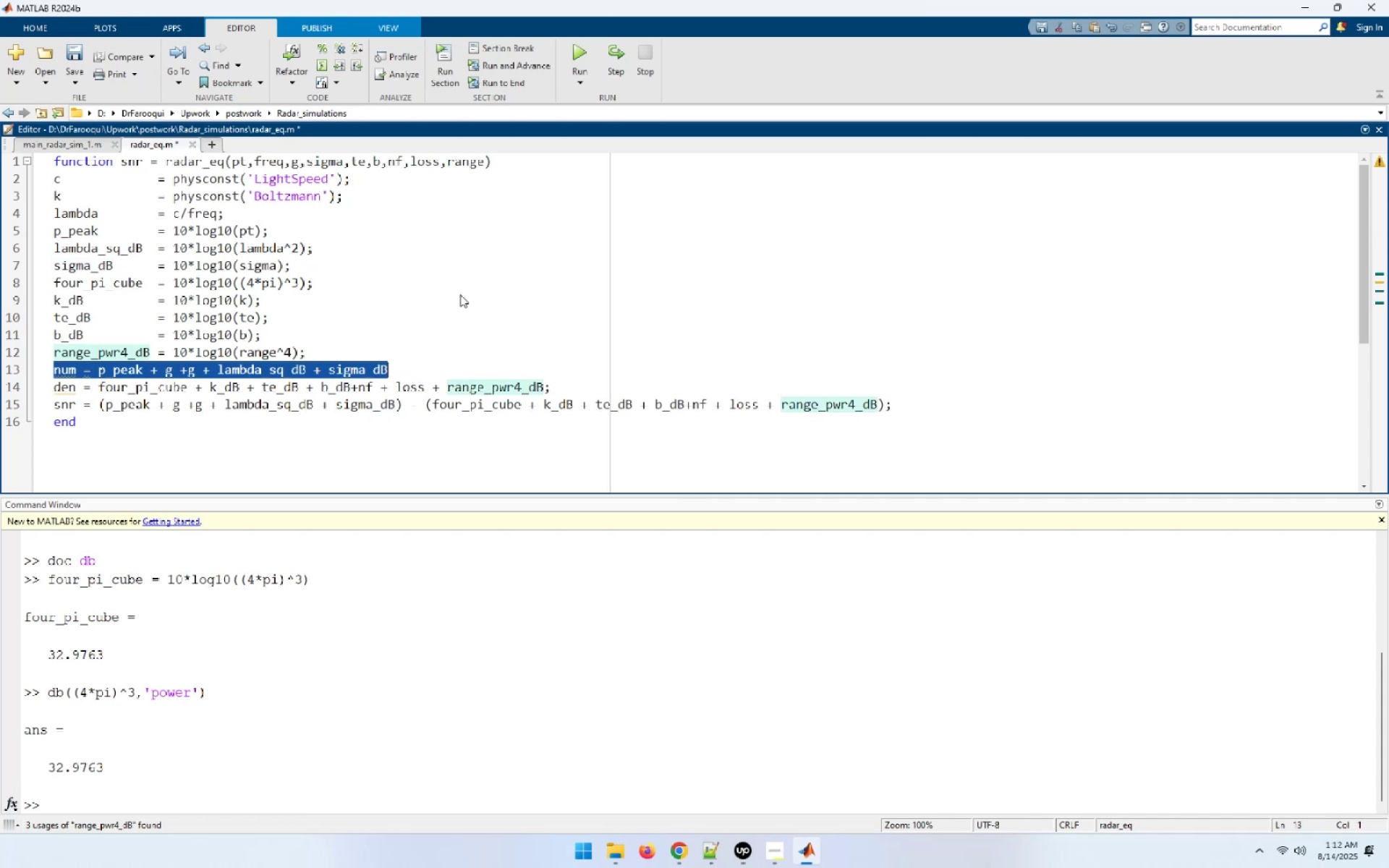 
key(Shift+ArrowDown)
 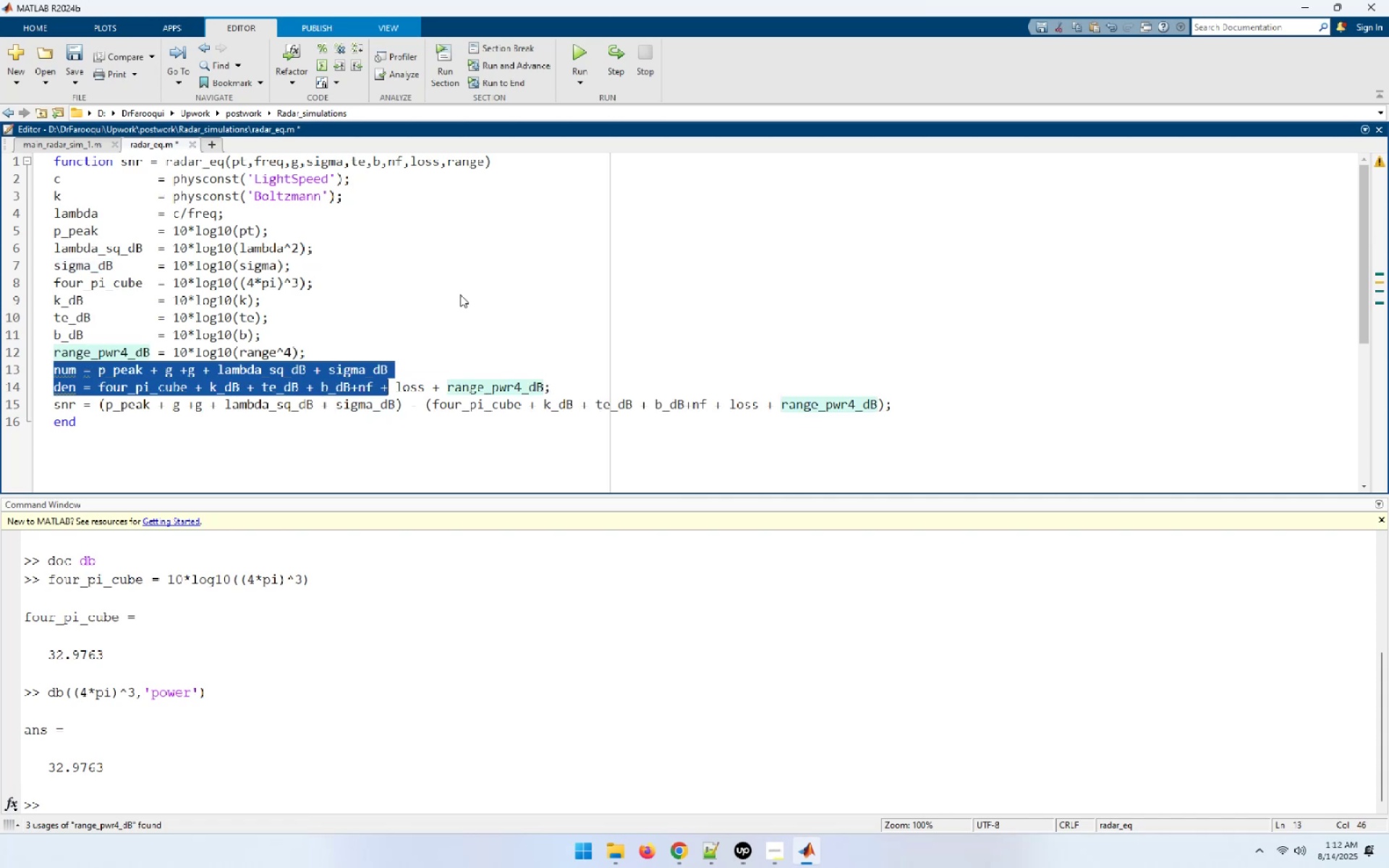 
key(Shift+End)
 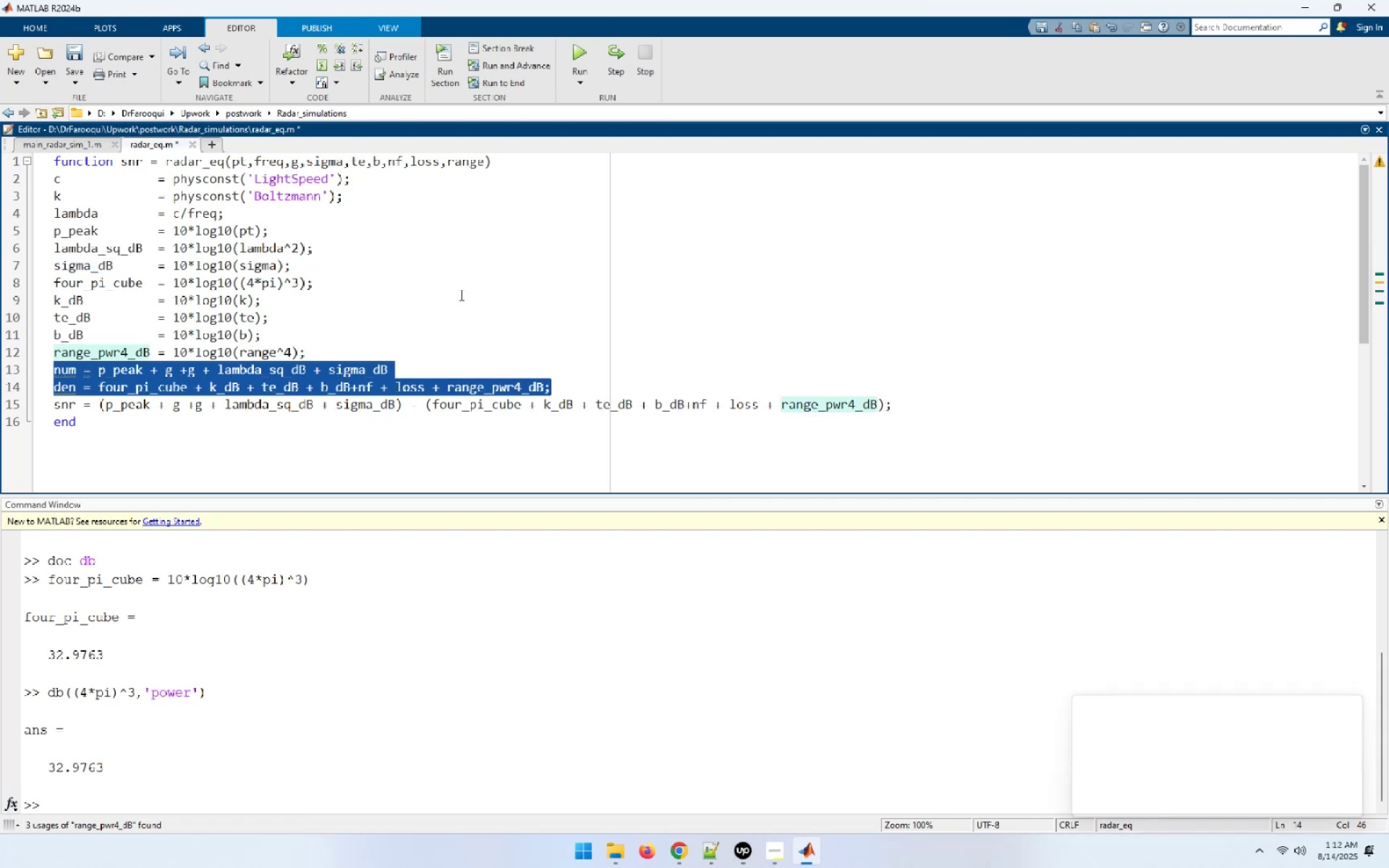 
key(Delete)
 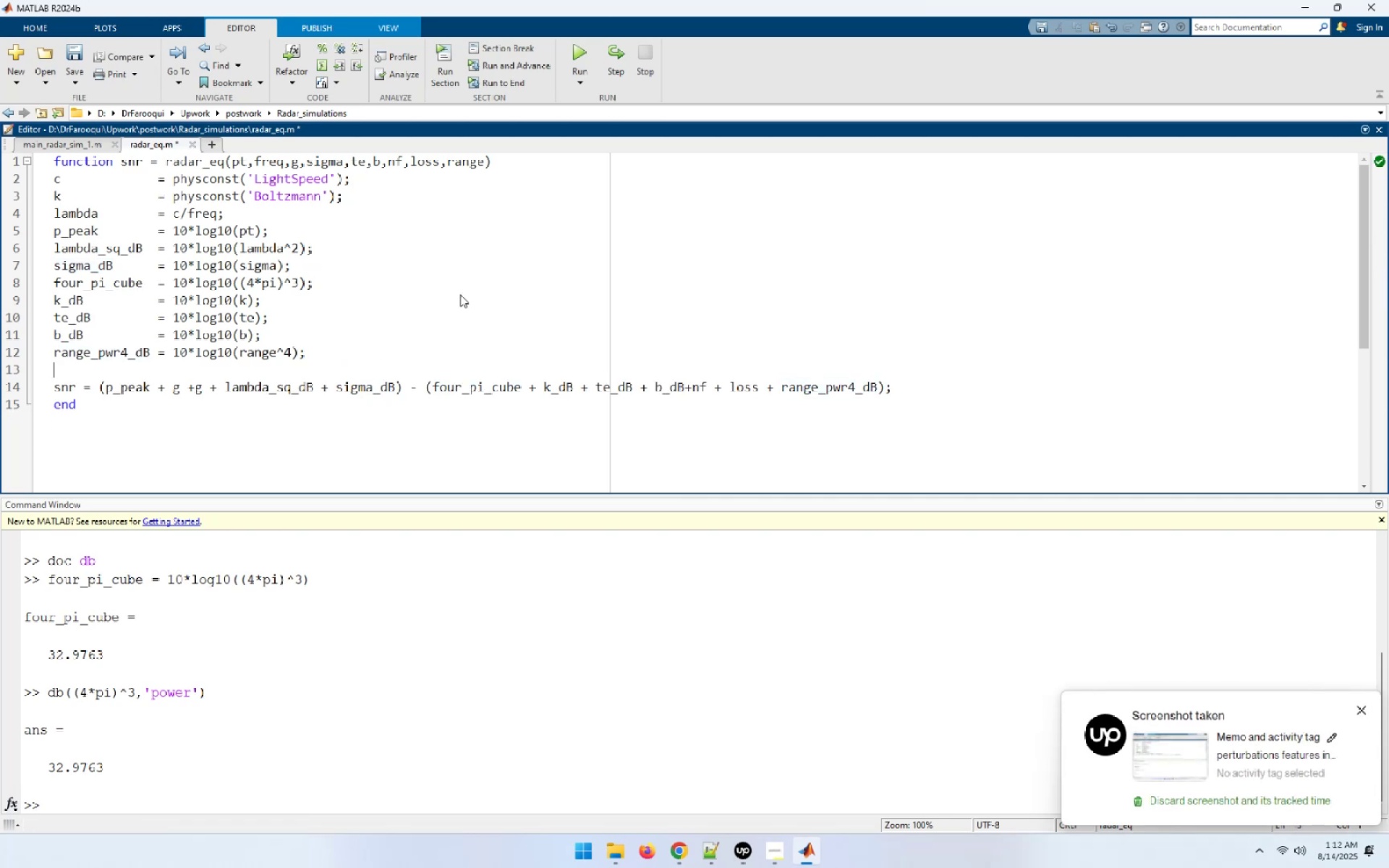 
key(ArrowUp)
 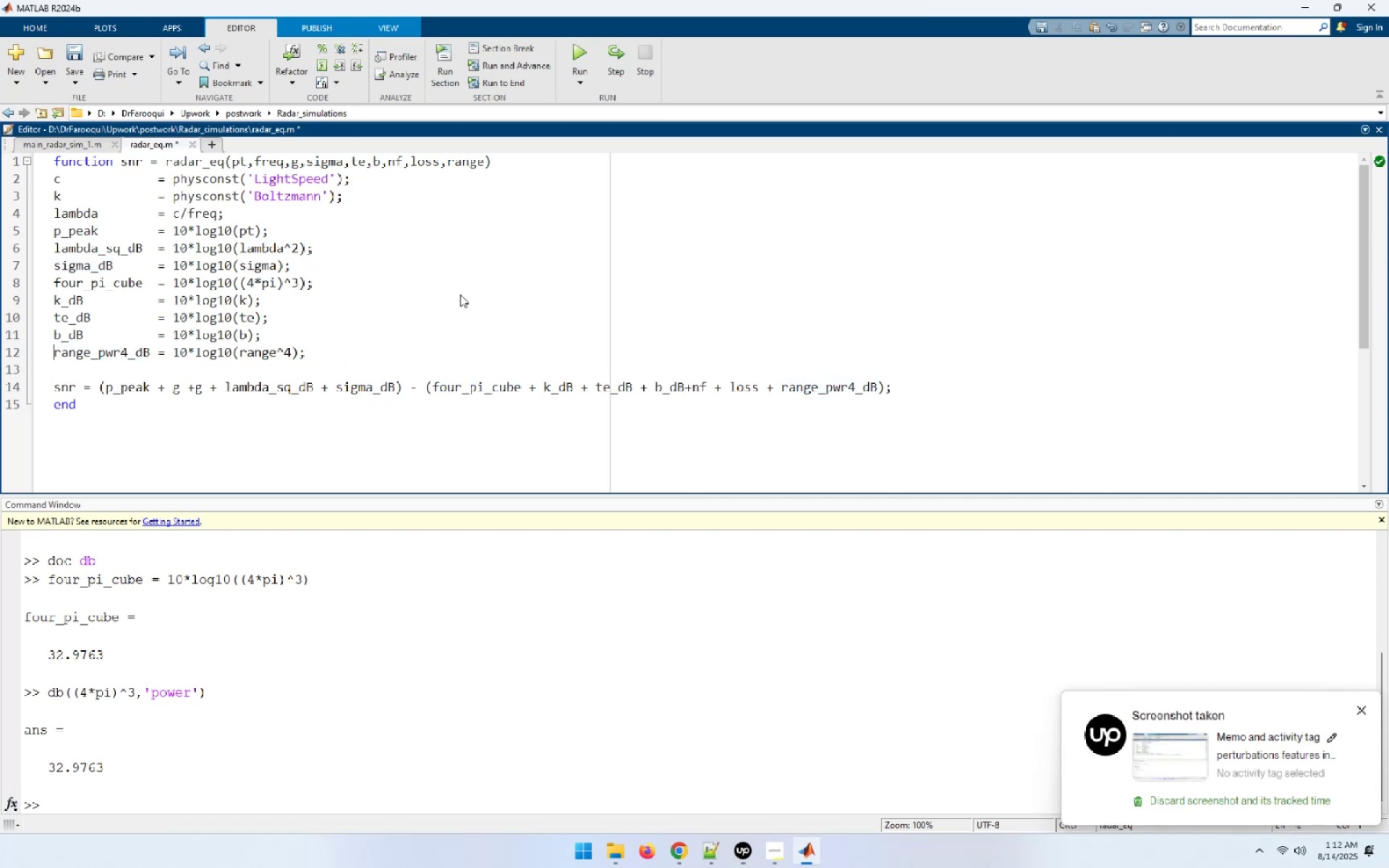 
key(End)
 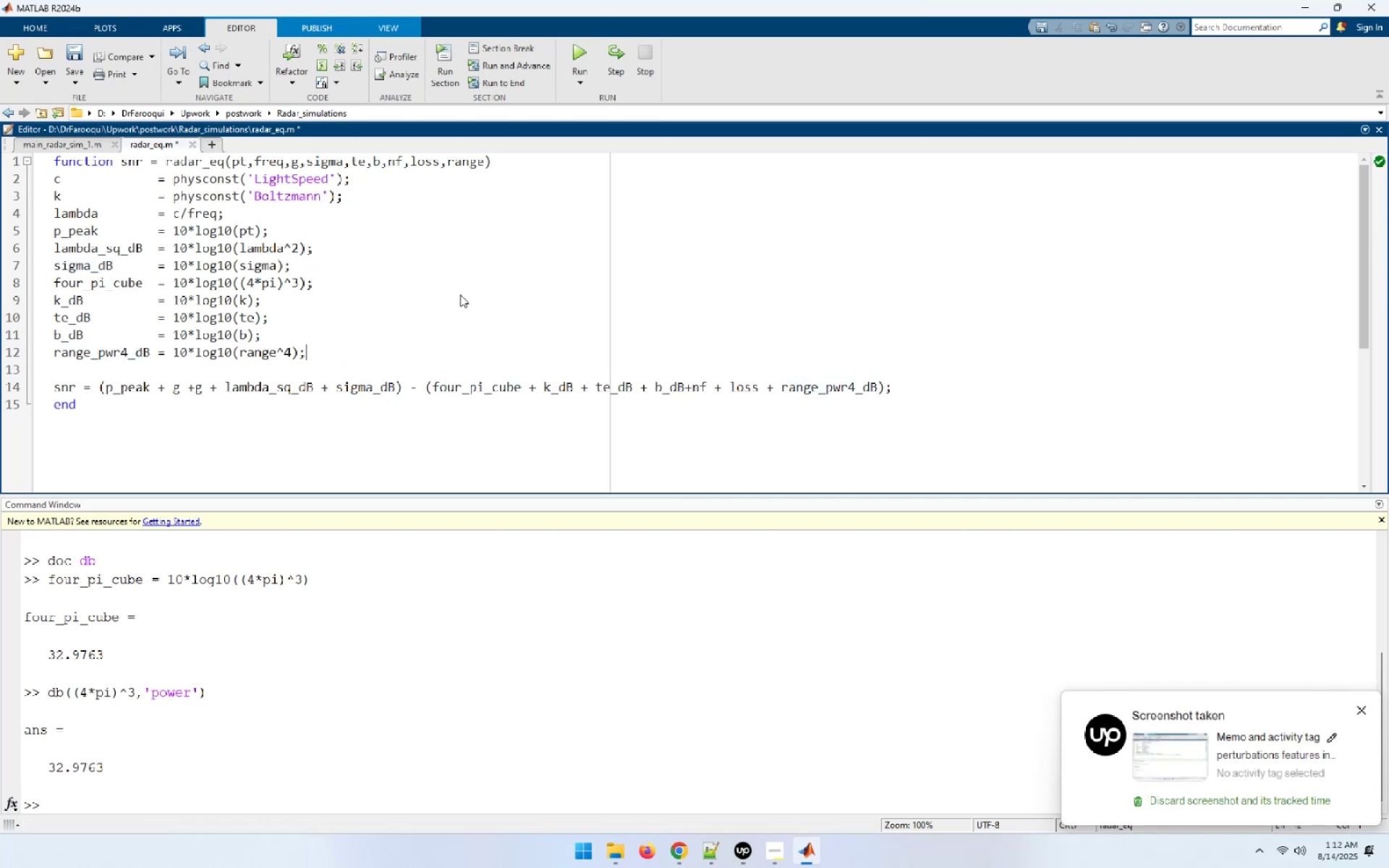 
key(Delete)
 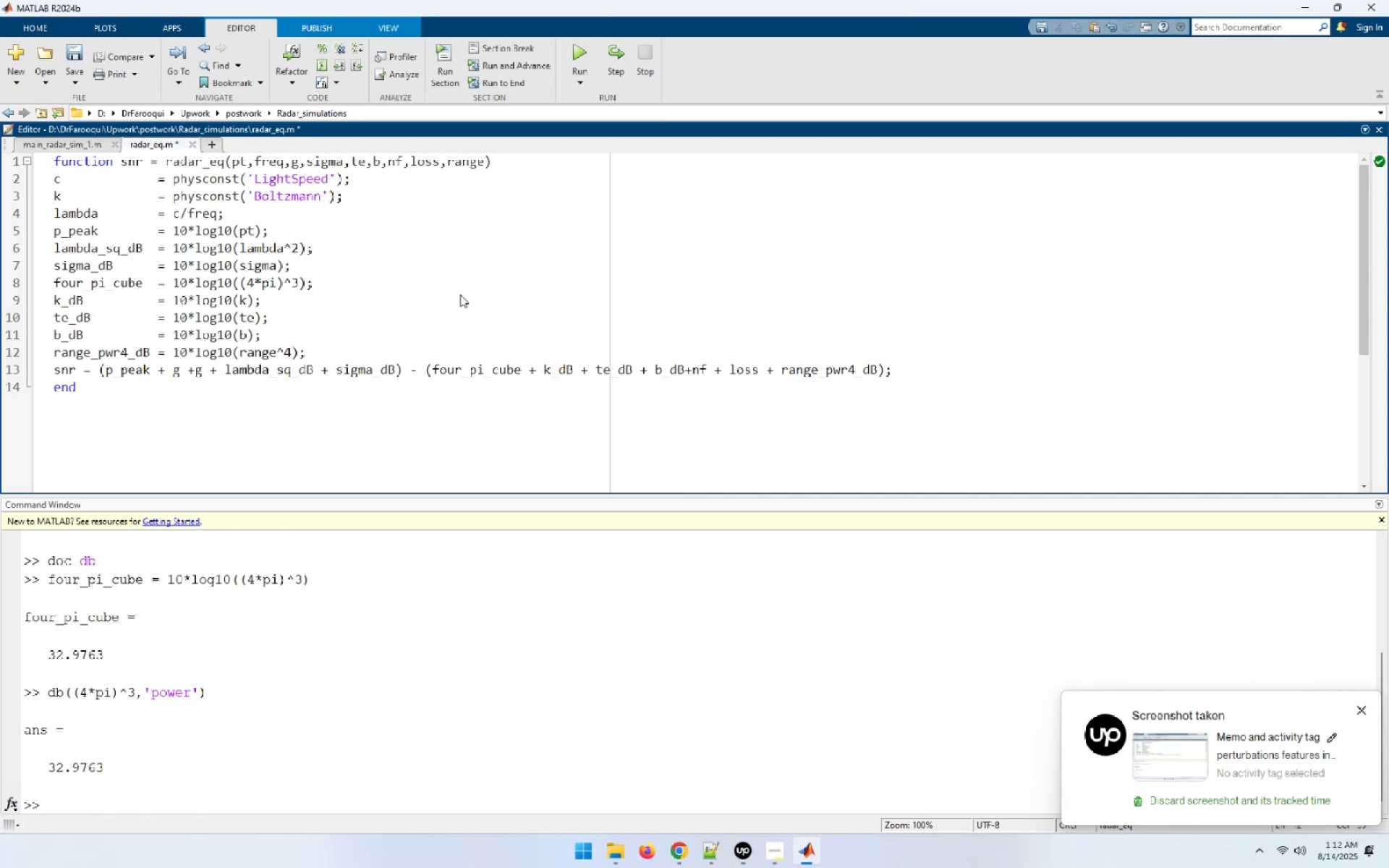 
key(Control+S)
 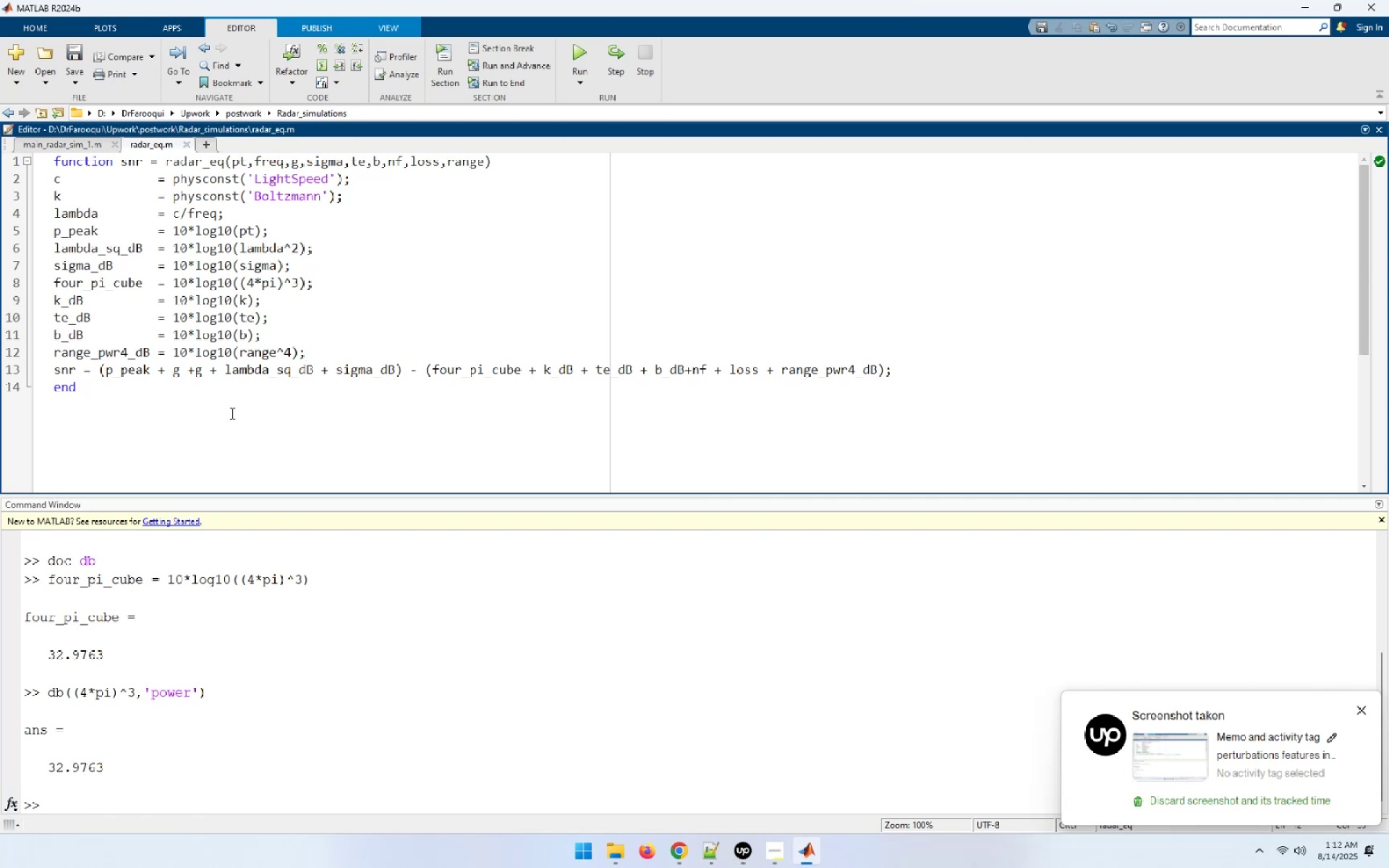 
double_click([114, 354])
 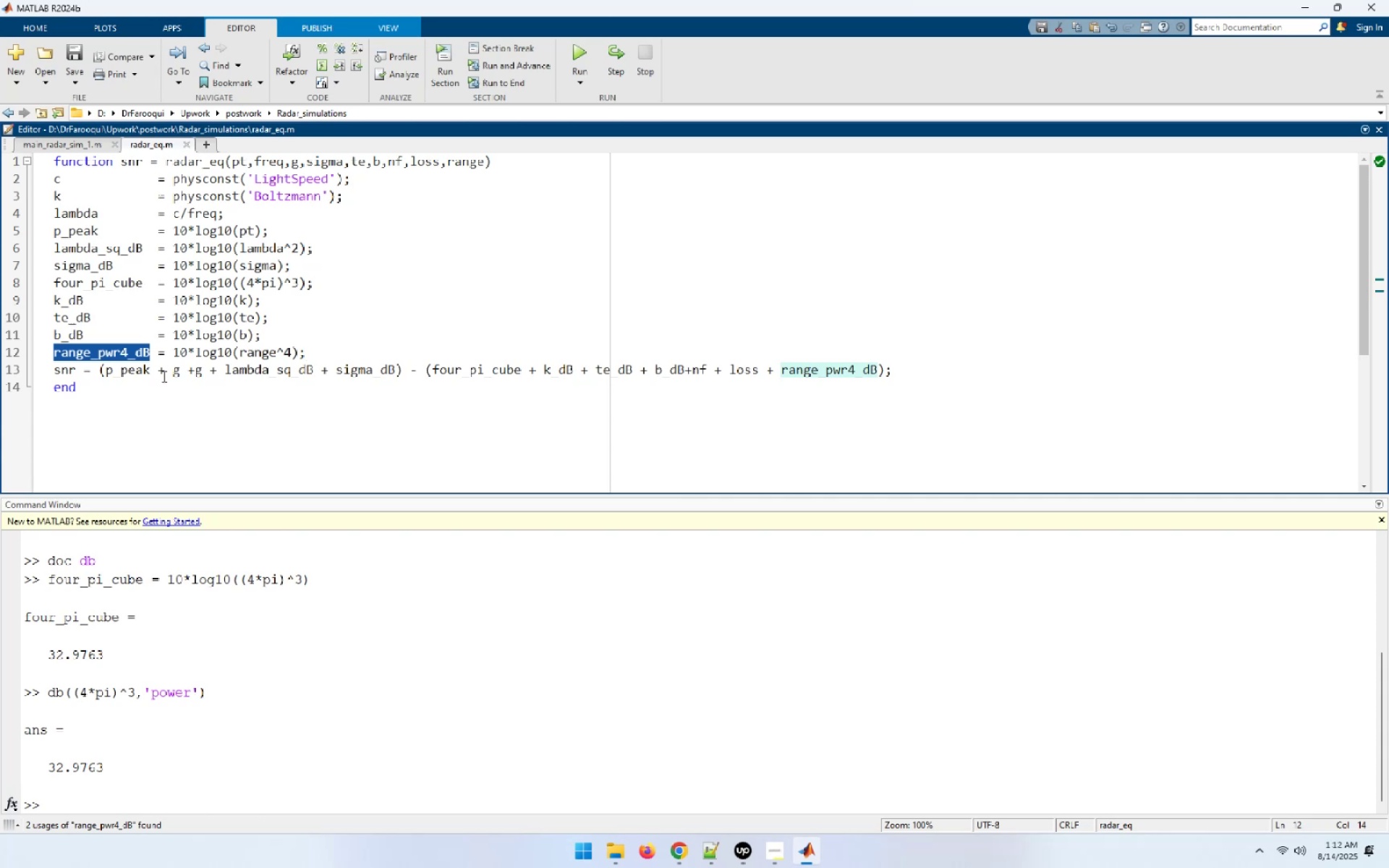 
left_click([163, 376])
 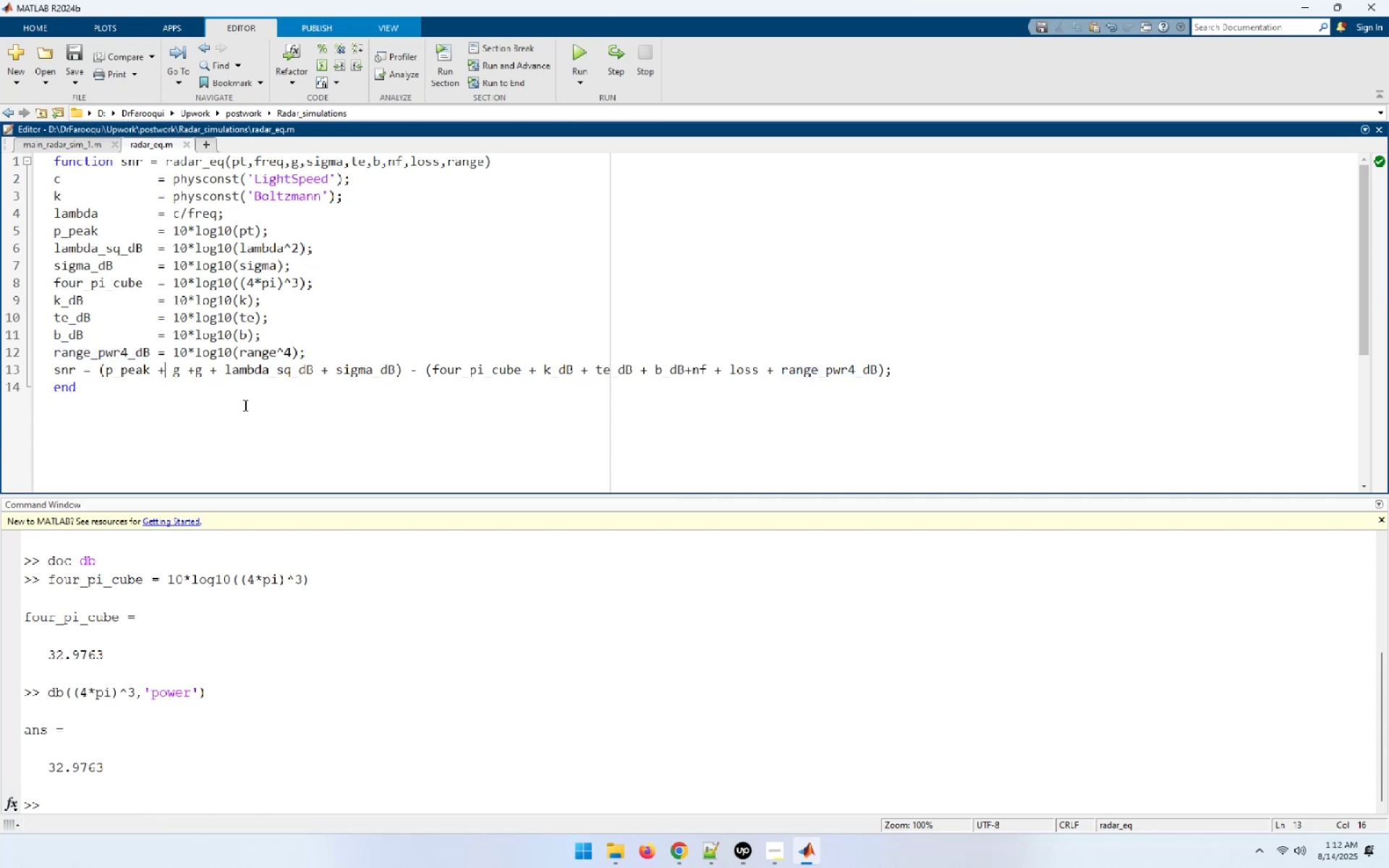 
key(Home)
 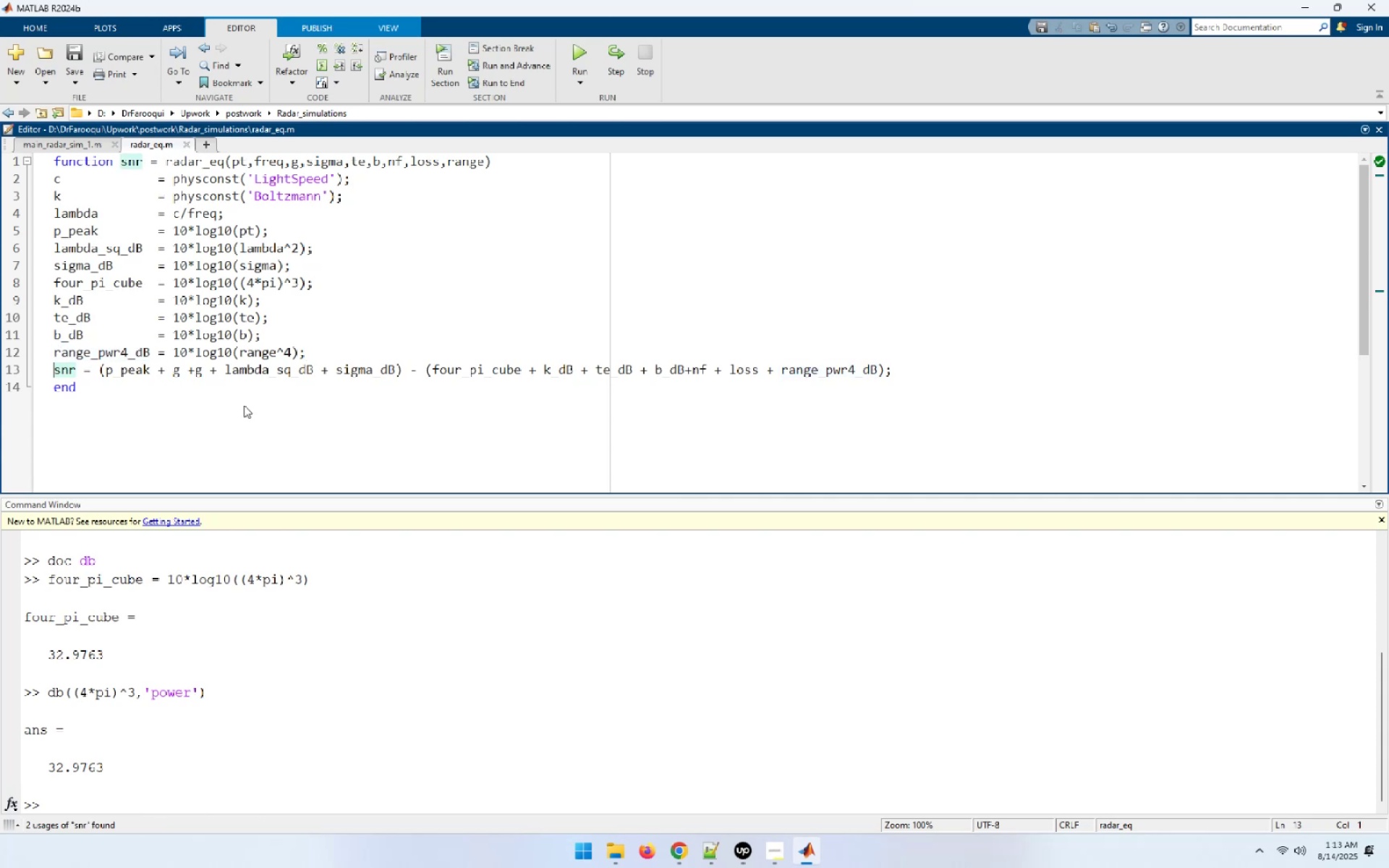 
hold_key(key=ShiftLeft, duration=1.34)
 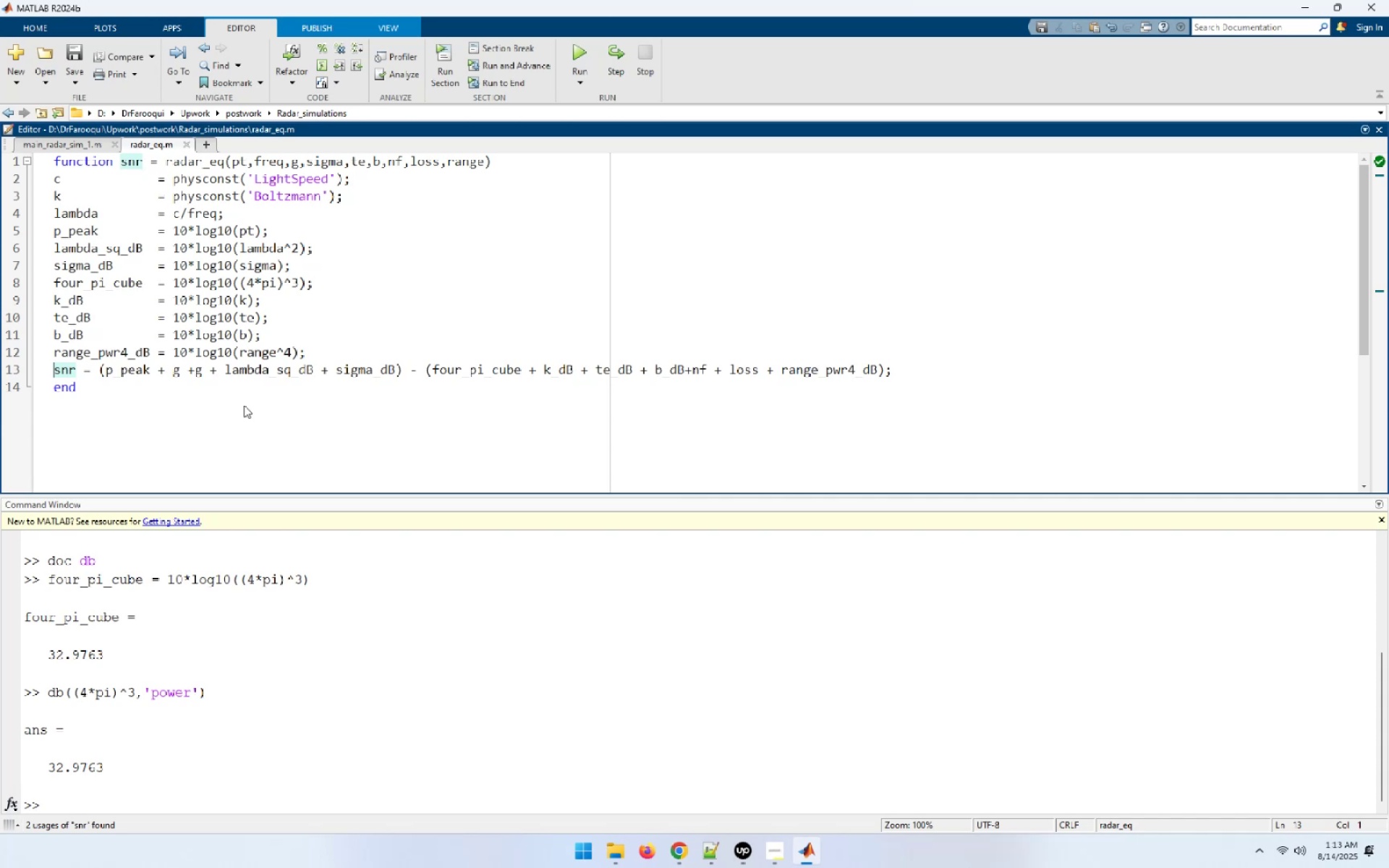 
wait(5.17)
 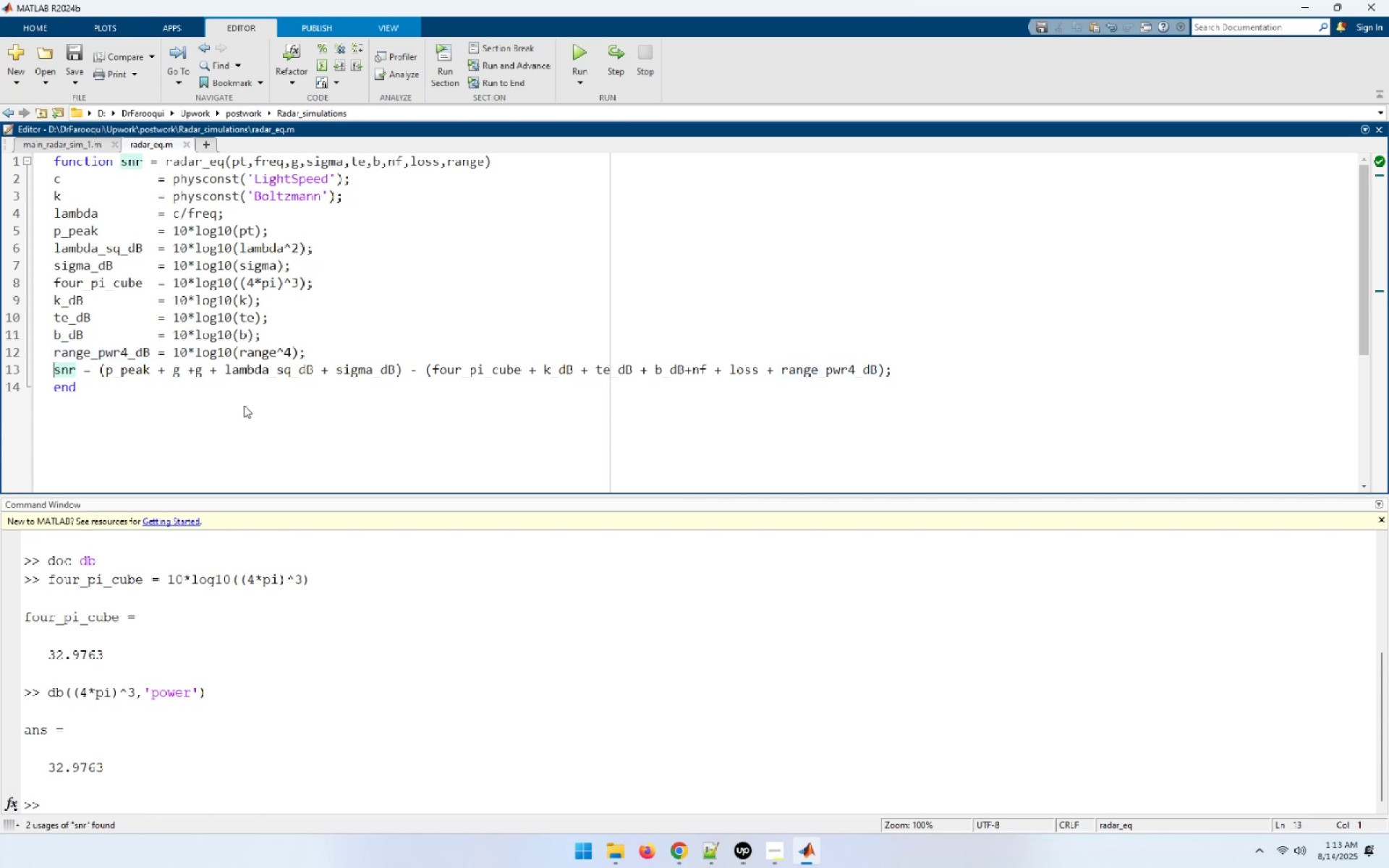 
key(Shift+End)
 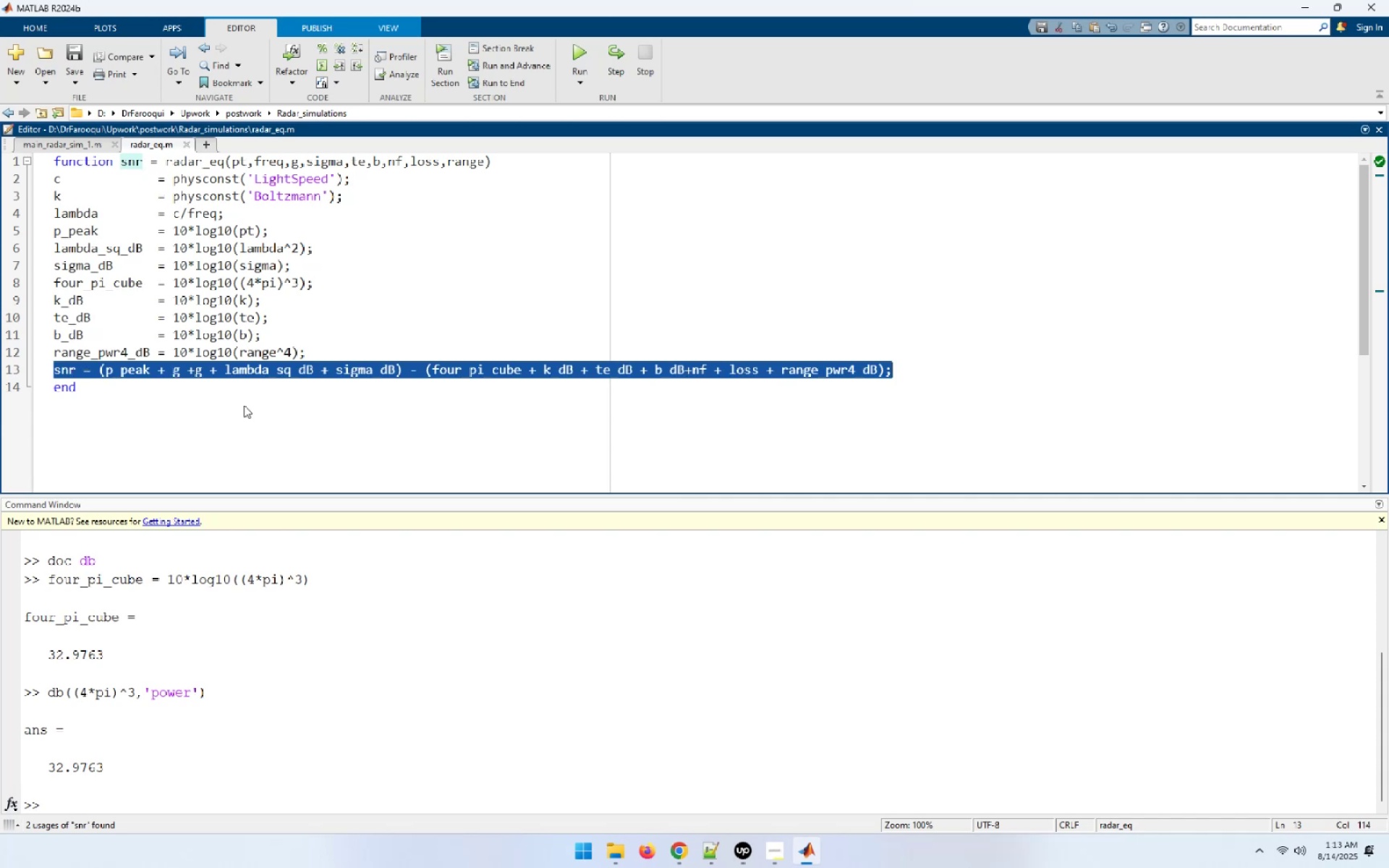 
key(Control+C)
 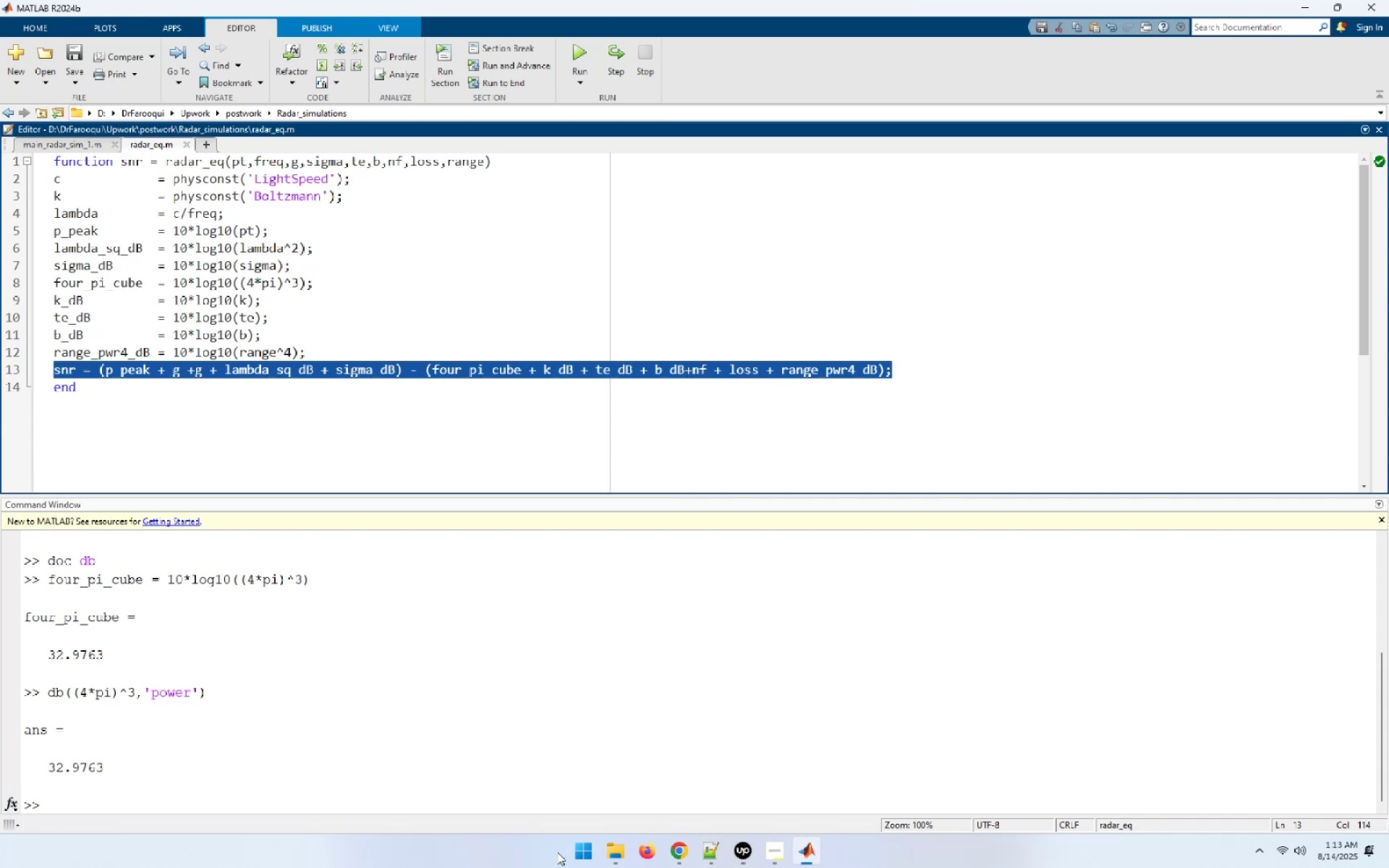 
left_click([692, 854])
 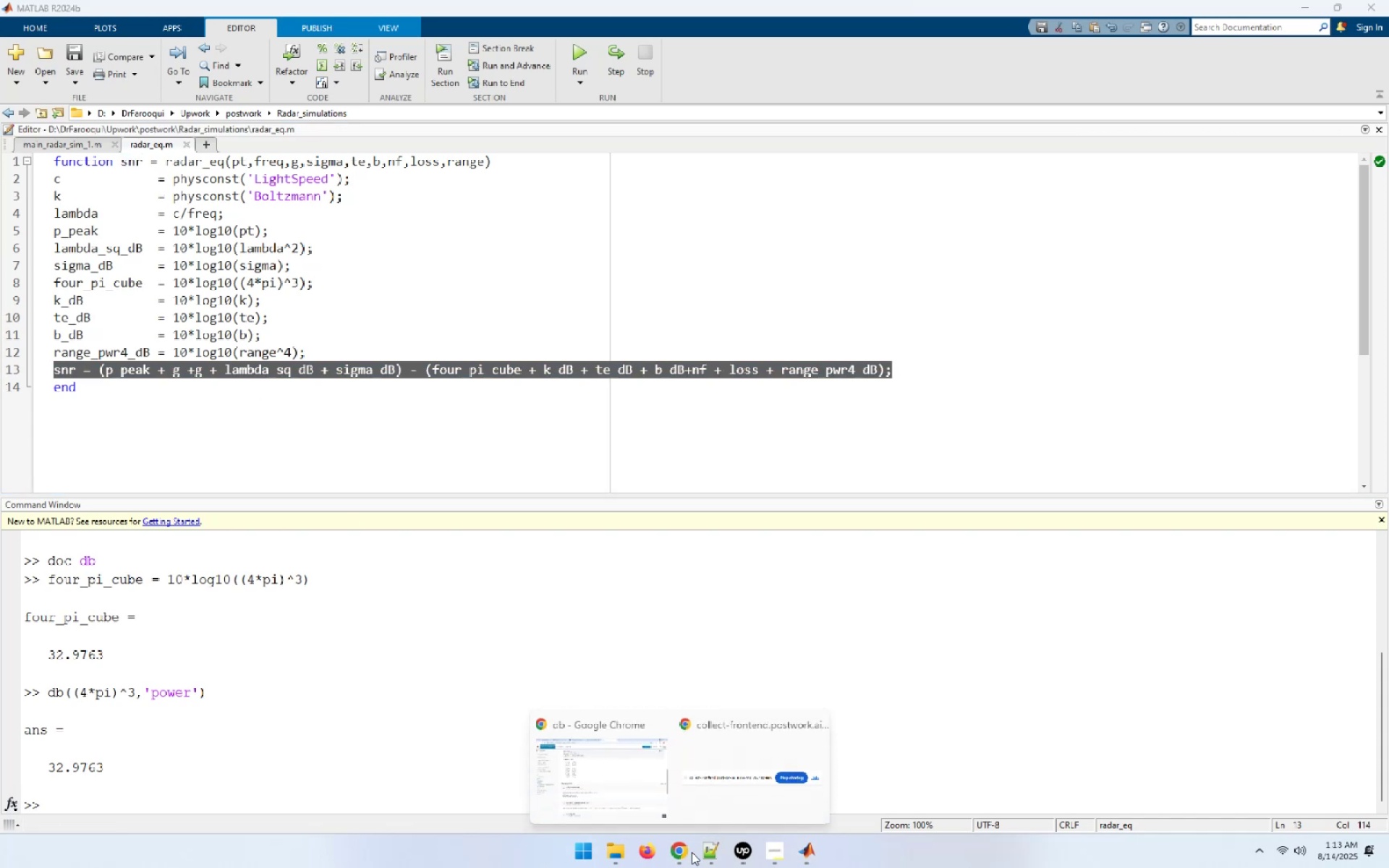 
left_click([594, 775])
 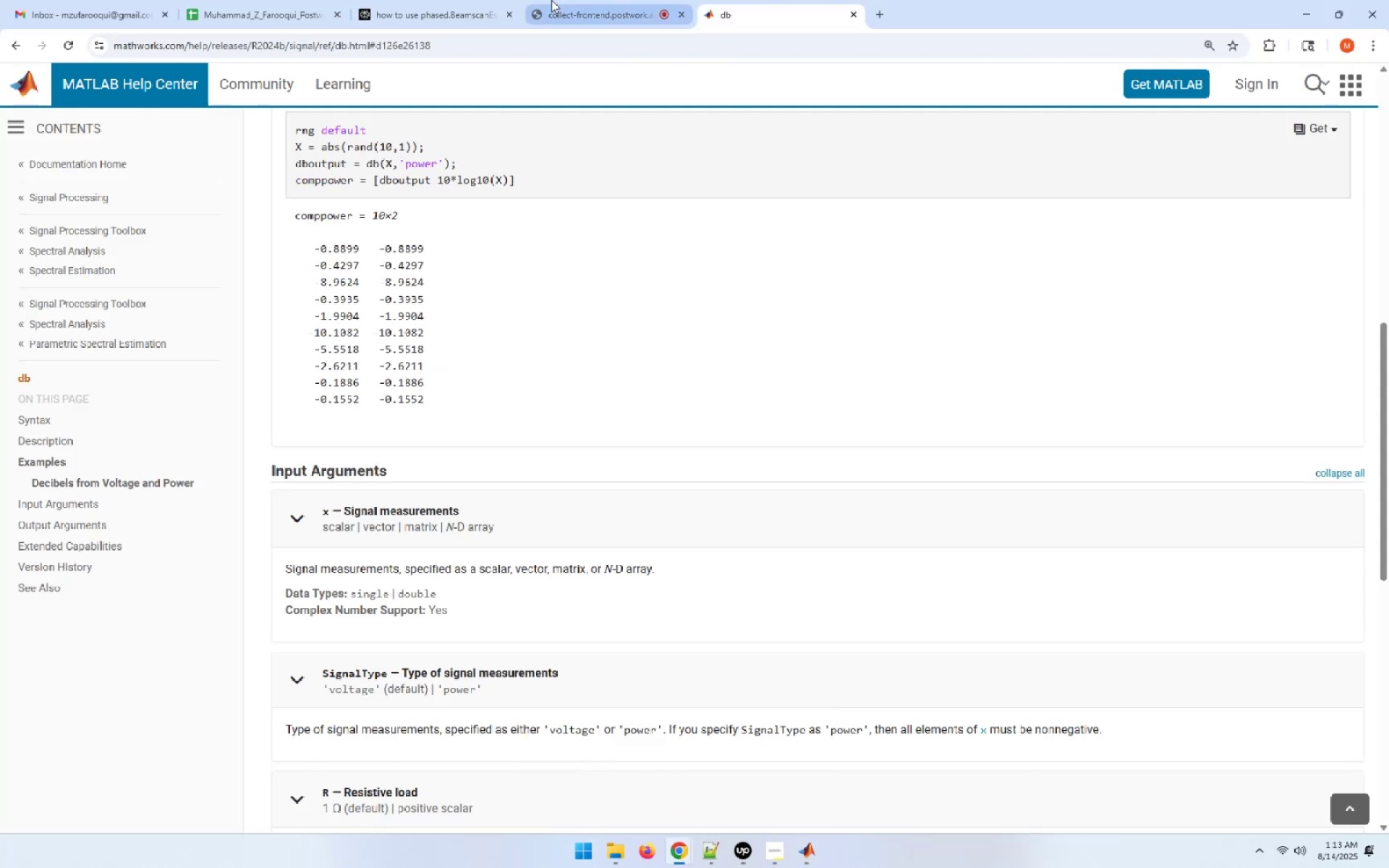 
left_click([551, 0])
 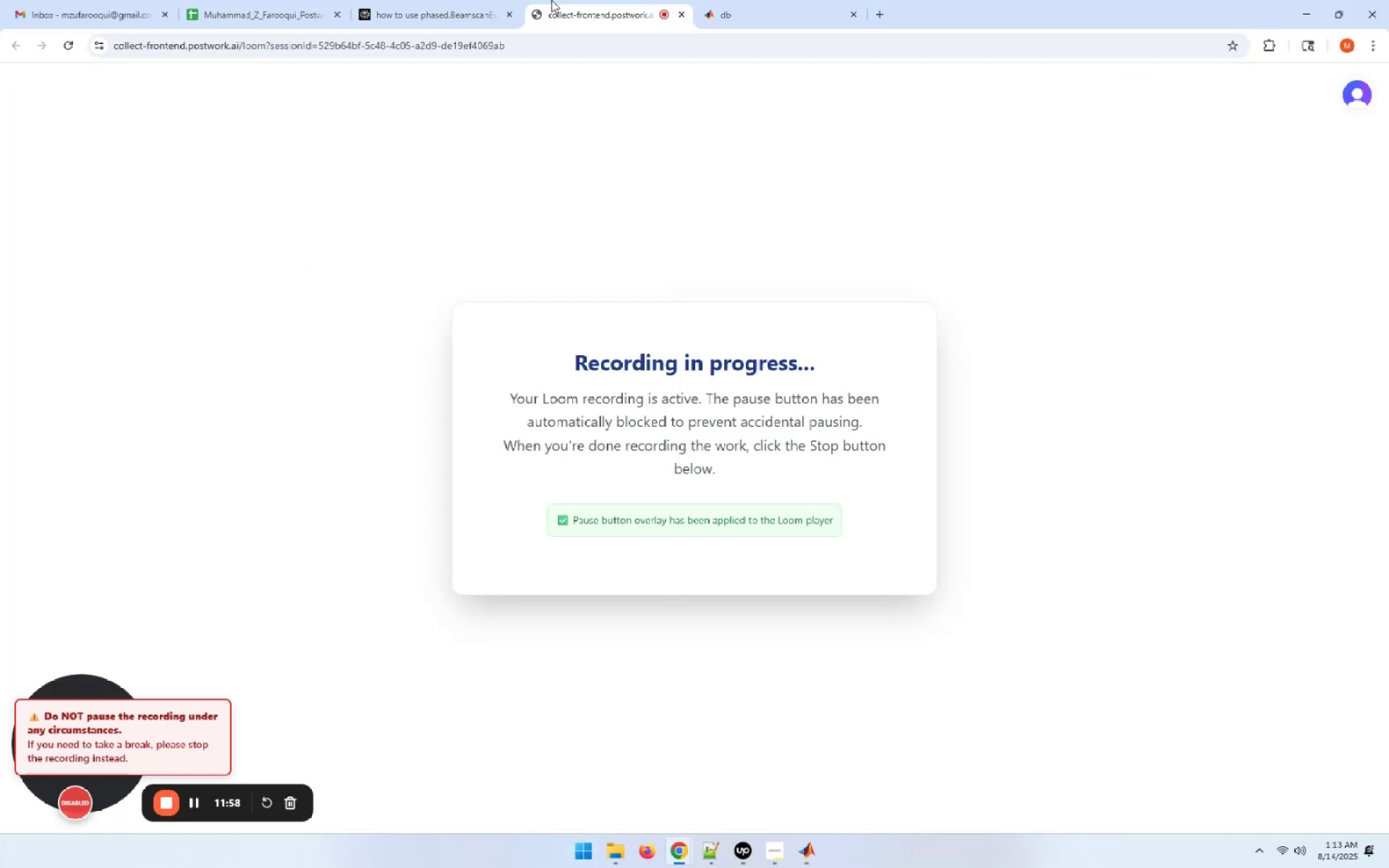 
left_click([440, 0])
 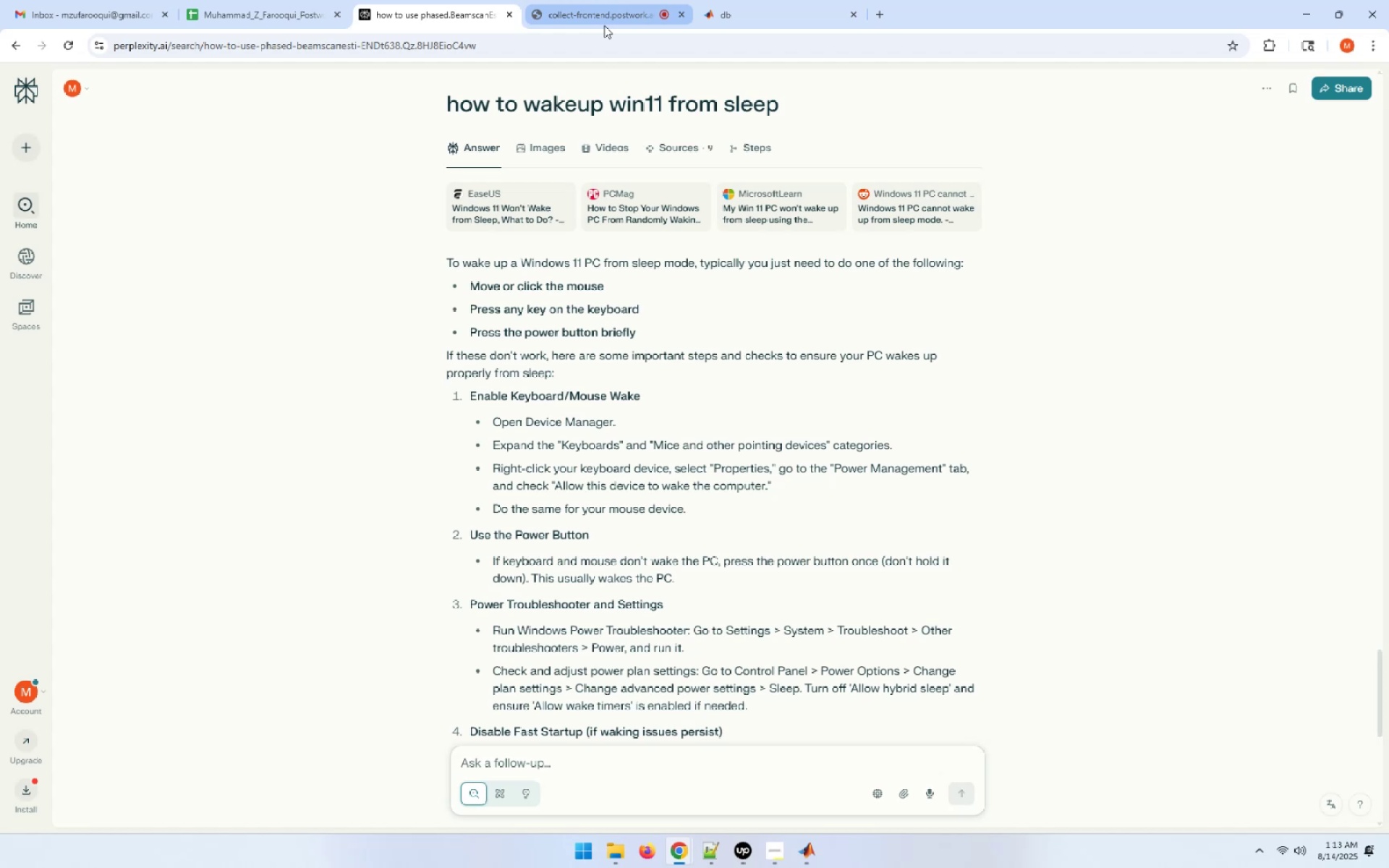 
left_click_drag(start_coordinate=[606, 14], to_coordinate=[456, 17])
 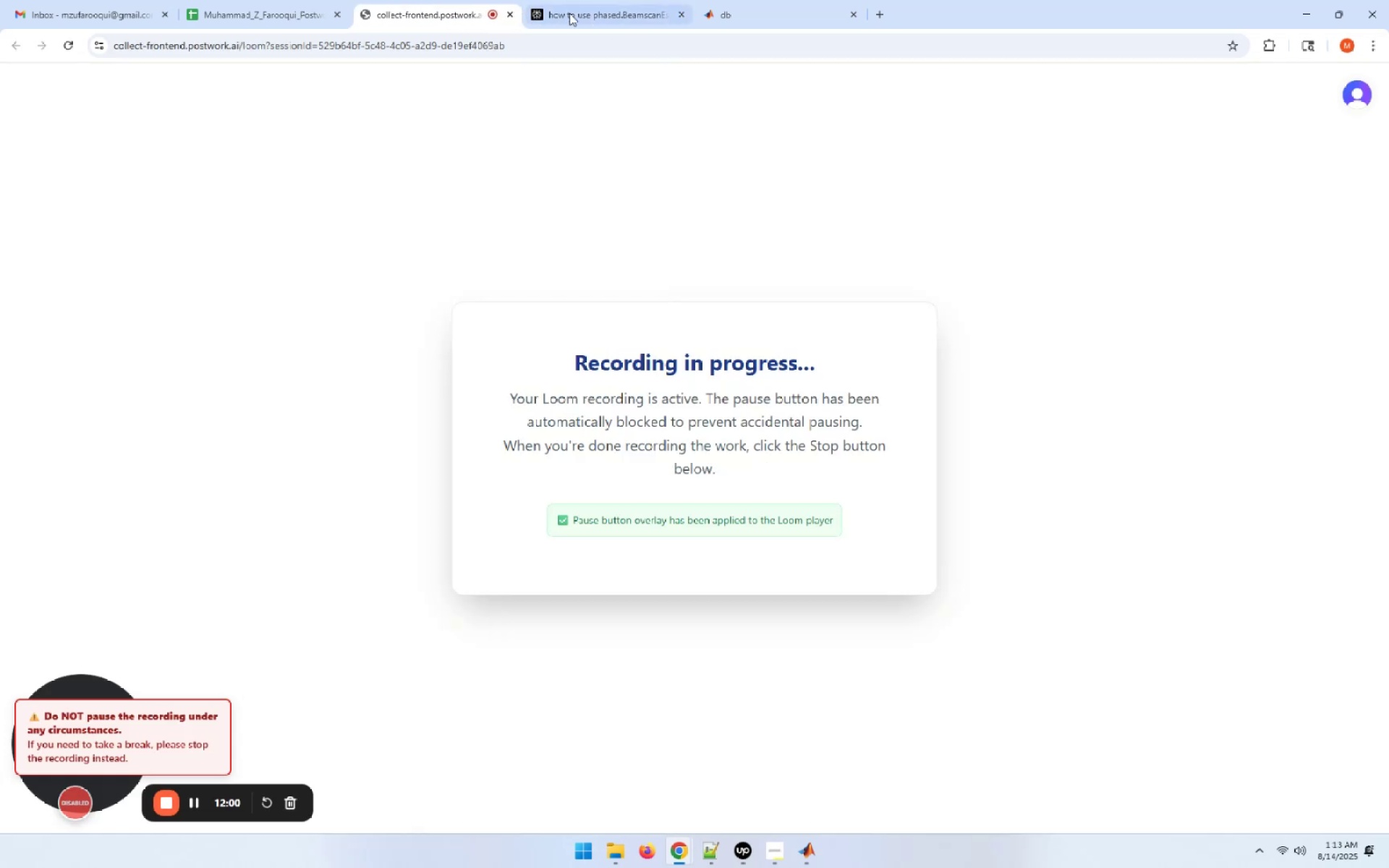 
left_click([570, 13])
 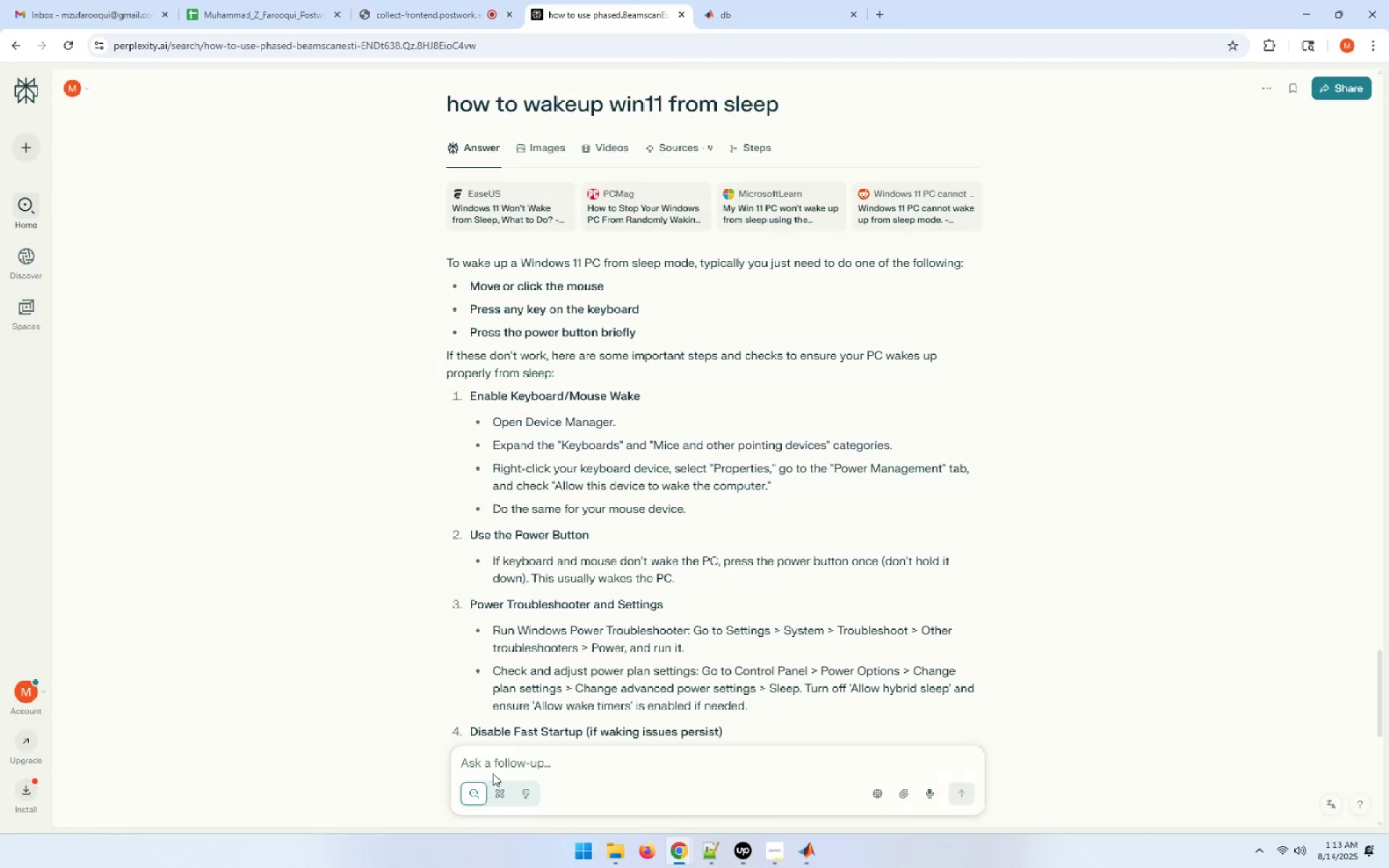 
left_click([496, 764])
 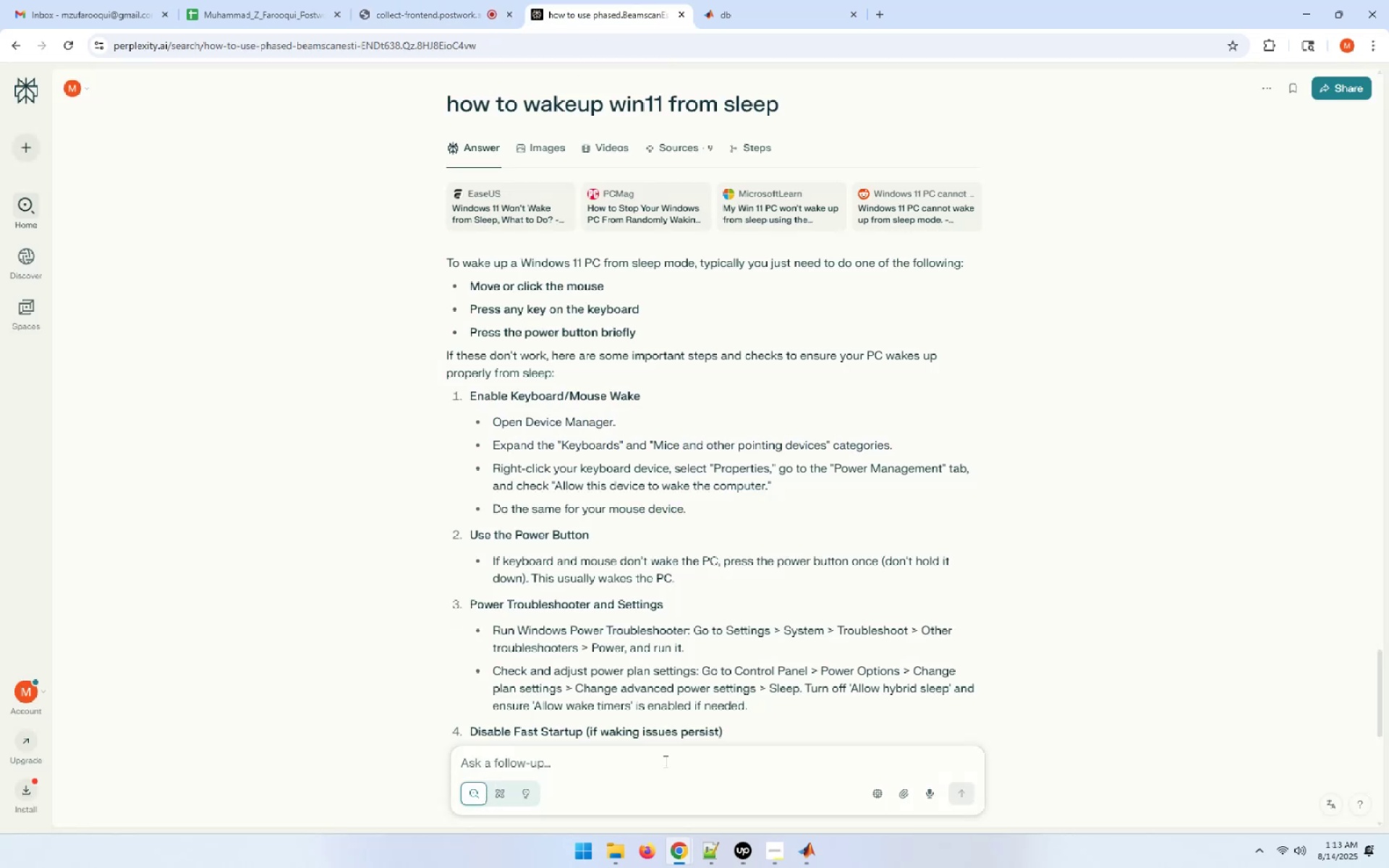 
type(give me this radar equation in latex format )
 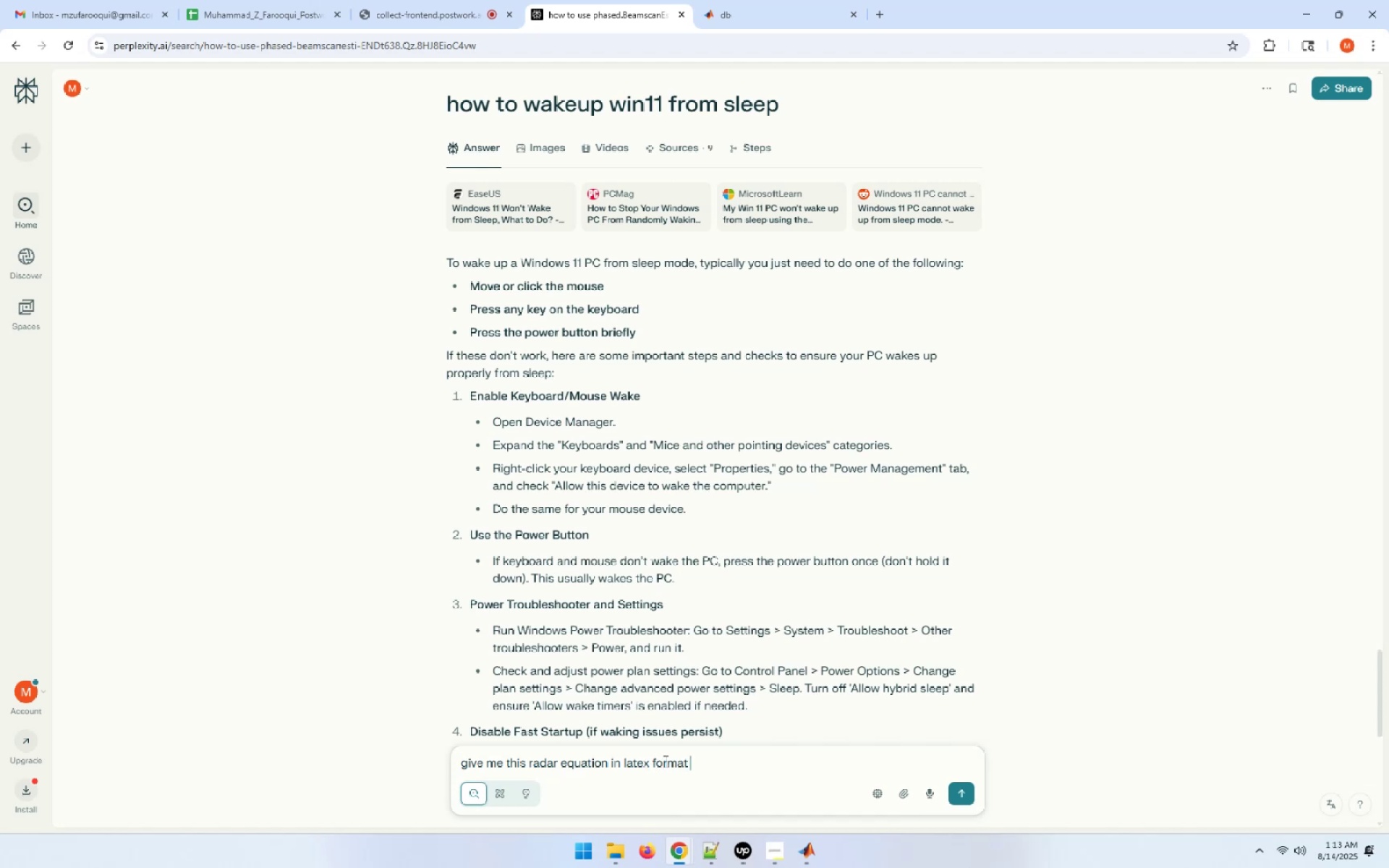 
key(Control+ControlLeft)
 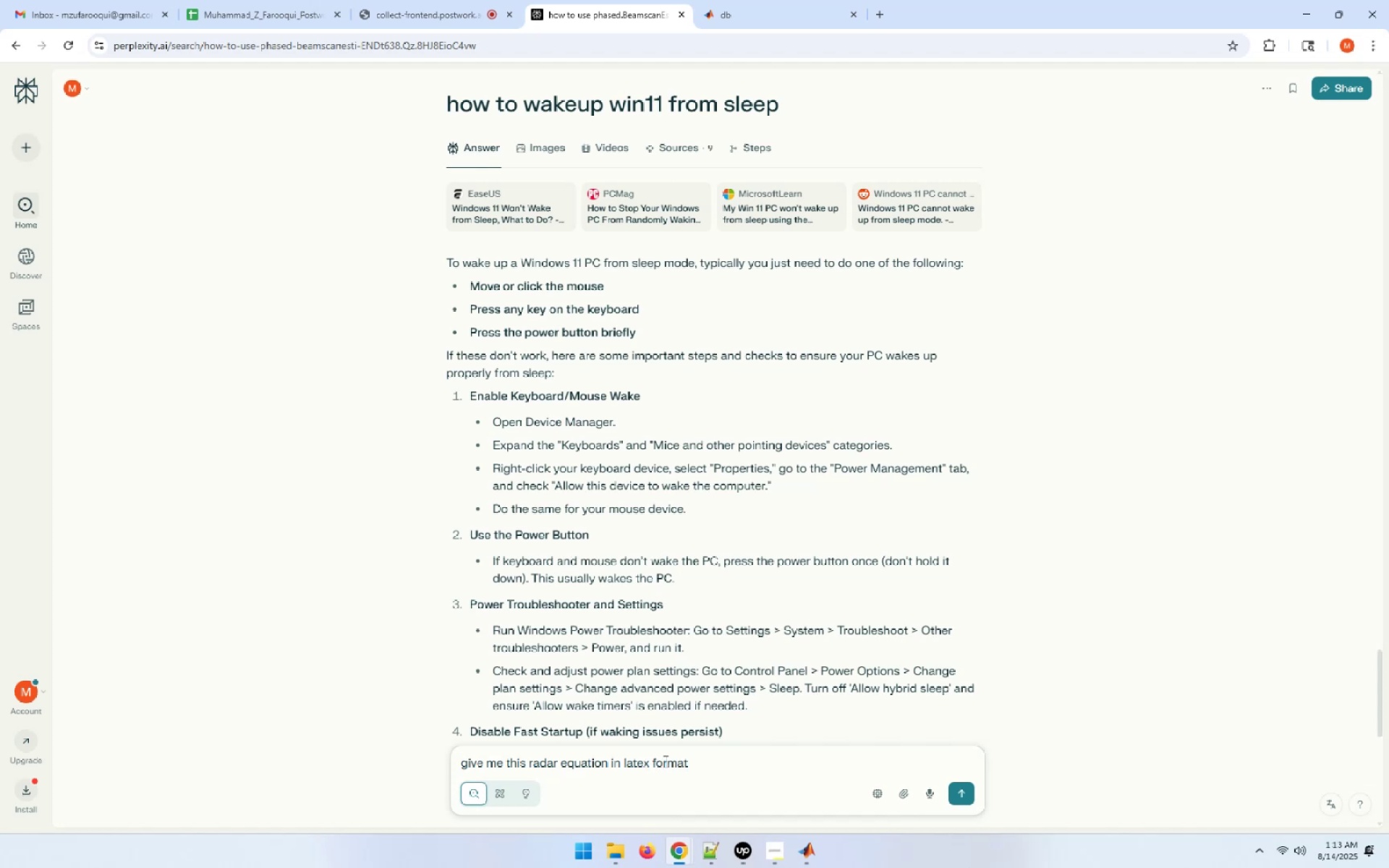 
key(Control+V)
 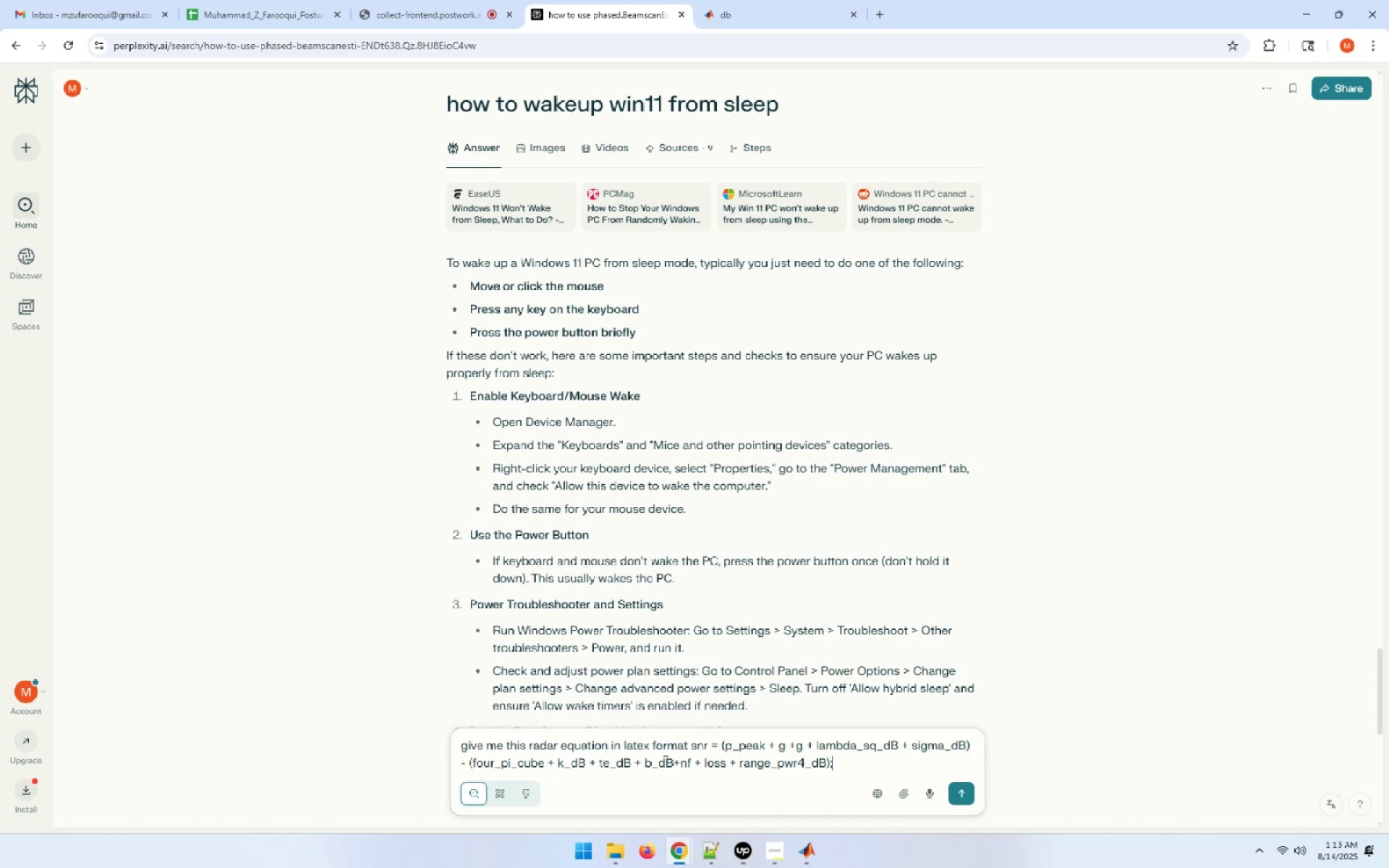 
key(Enter)
 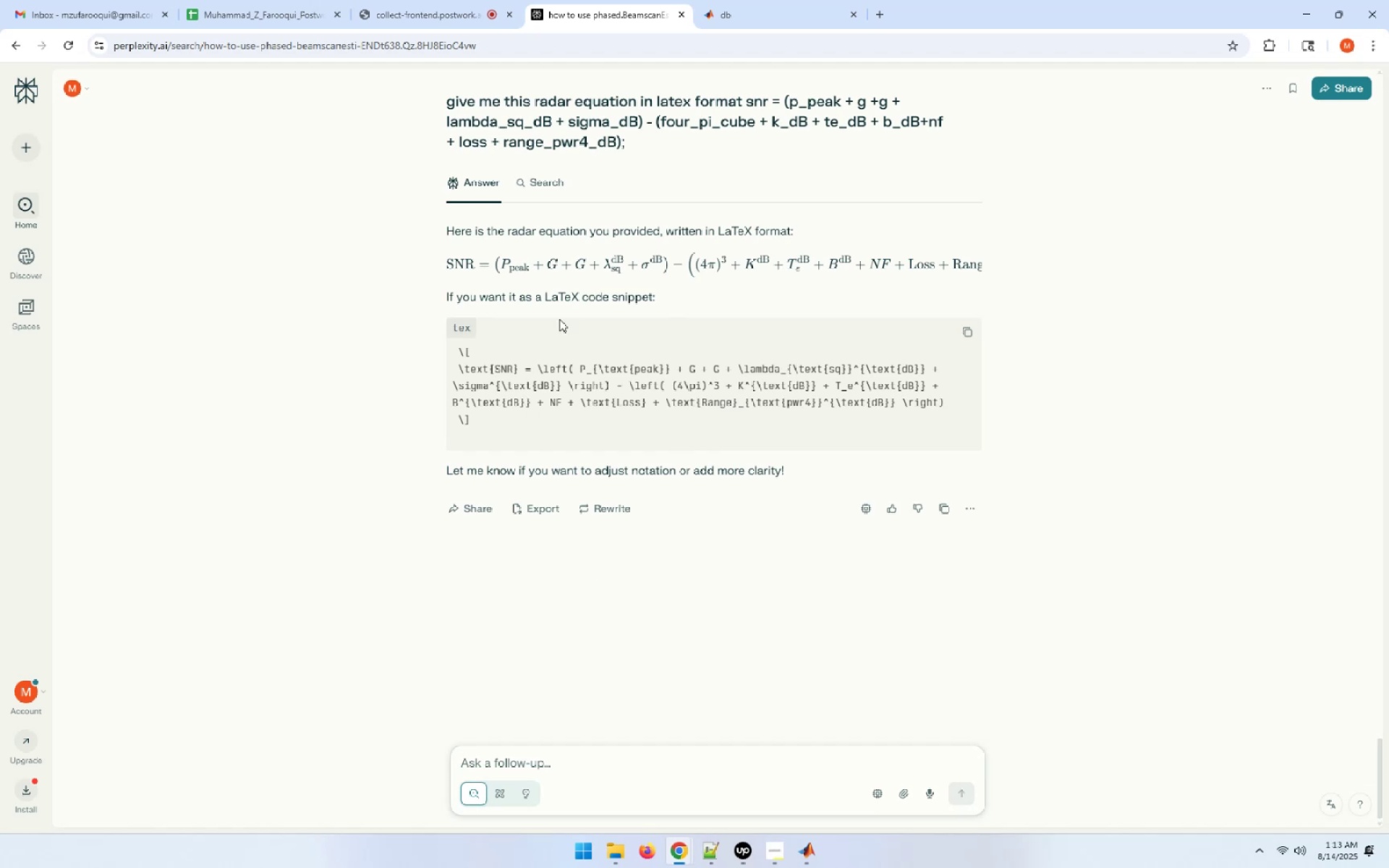 
wait(19.92)
 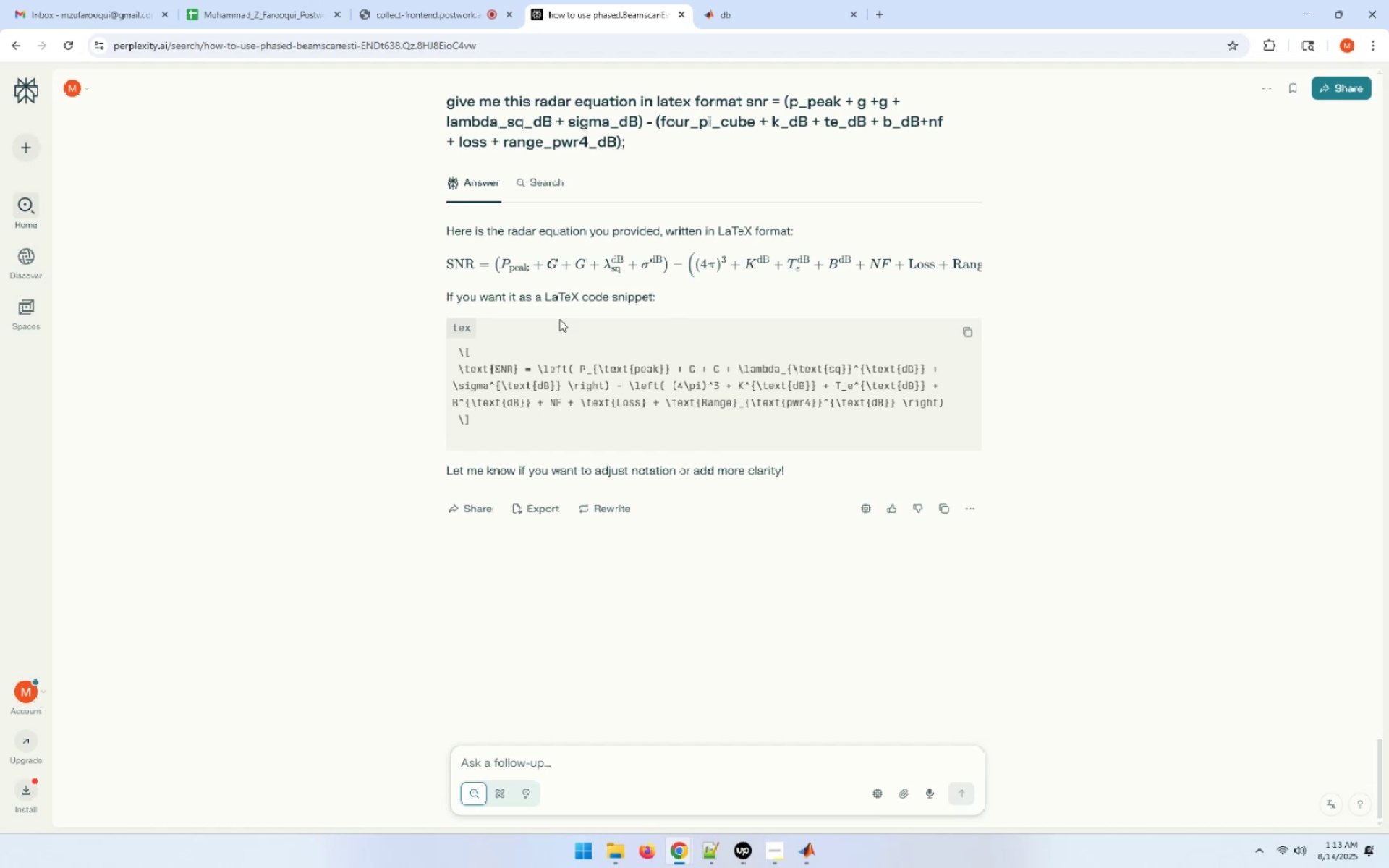 
left_click([967, 328])
 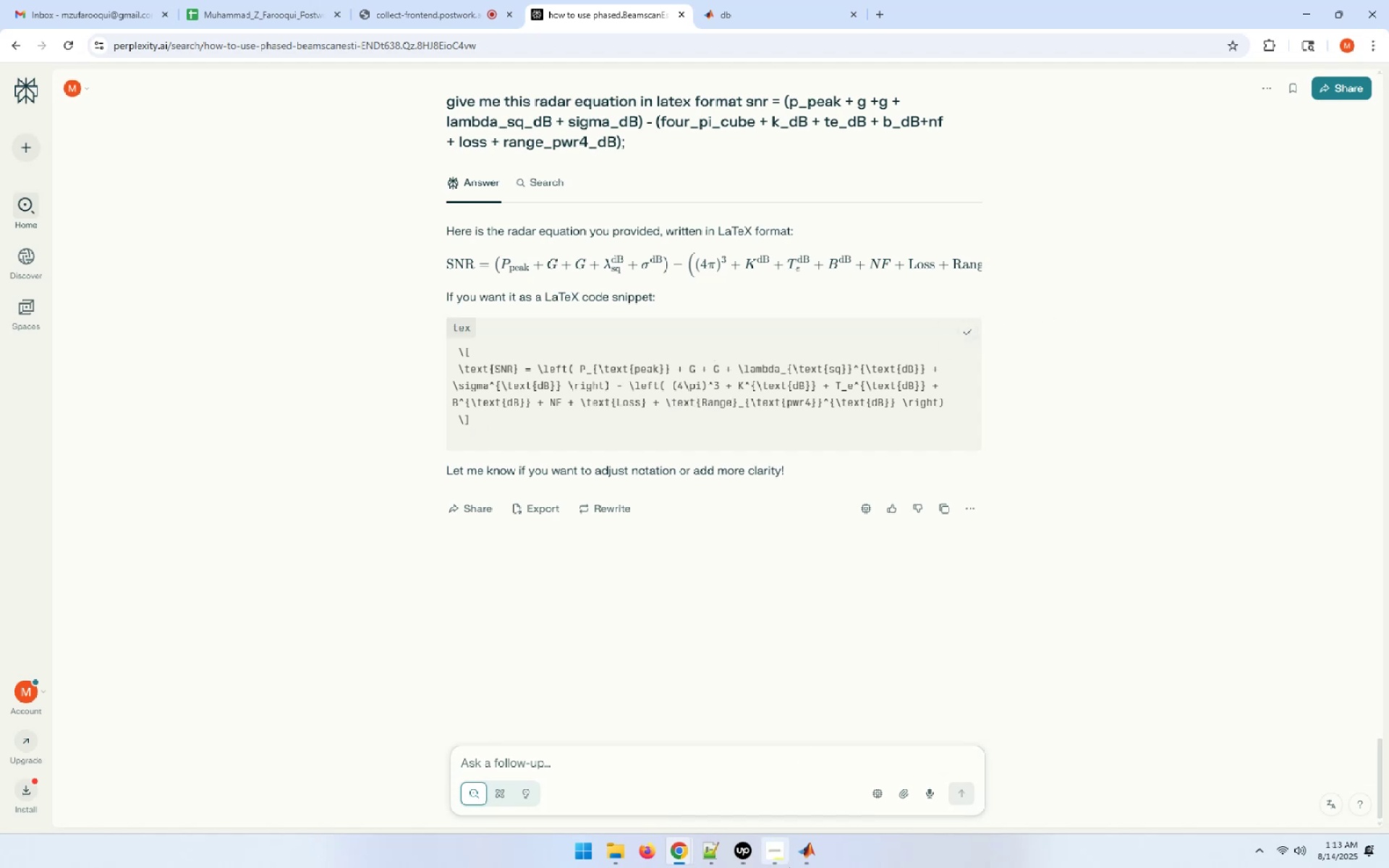 
left_click([802, 857])
 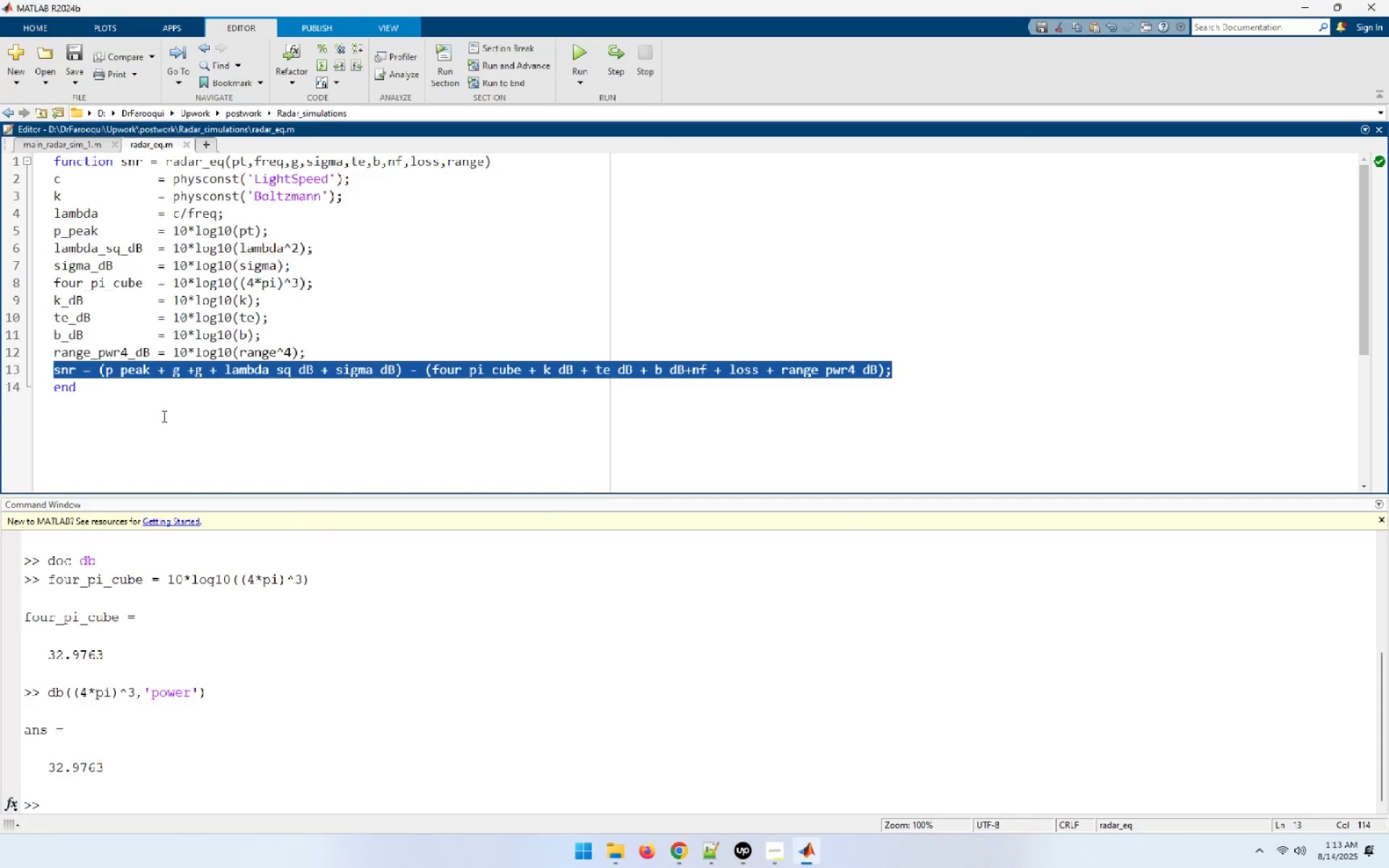 
left_click([148, 394])
 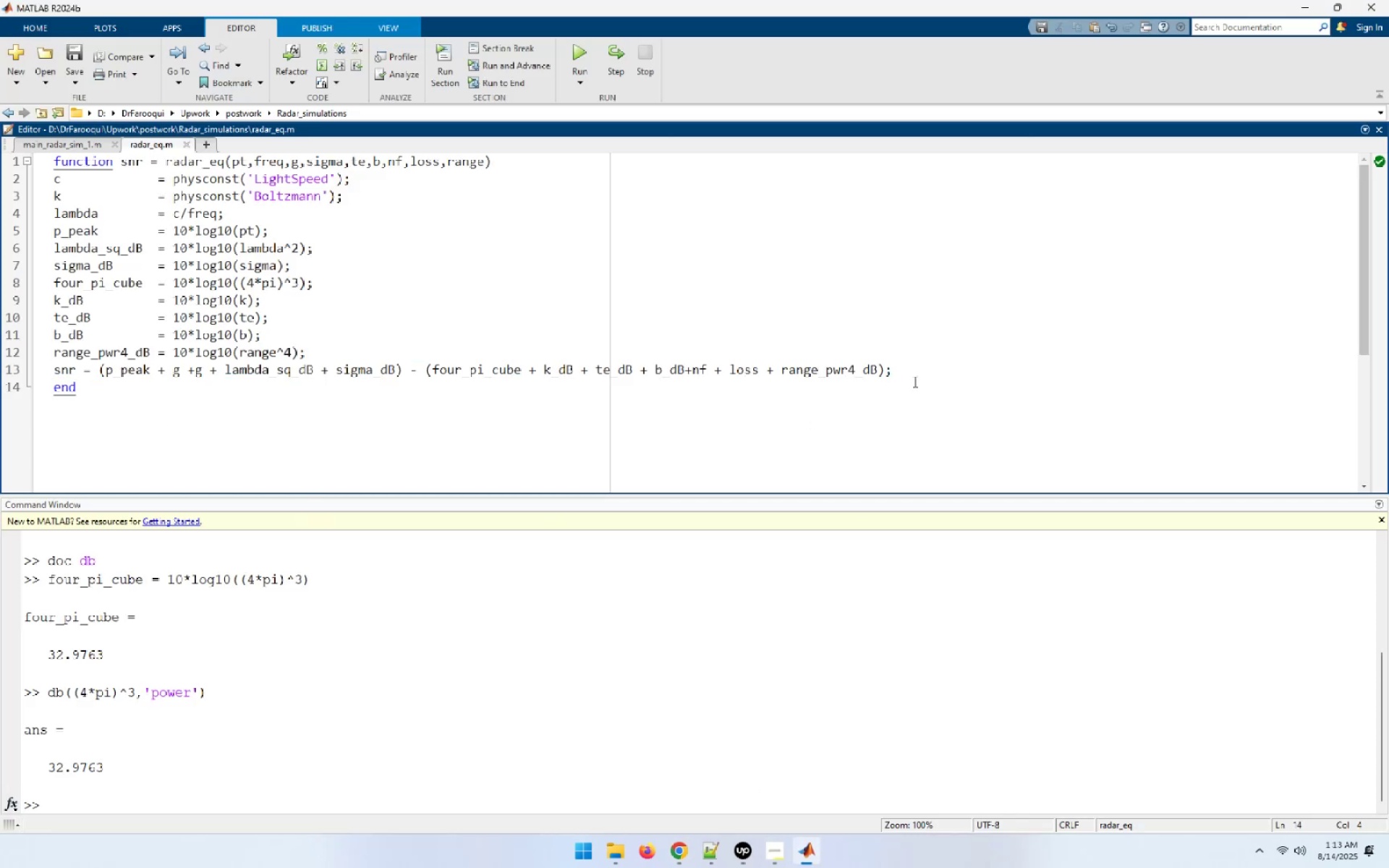 
left_click([913, 367])
 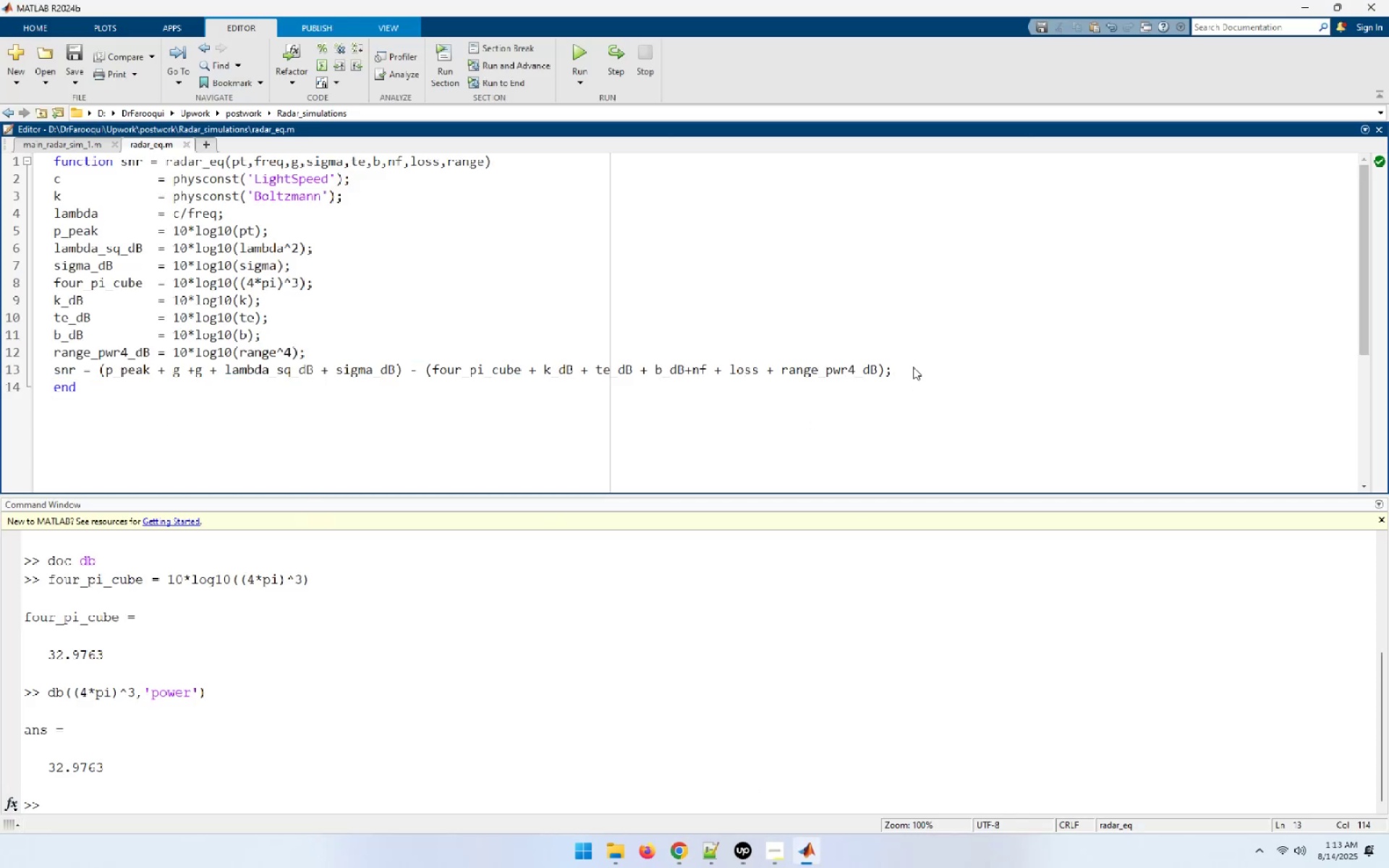 
key(NumpadEnter)
 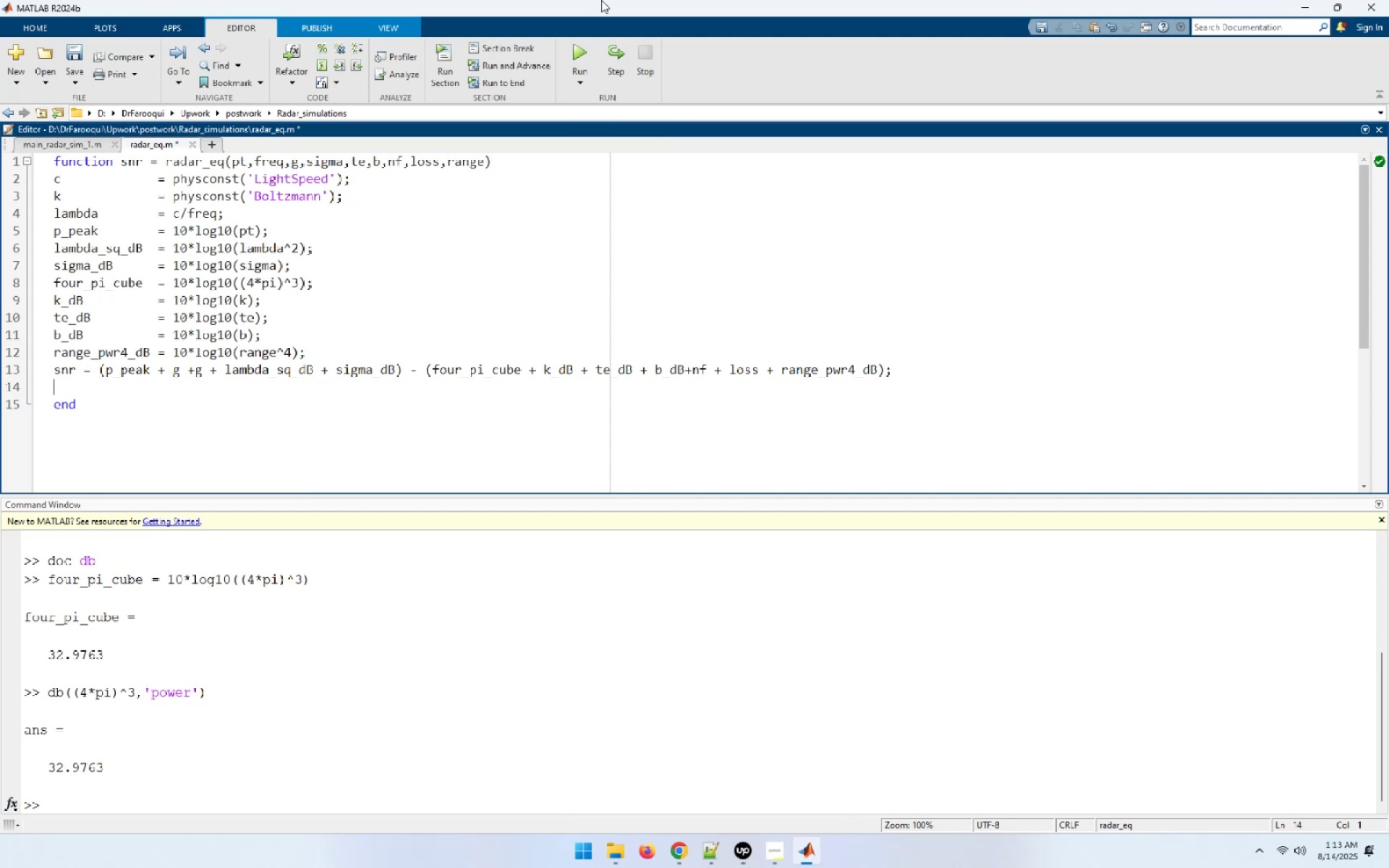 
wait(8.08)
 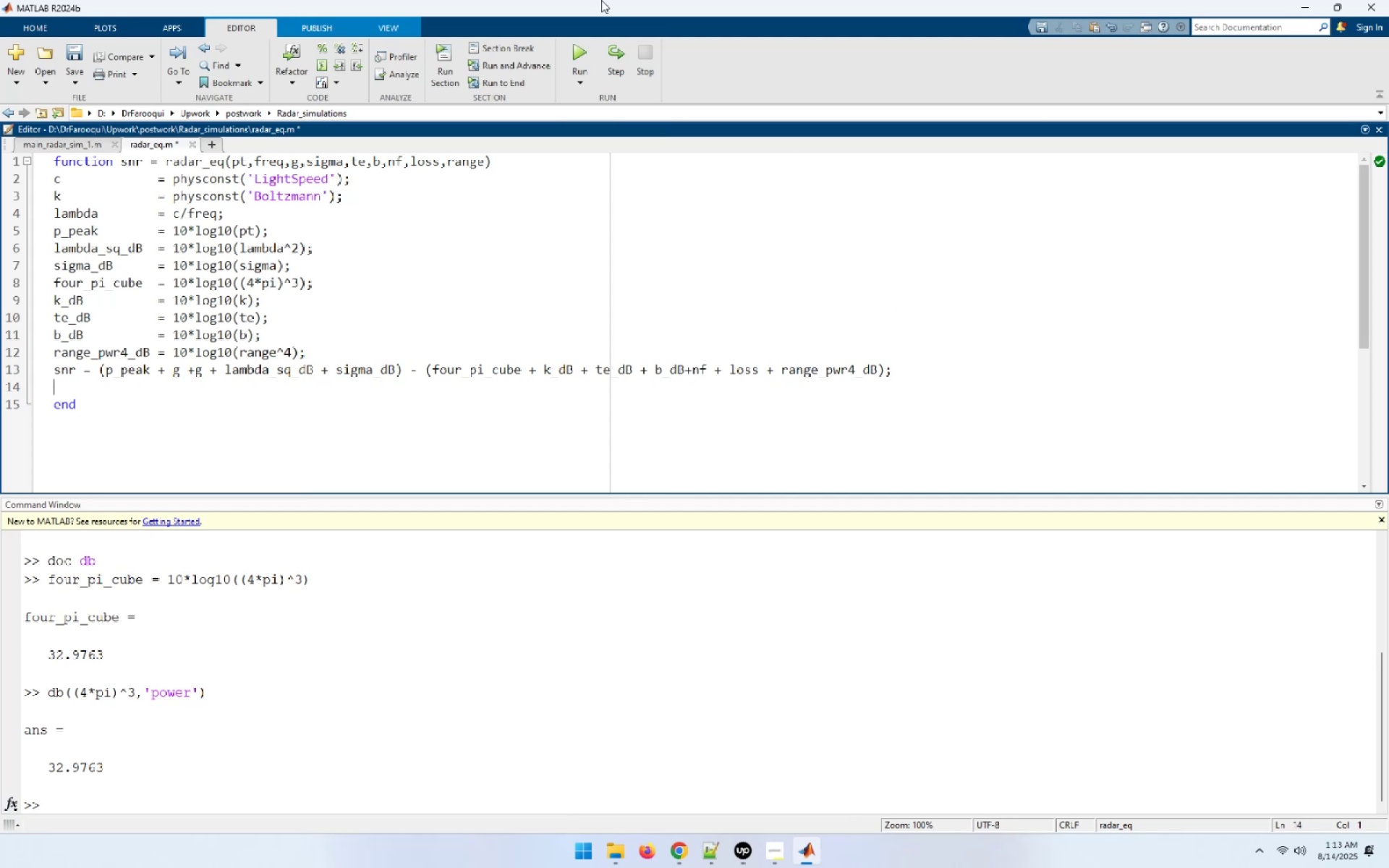 
left_click([340, 85])
 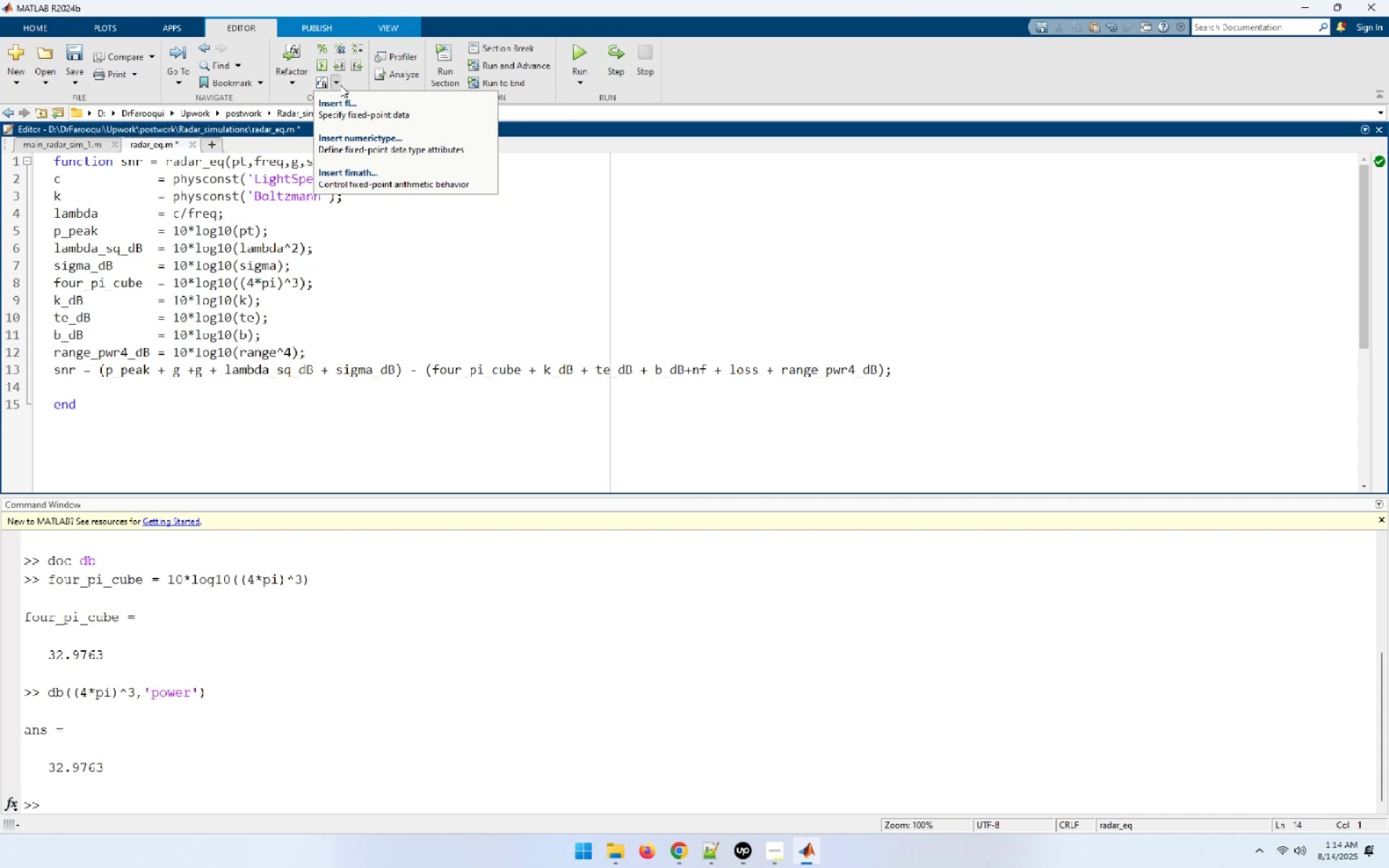 
wait(5.7)
 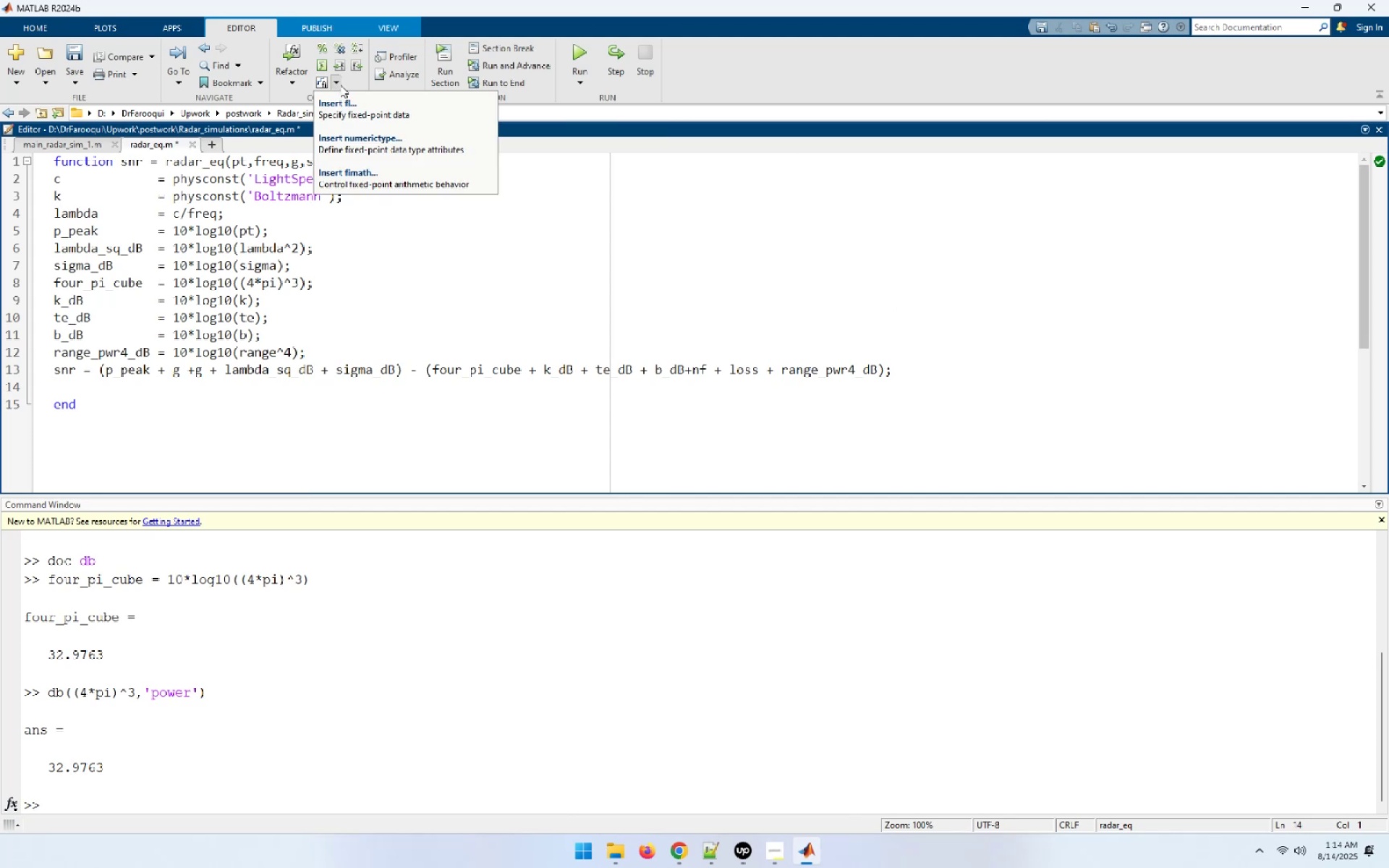 
left_click([751, 88])
 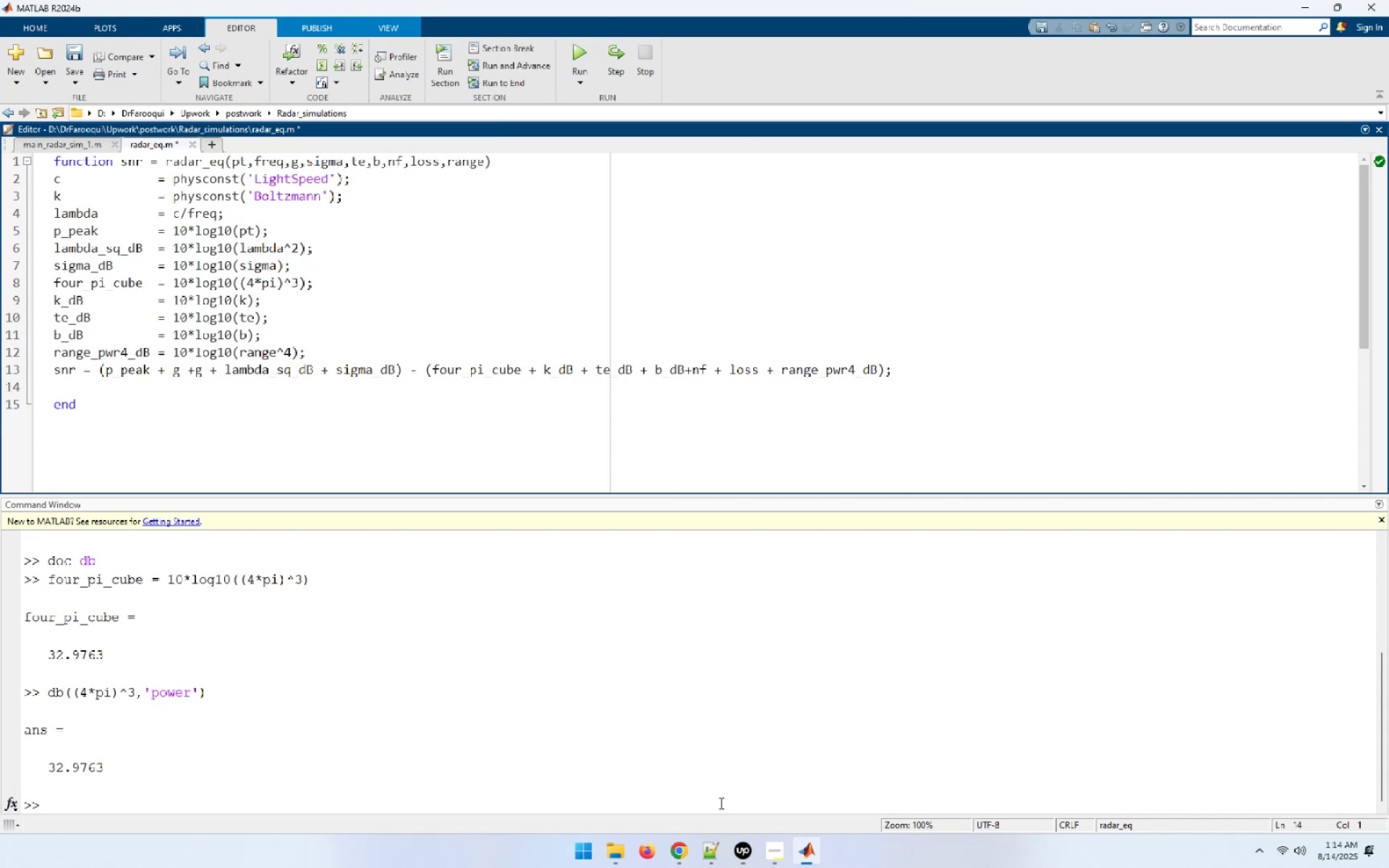 
mouse_move([773, 847])
 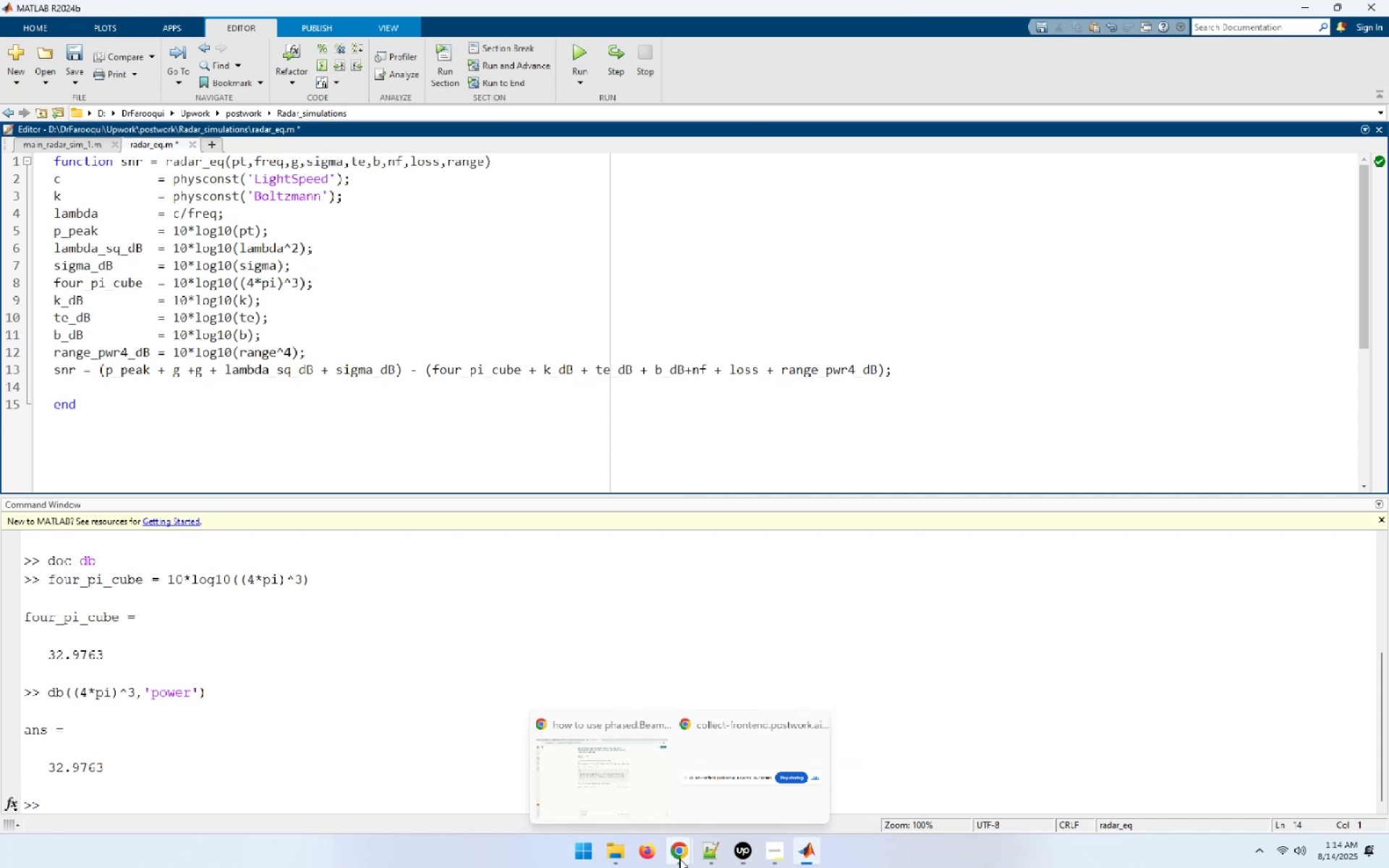 
left_click([605, 804])
 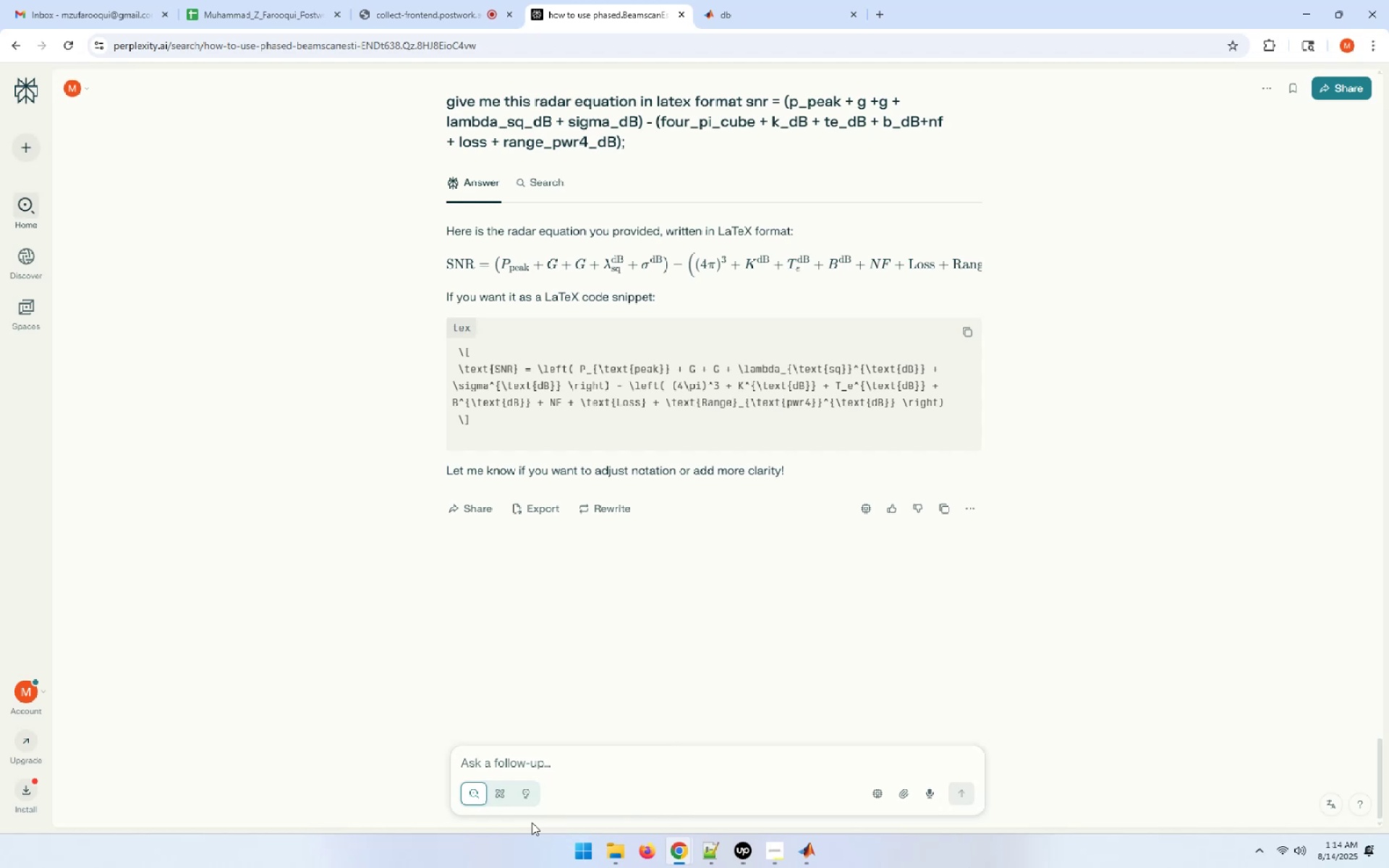 
left_click([496, 760])
 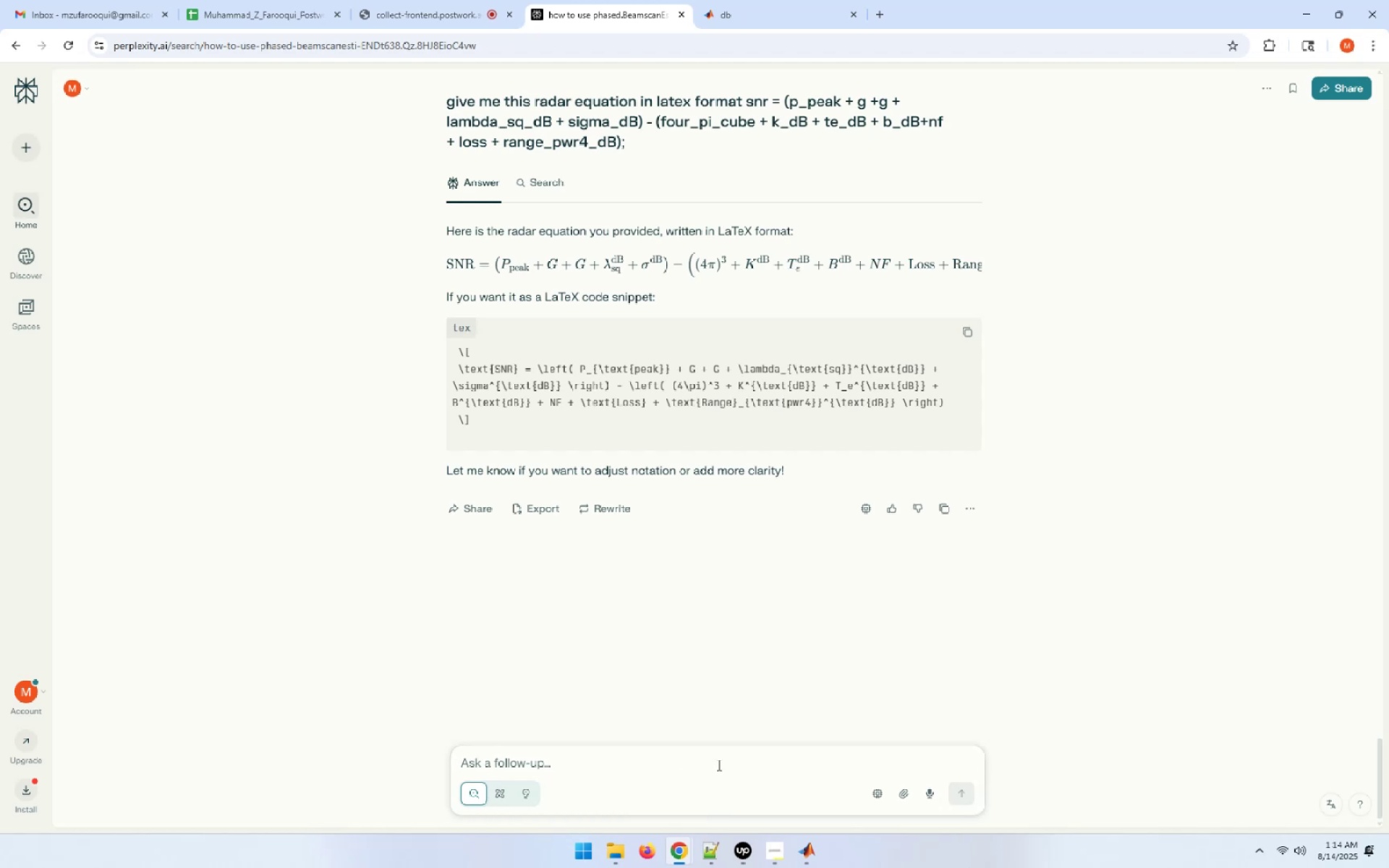 
type(how to insert latex oc)
key(Backspace)
key(Backspace)
type(code in .m file)
 